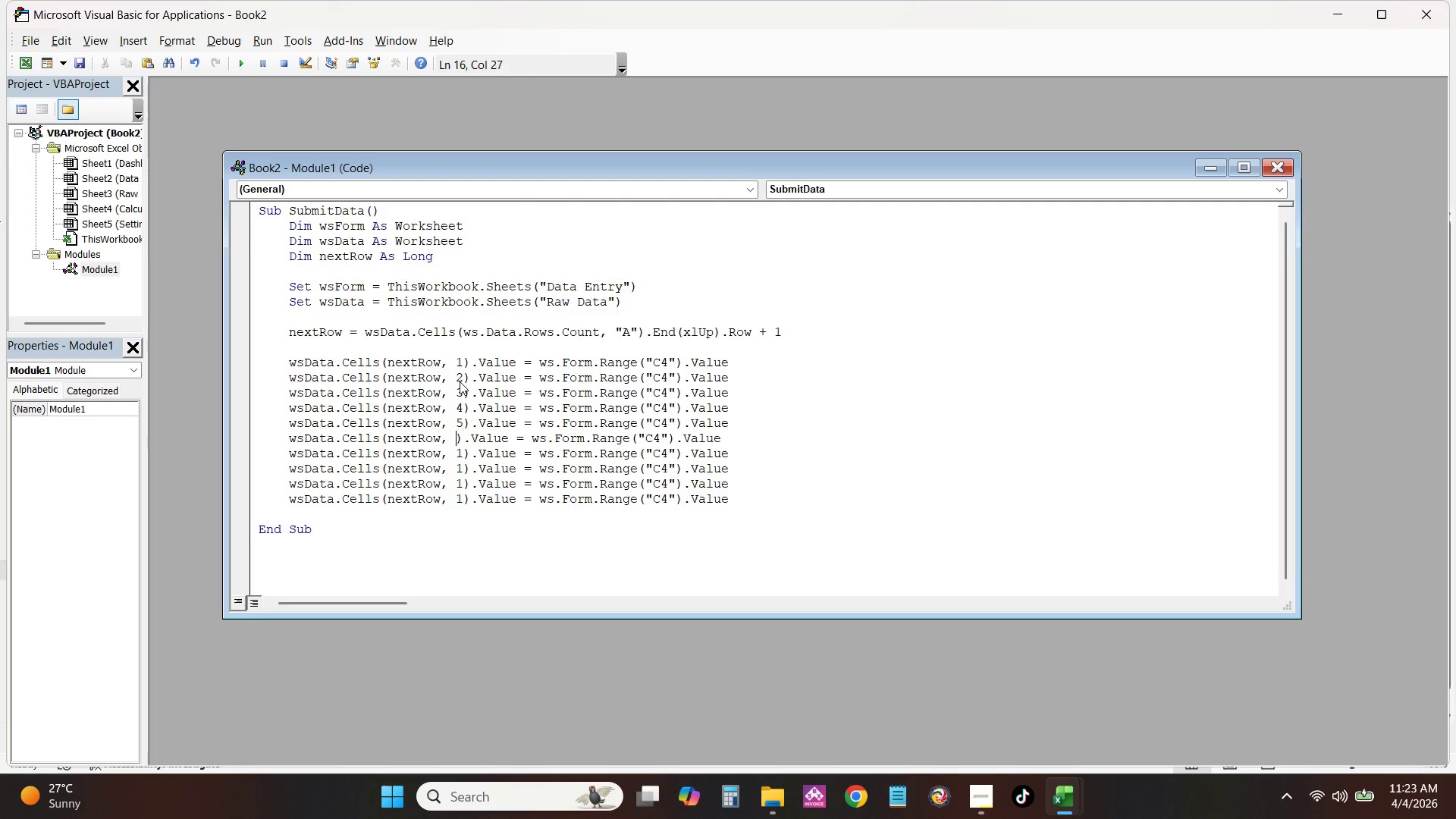 
key(Backspace)
 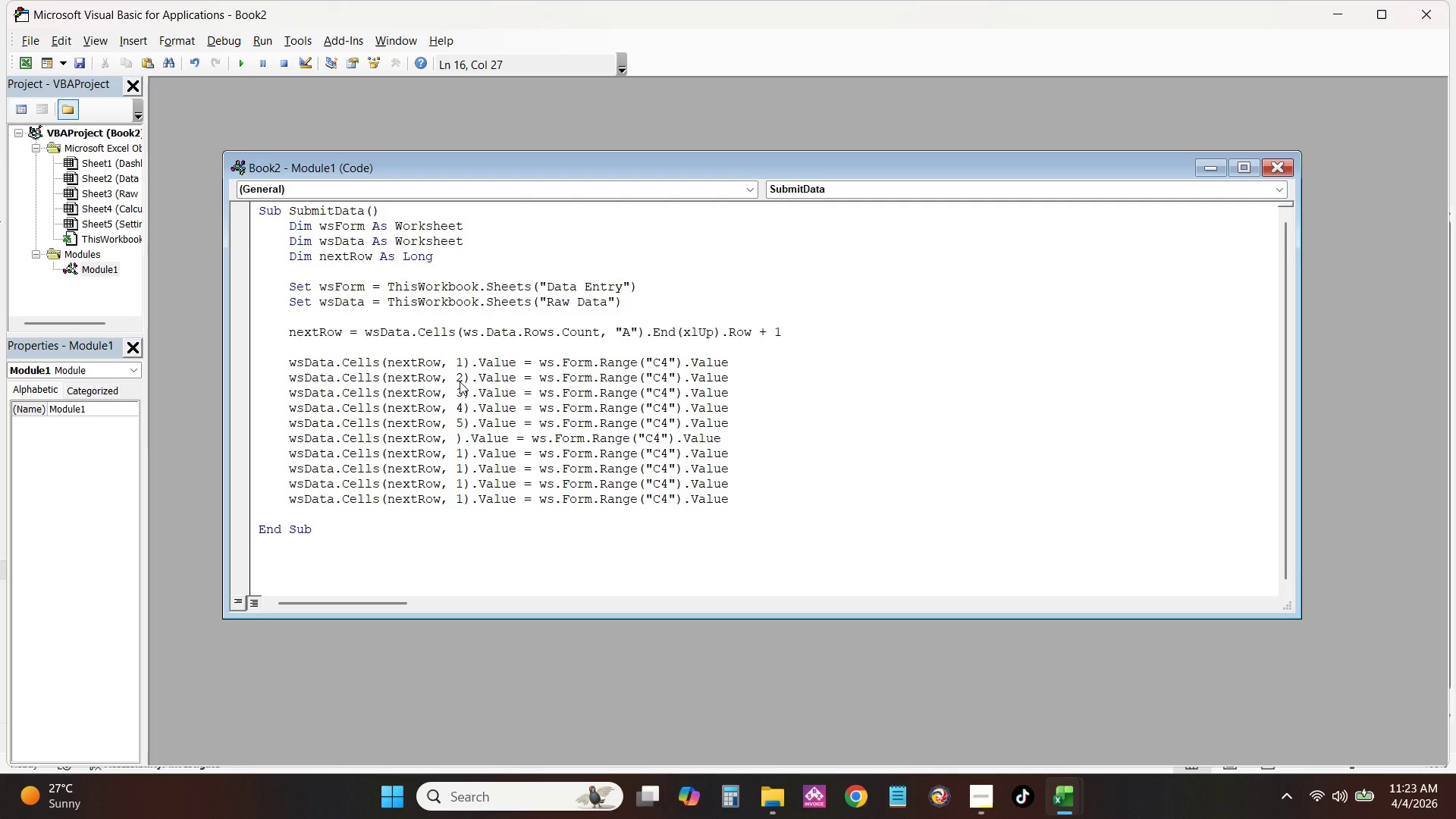 
key(Numpad6)
 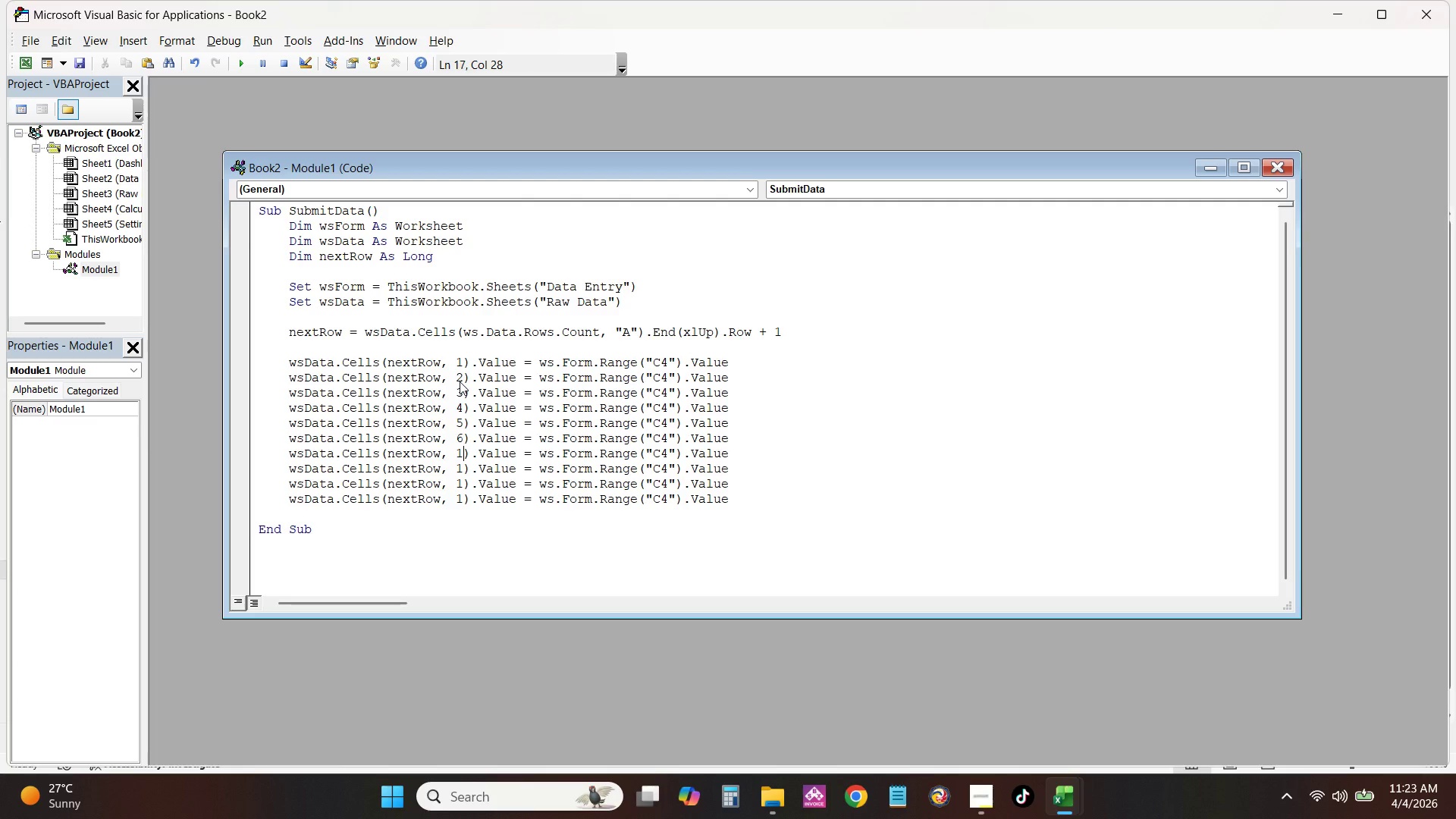 
key(ArrowDown)
 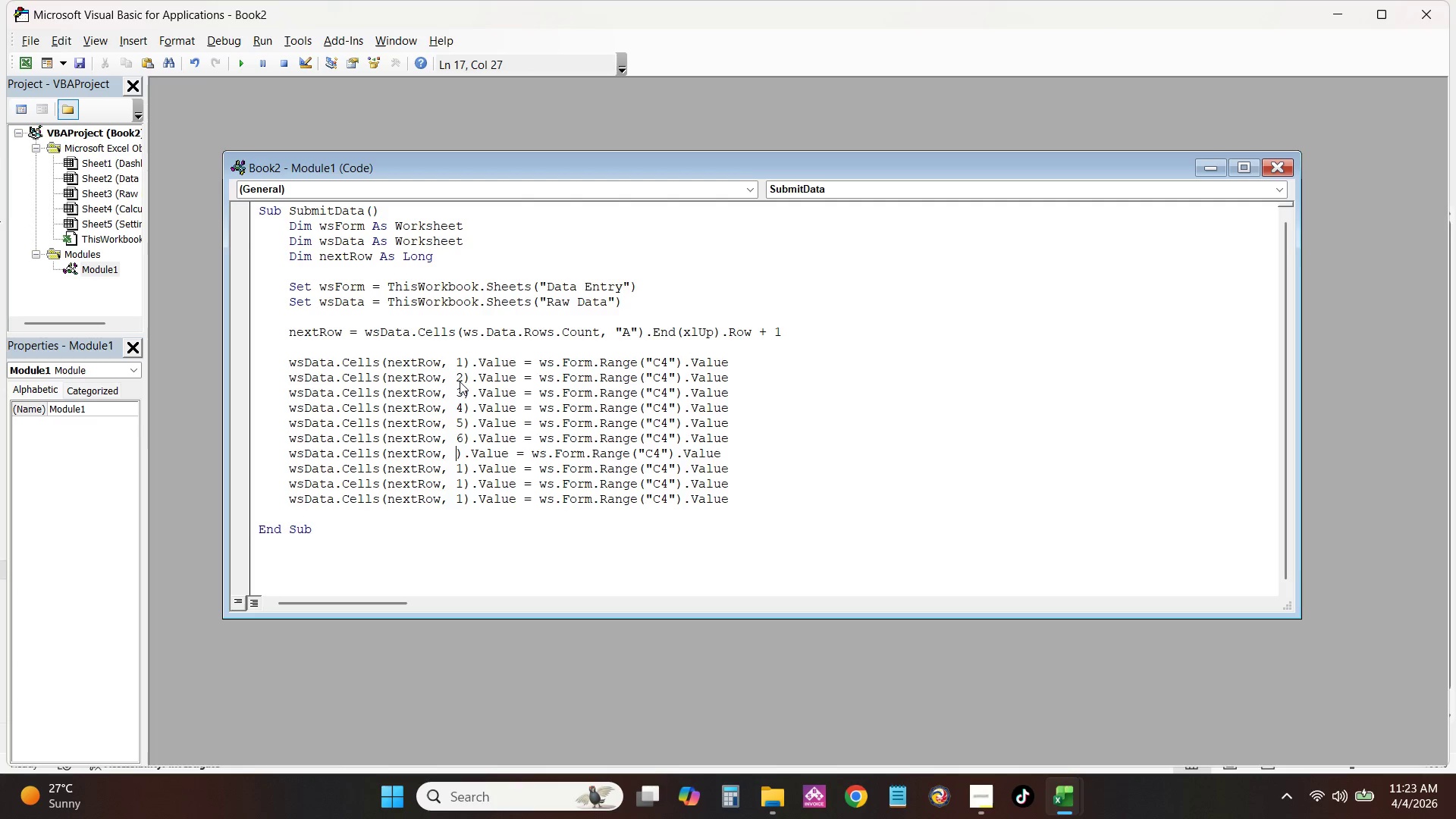 
key(Backspace)
 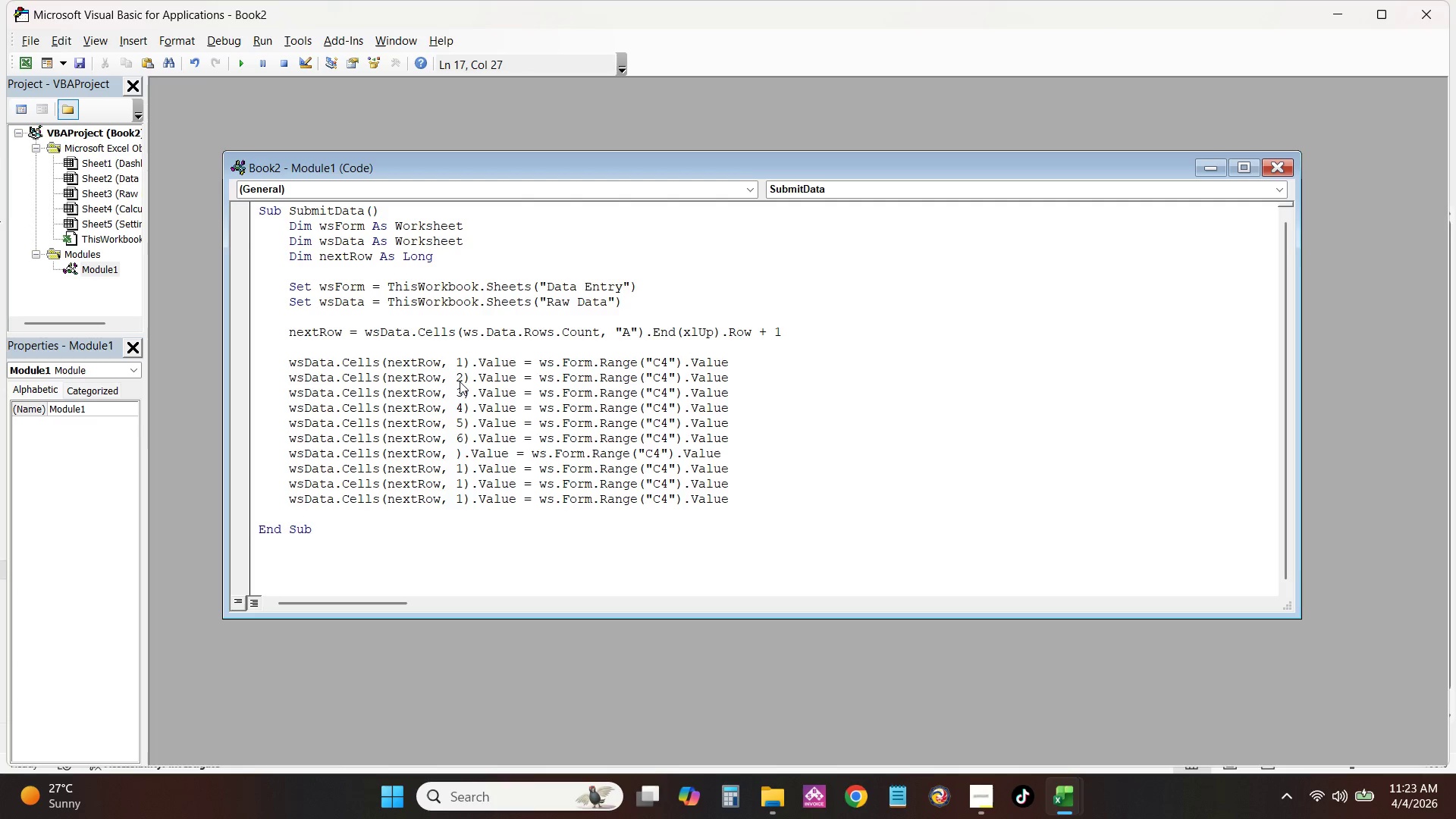 
key(Numpad7)
 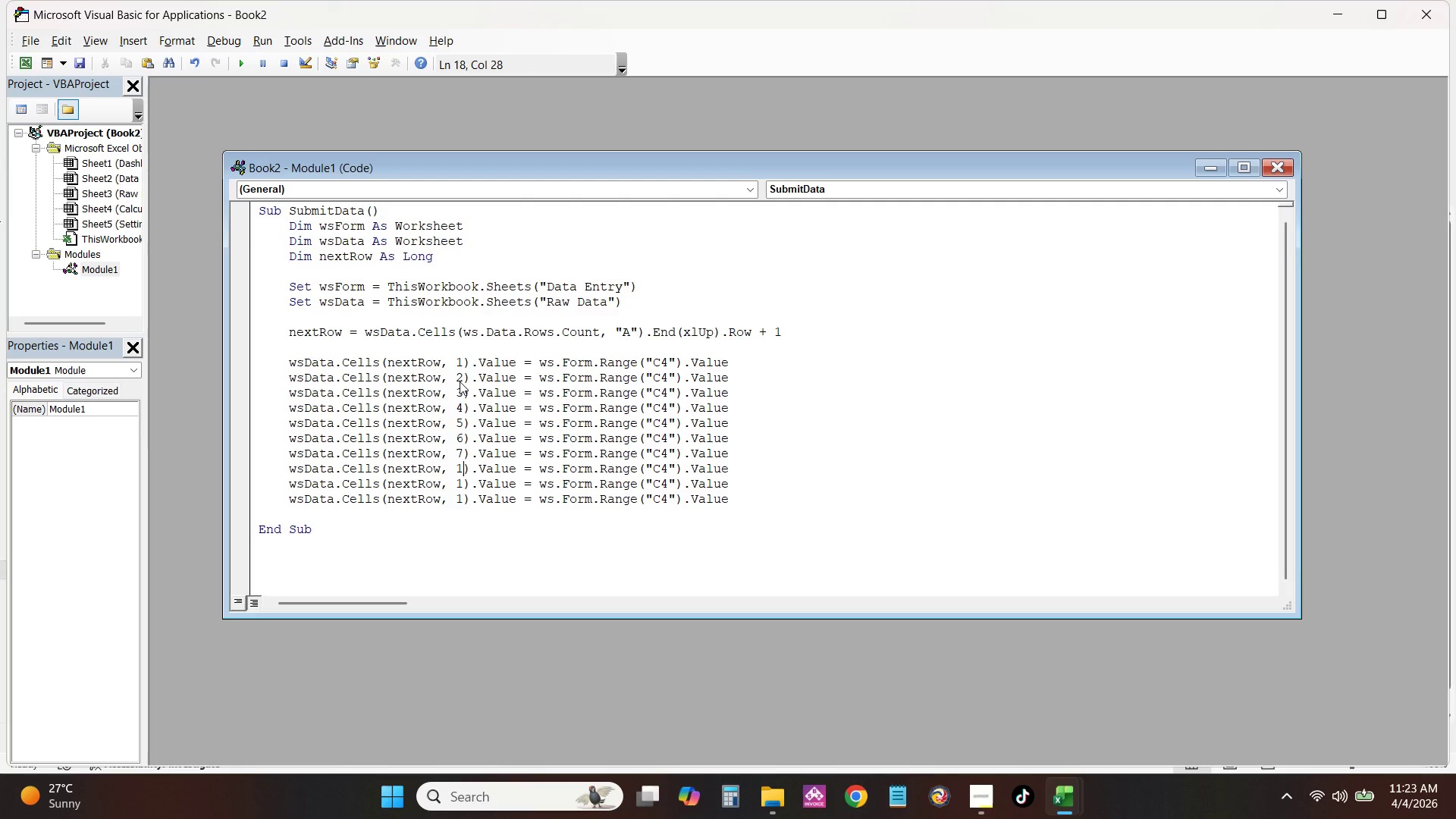 
key(ArrowDown)
 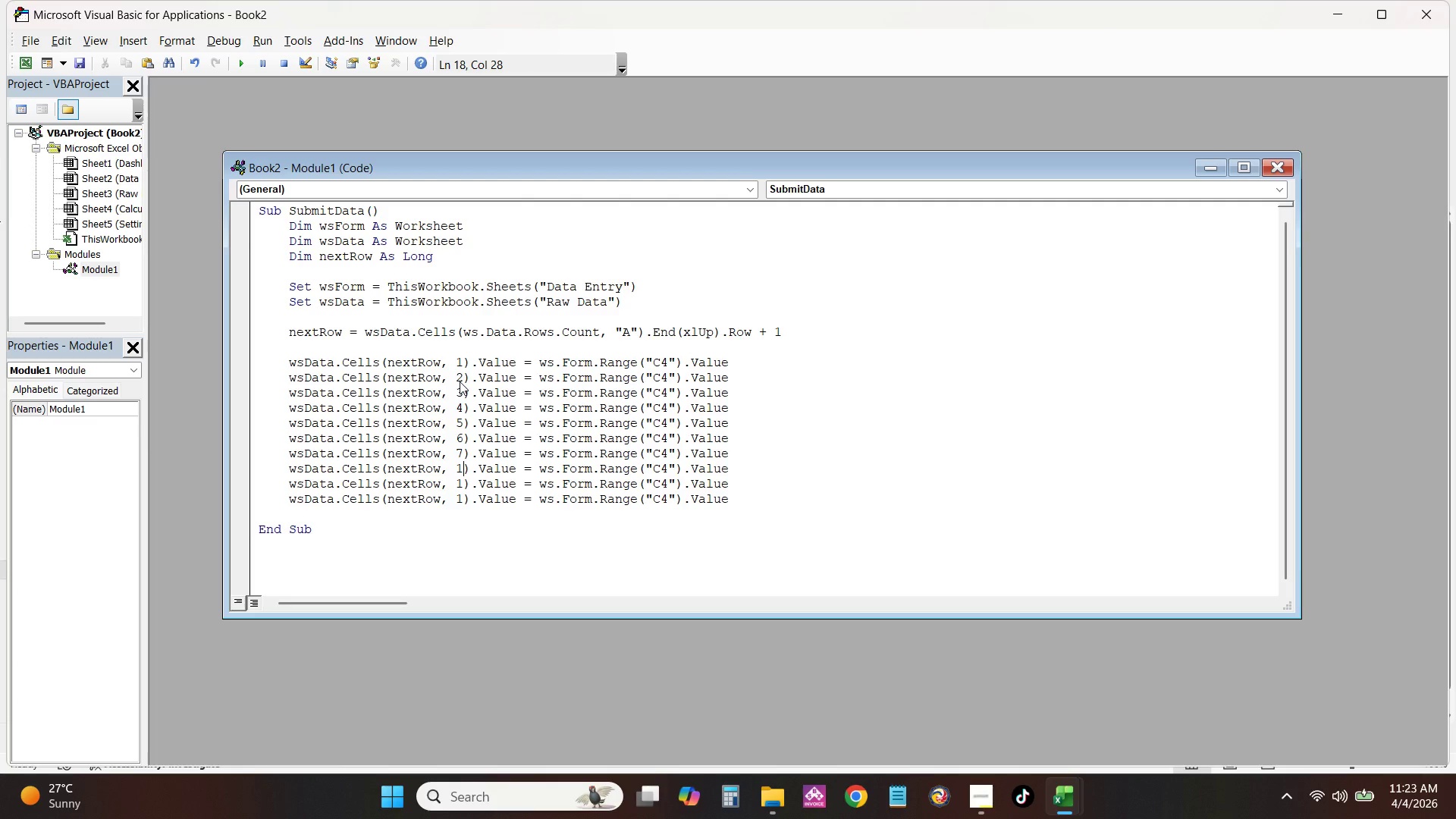 
key(Backspace)
 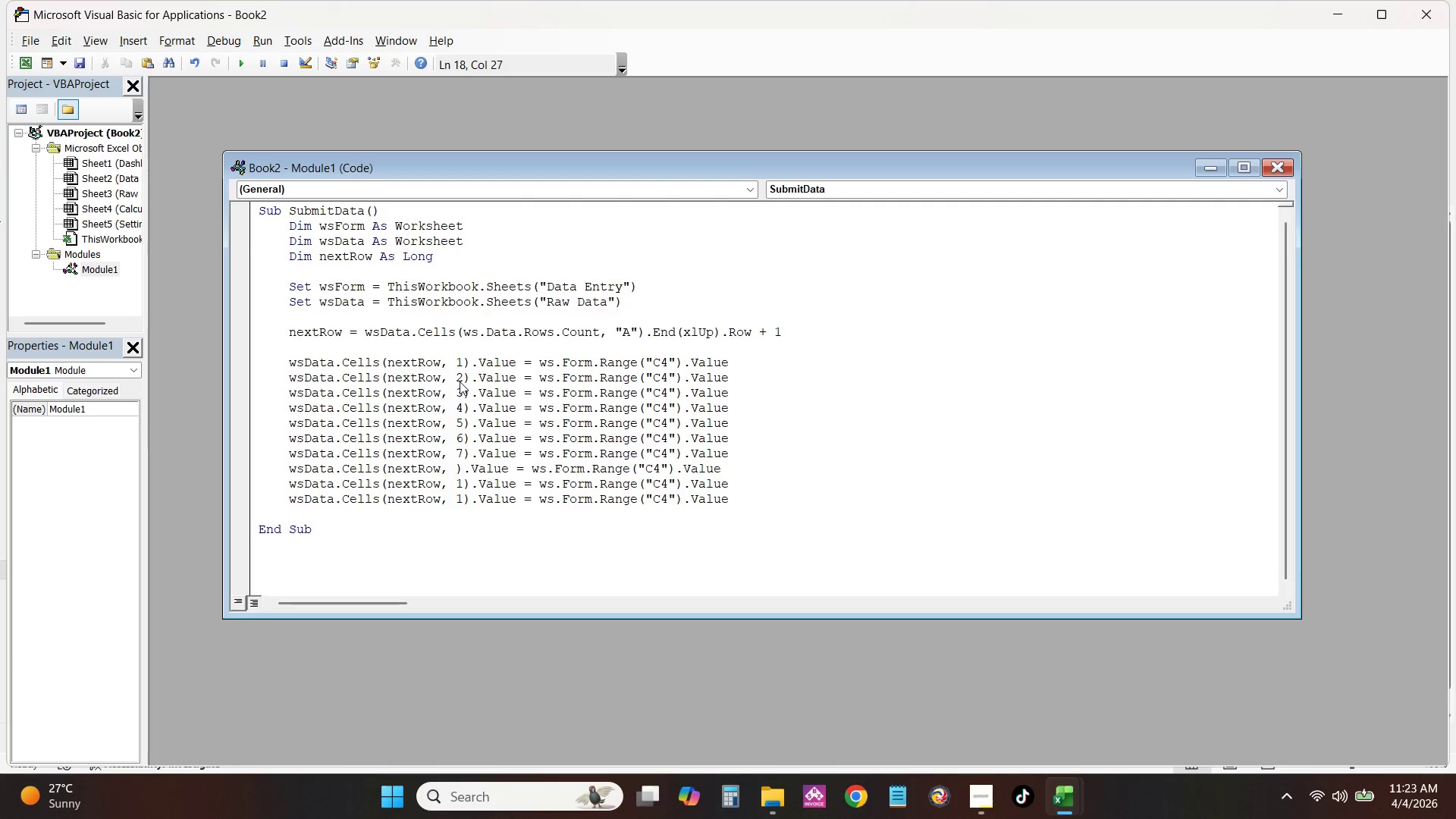 
key(Numpad8)
 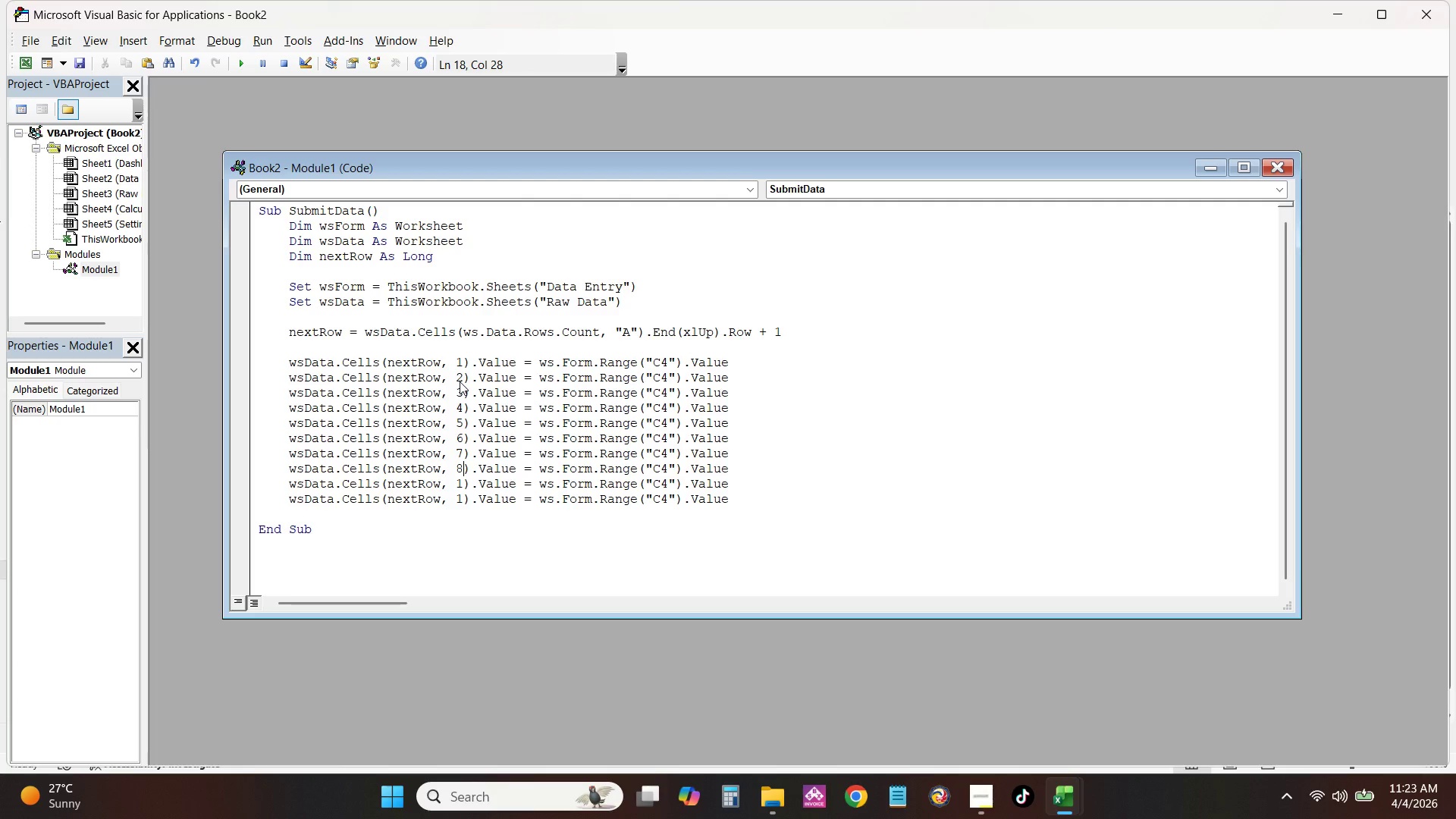 
key(ArrowDown)
 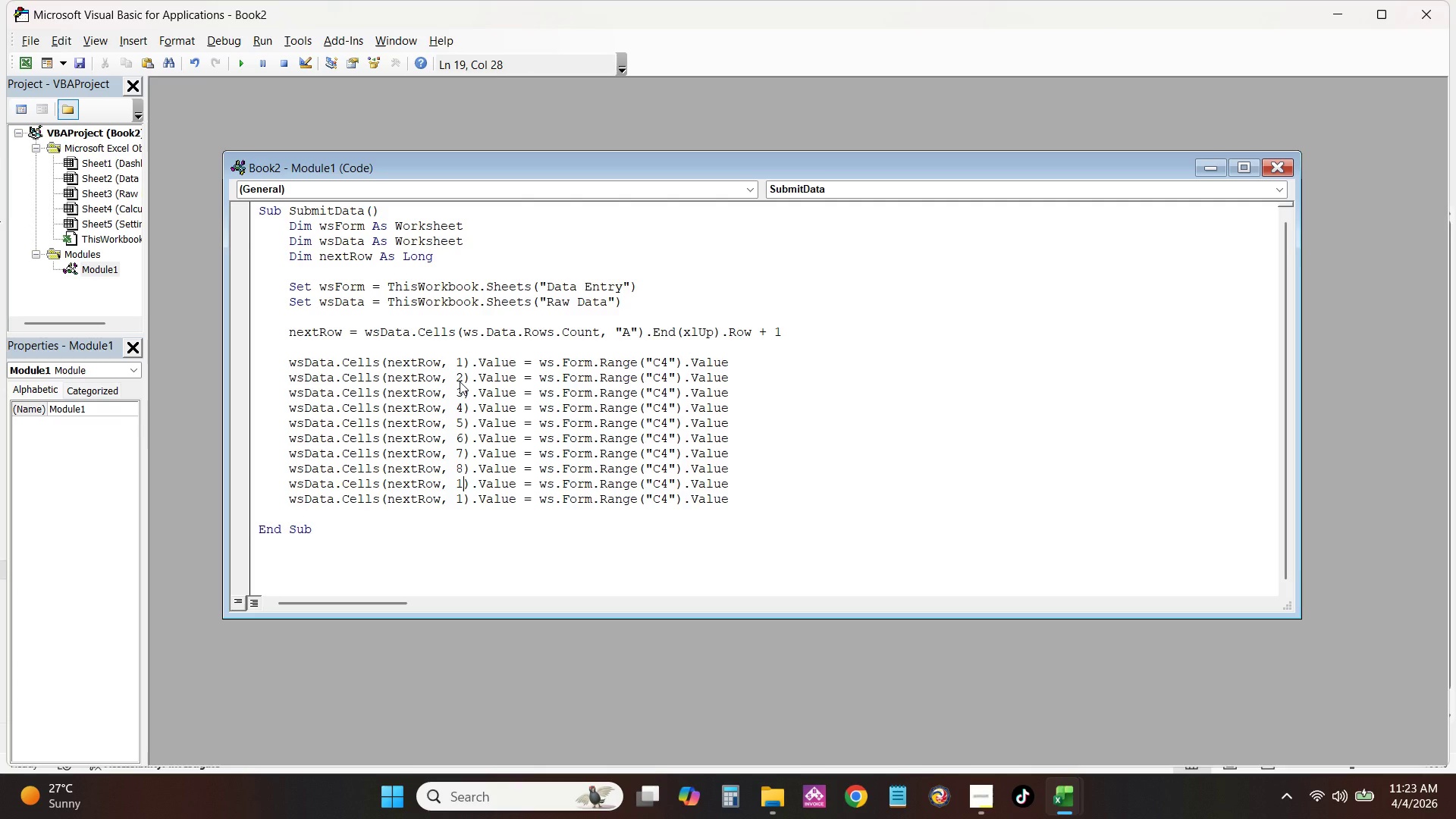 
key(Backspace)
 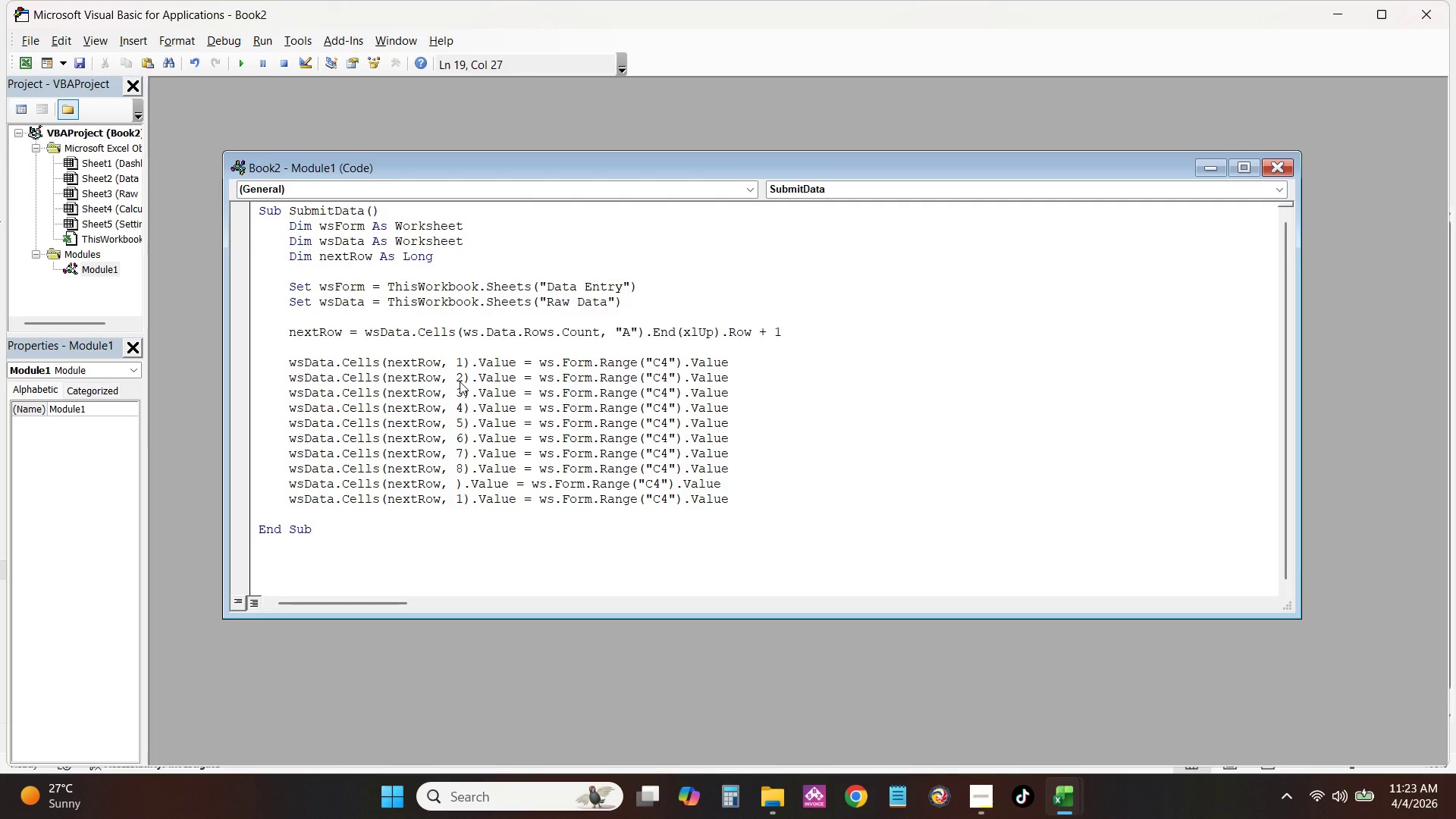 
key(Numpad9)
 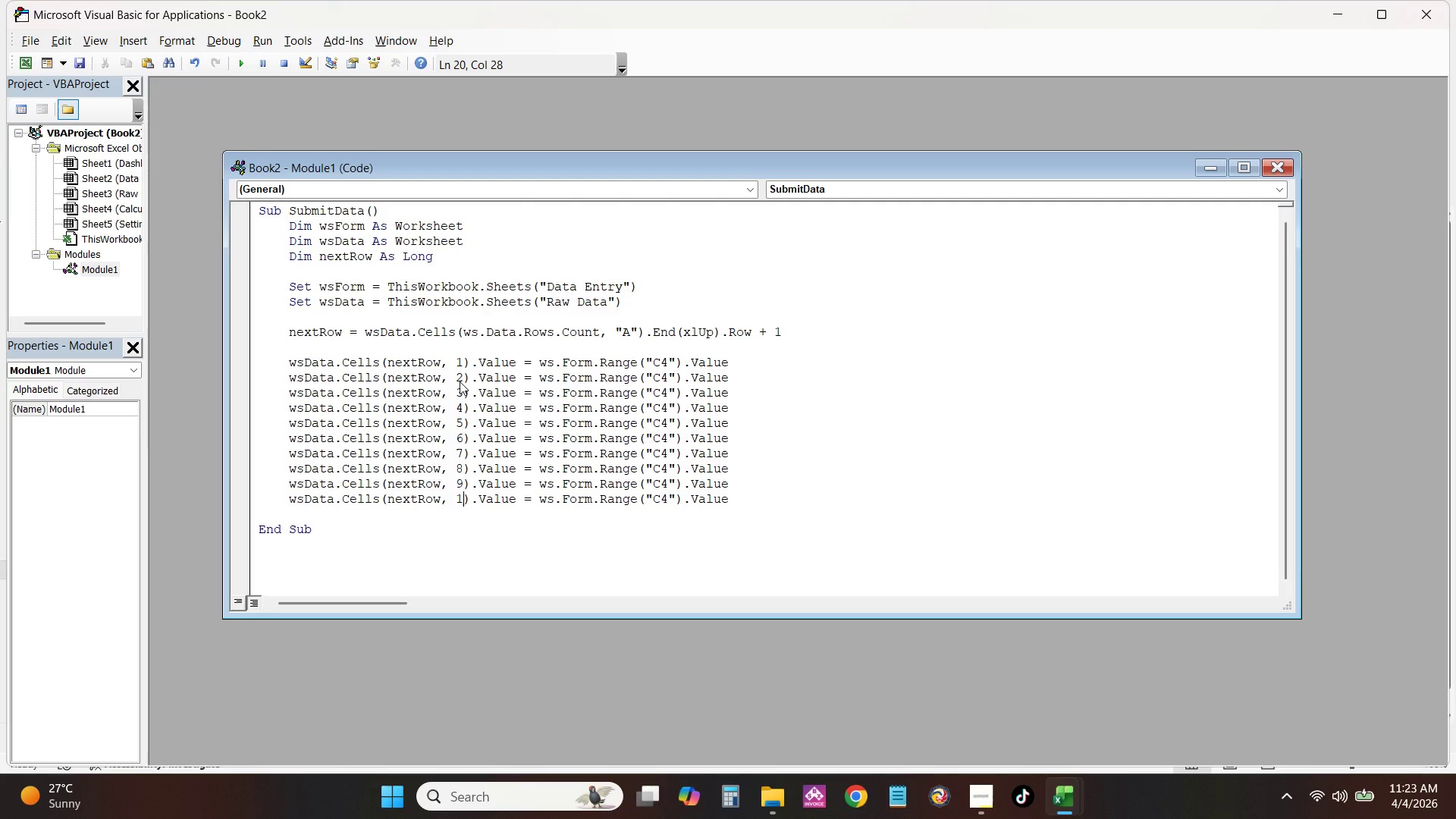 
key(ArrowDown)
 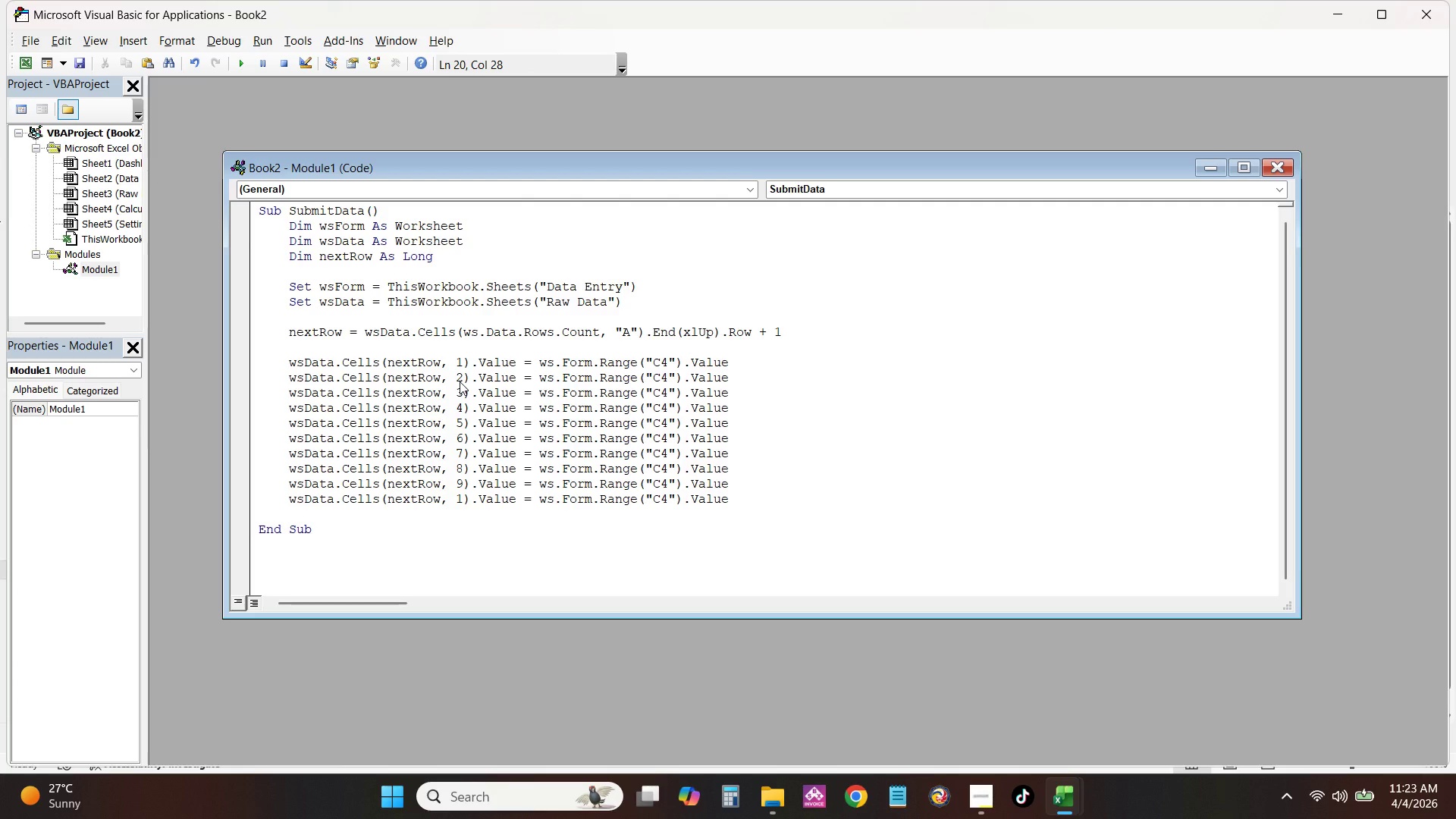 
key(Numpad1)
 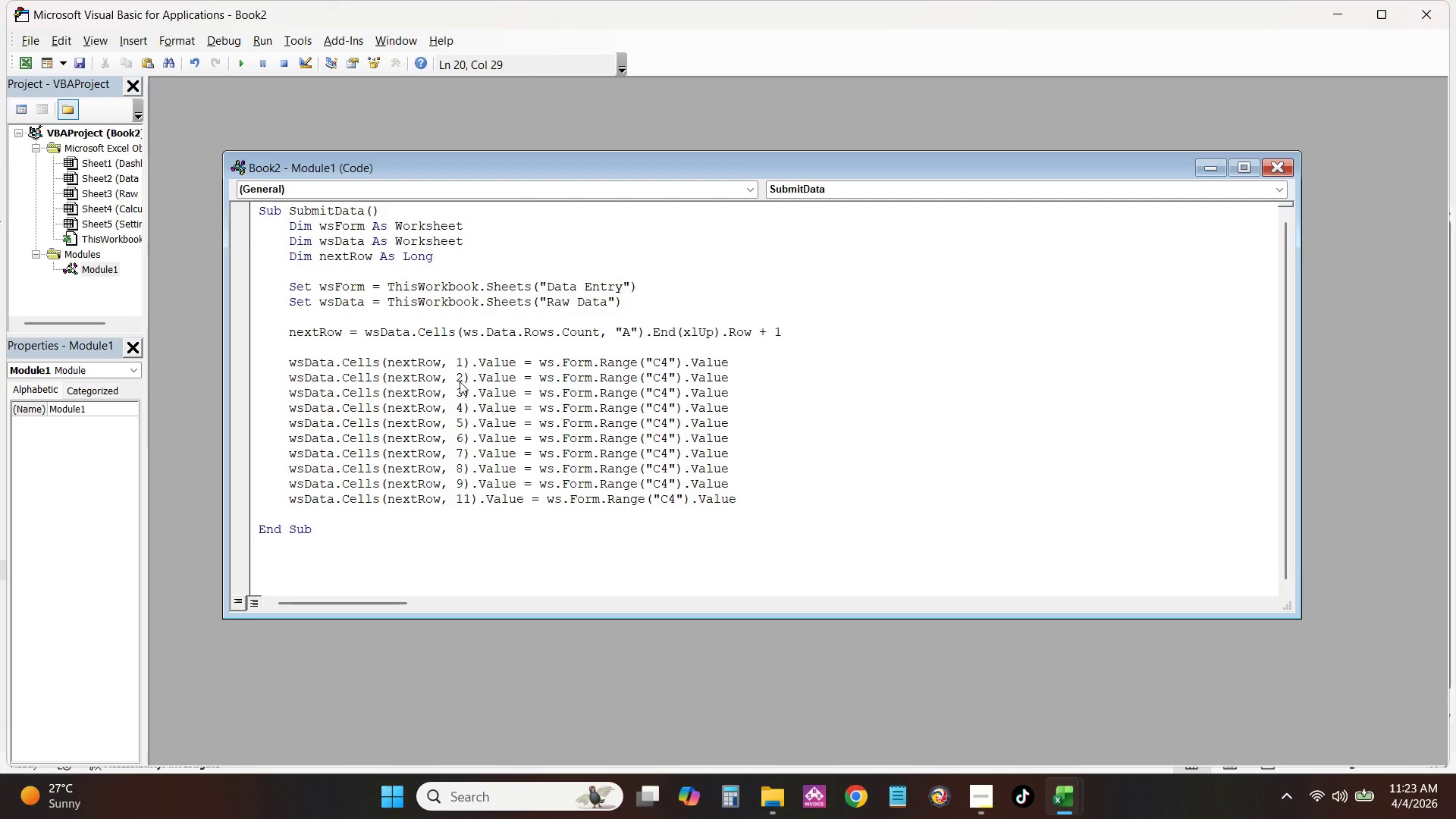 
hold_key(key=ArrowRight, duration=0.89)
 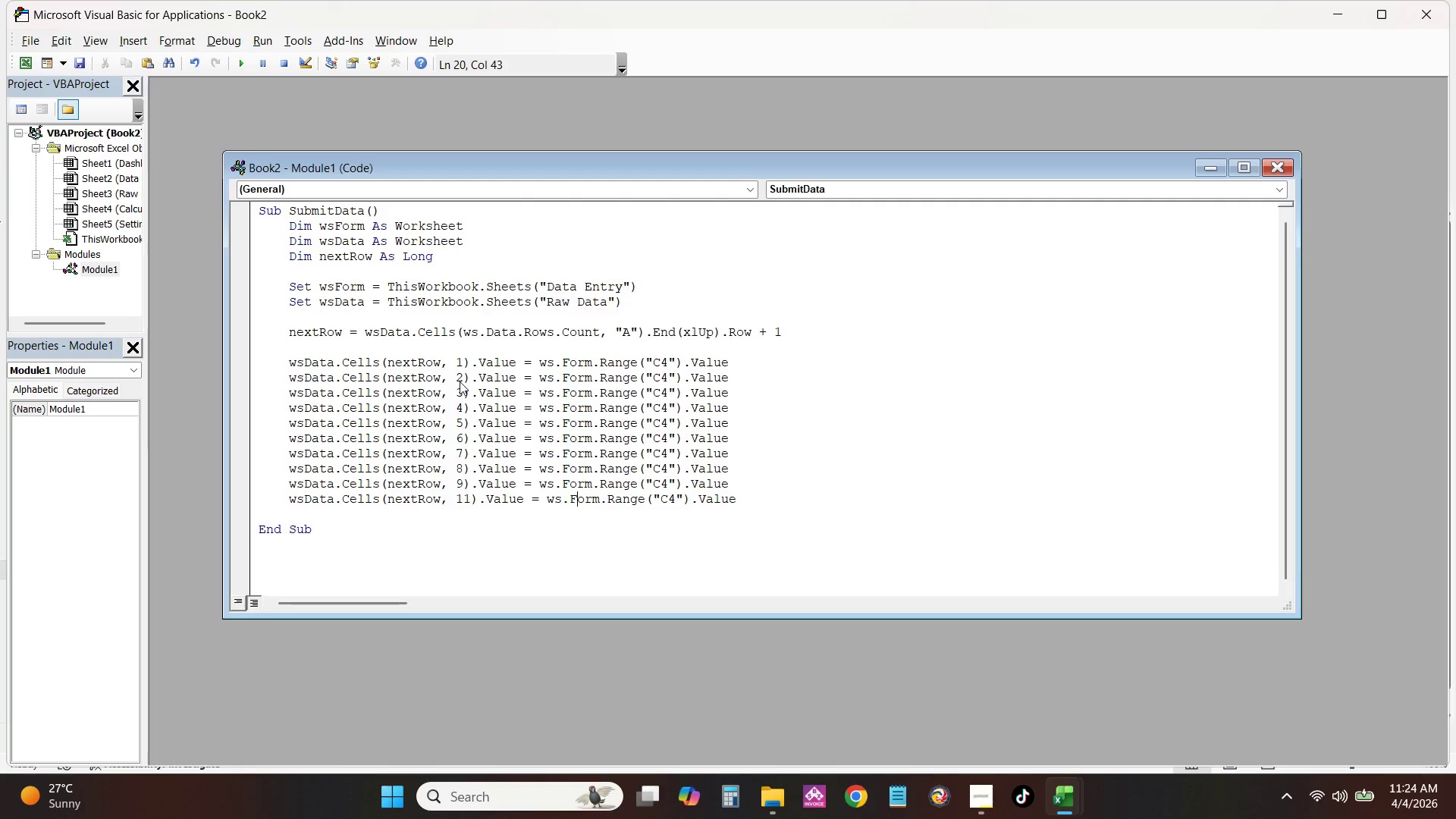 
key(ArrowRight)
 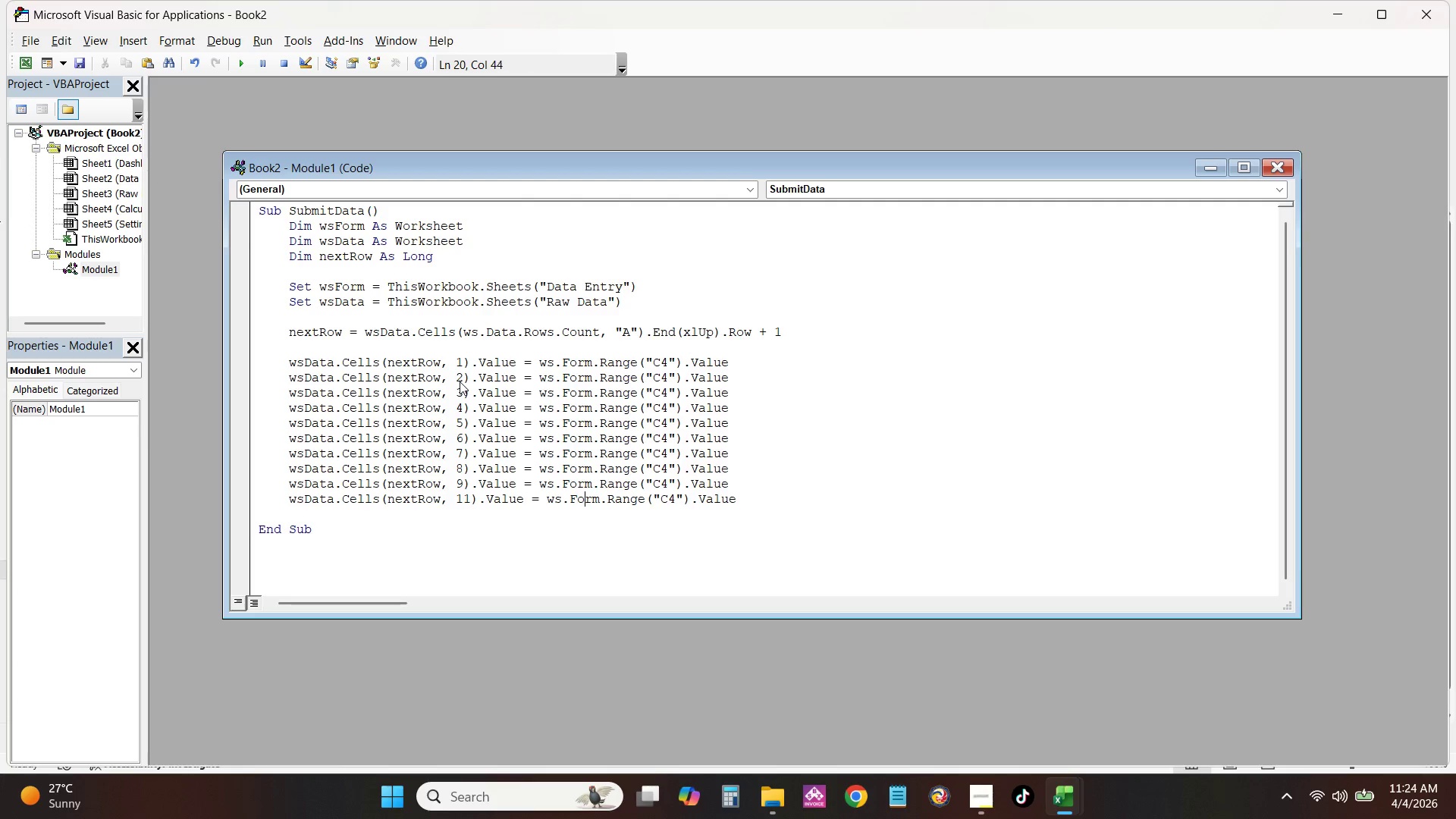 
key(ArrowRight)
 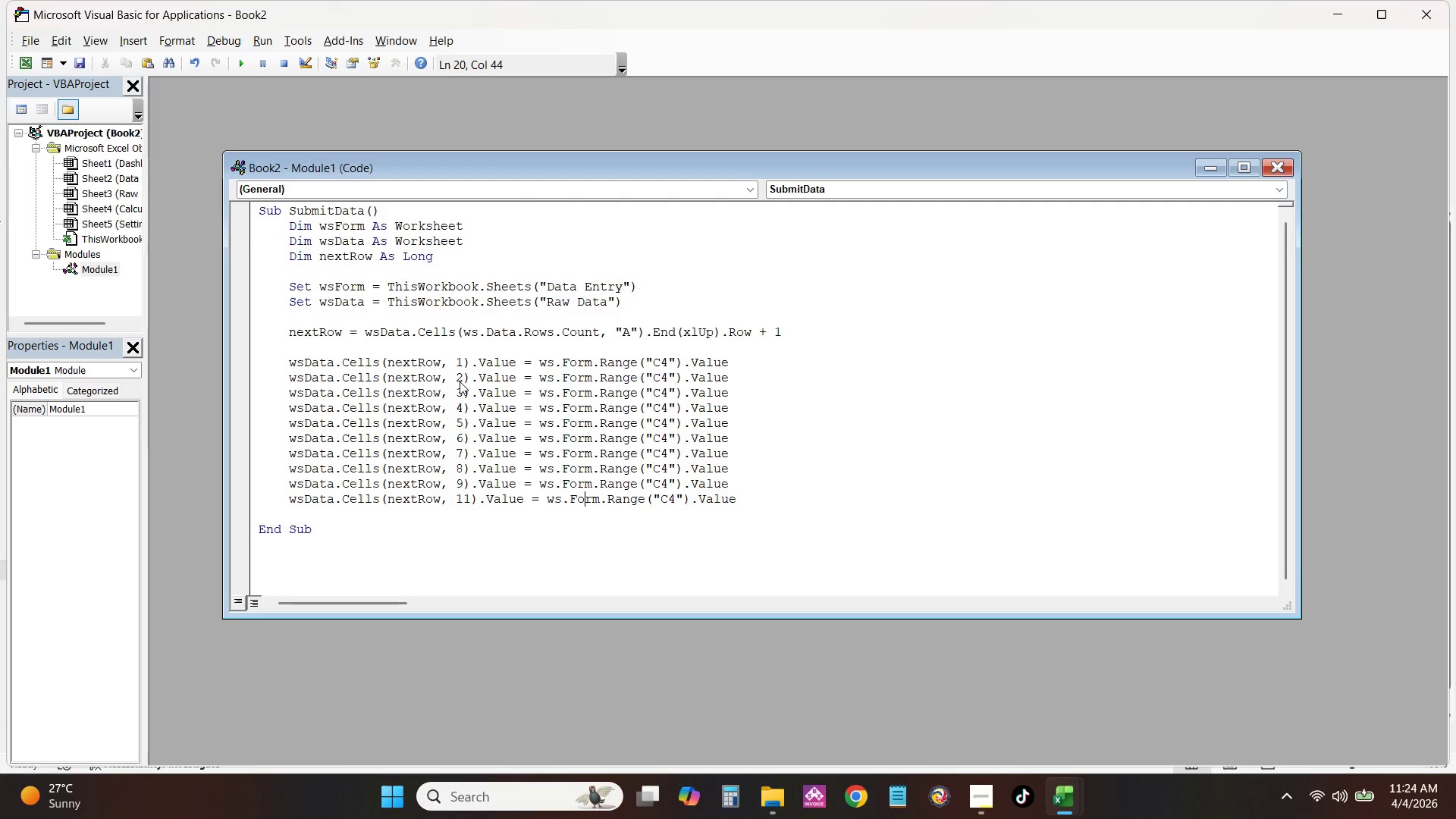 
key(ArrowRight)
 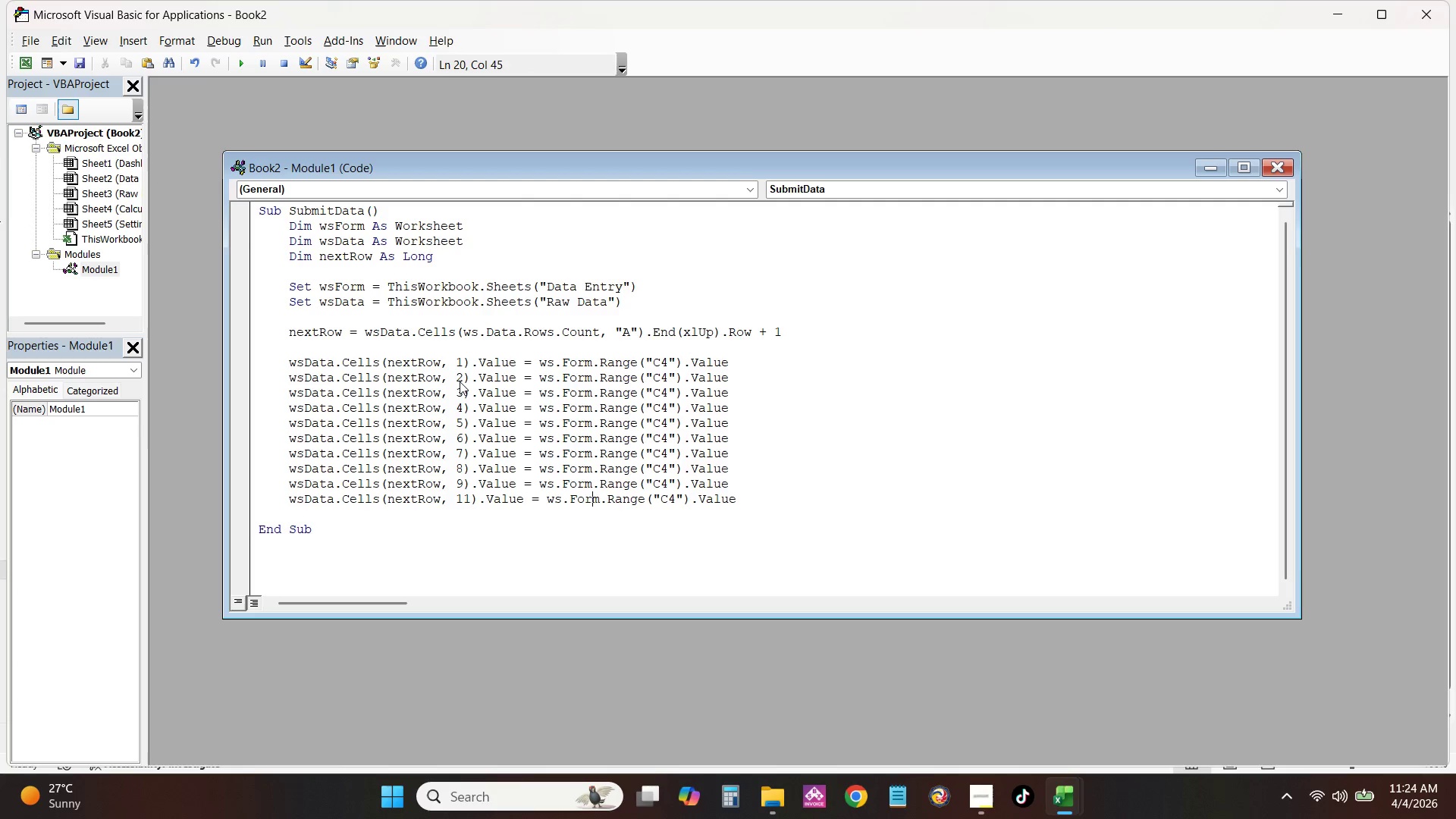 
key(ArrowRight)
 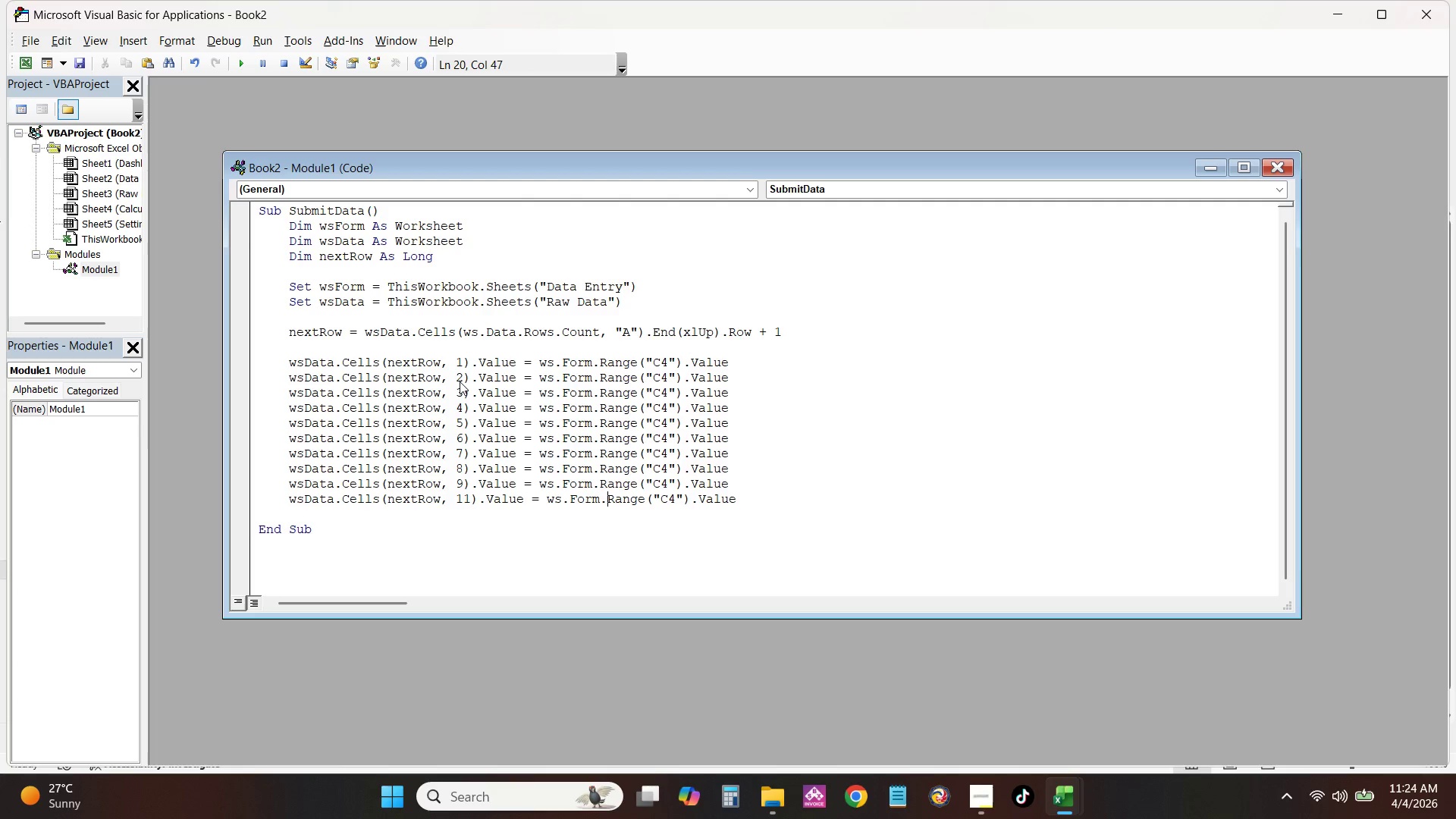 
key(ArrowRight)
 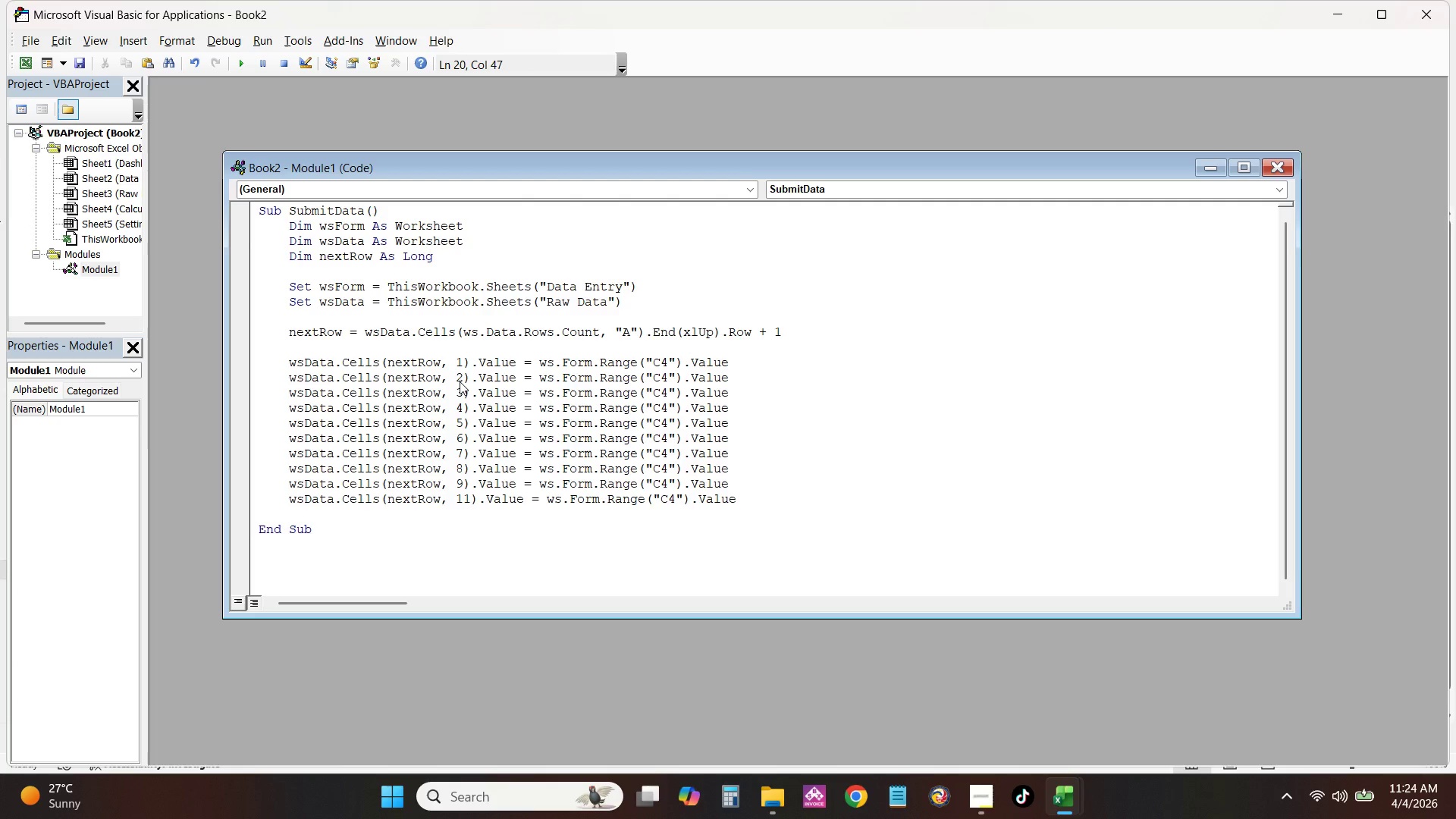 
key(ArrowRight)
 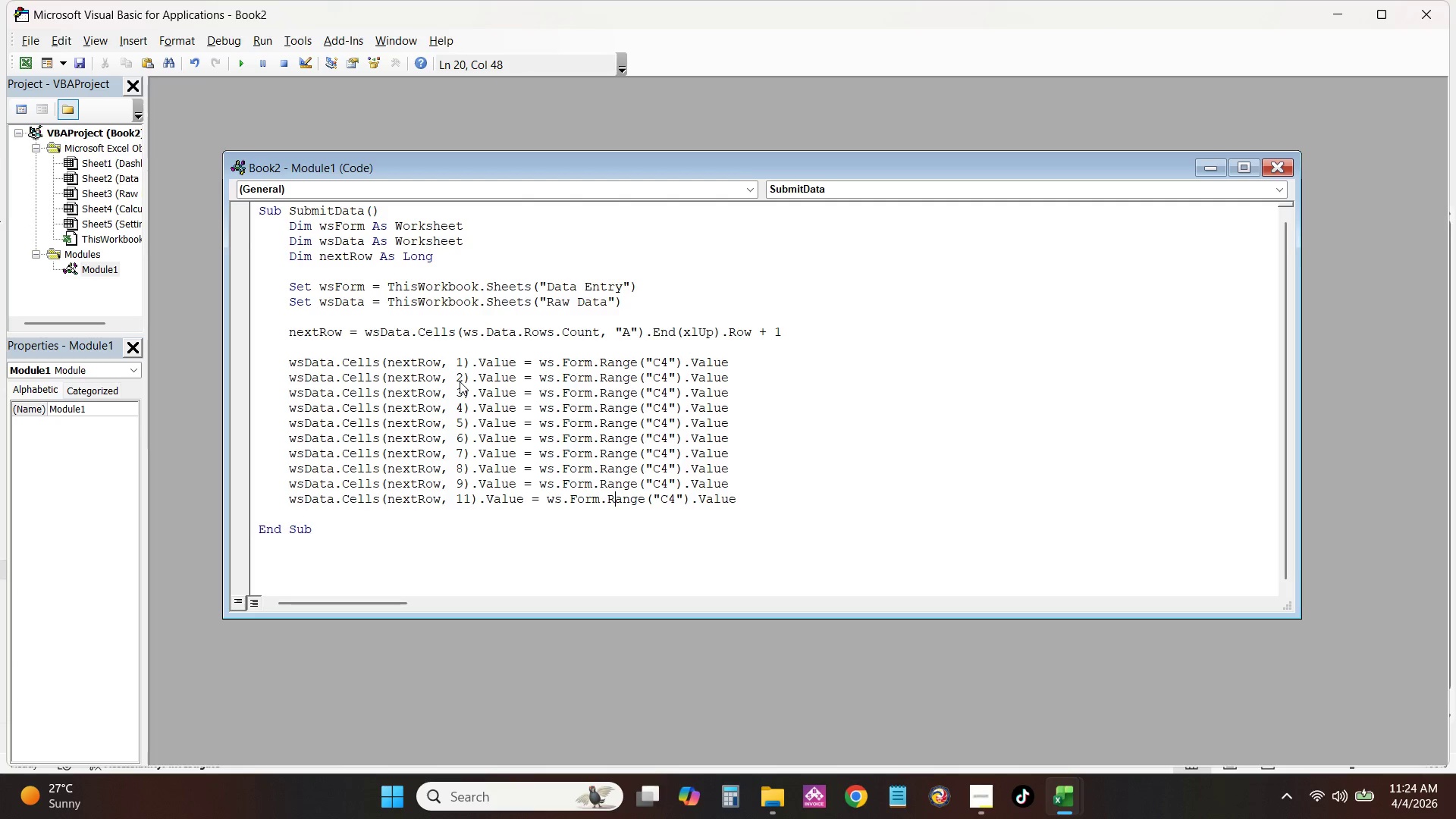 
key(ArrowRight)
 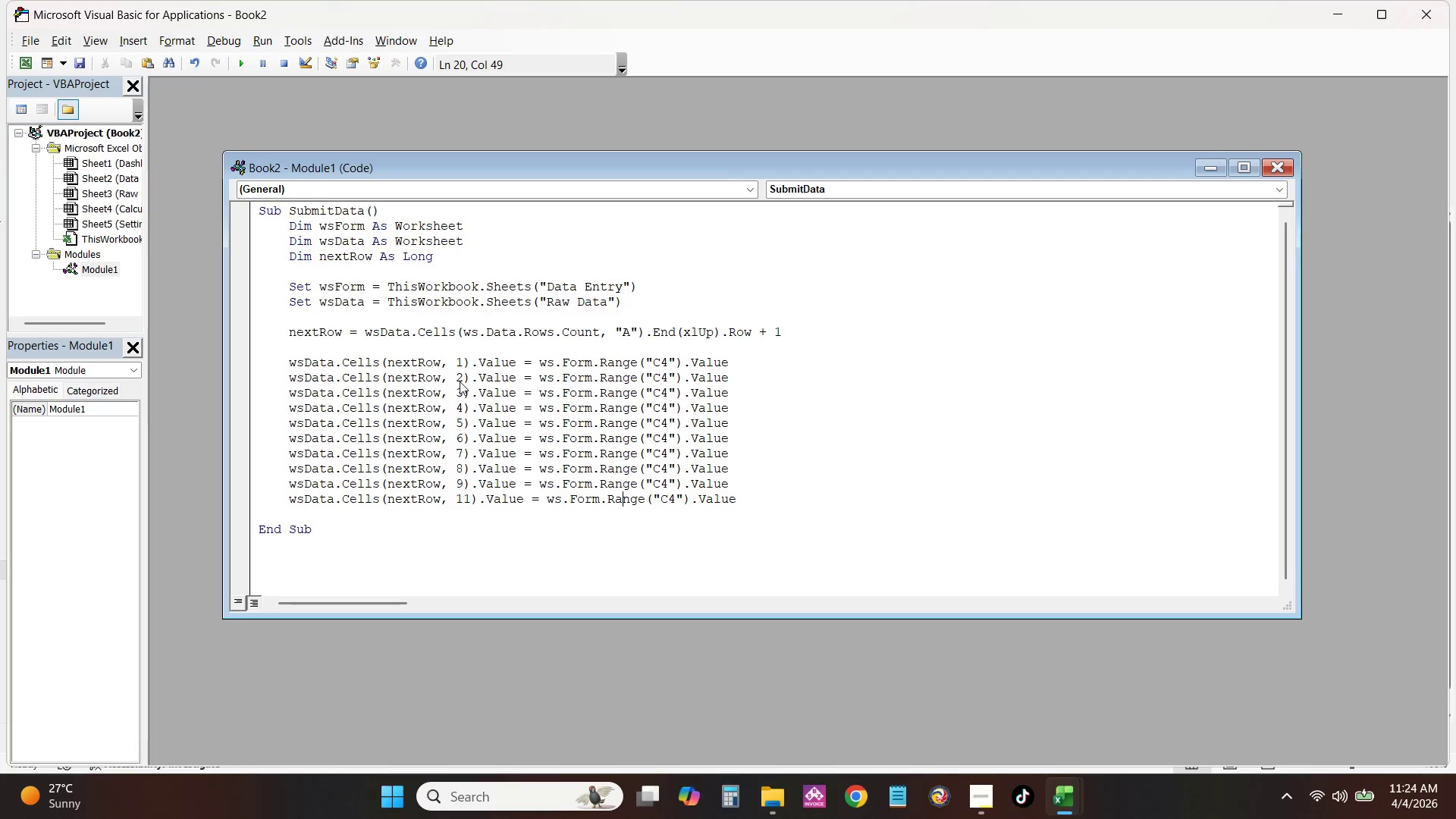 
key(ArrowRight)
 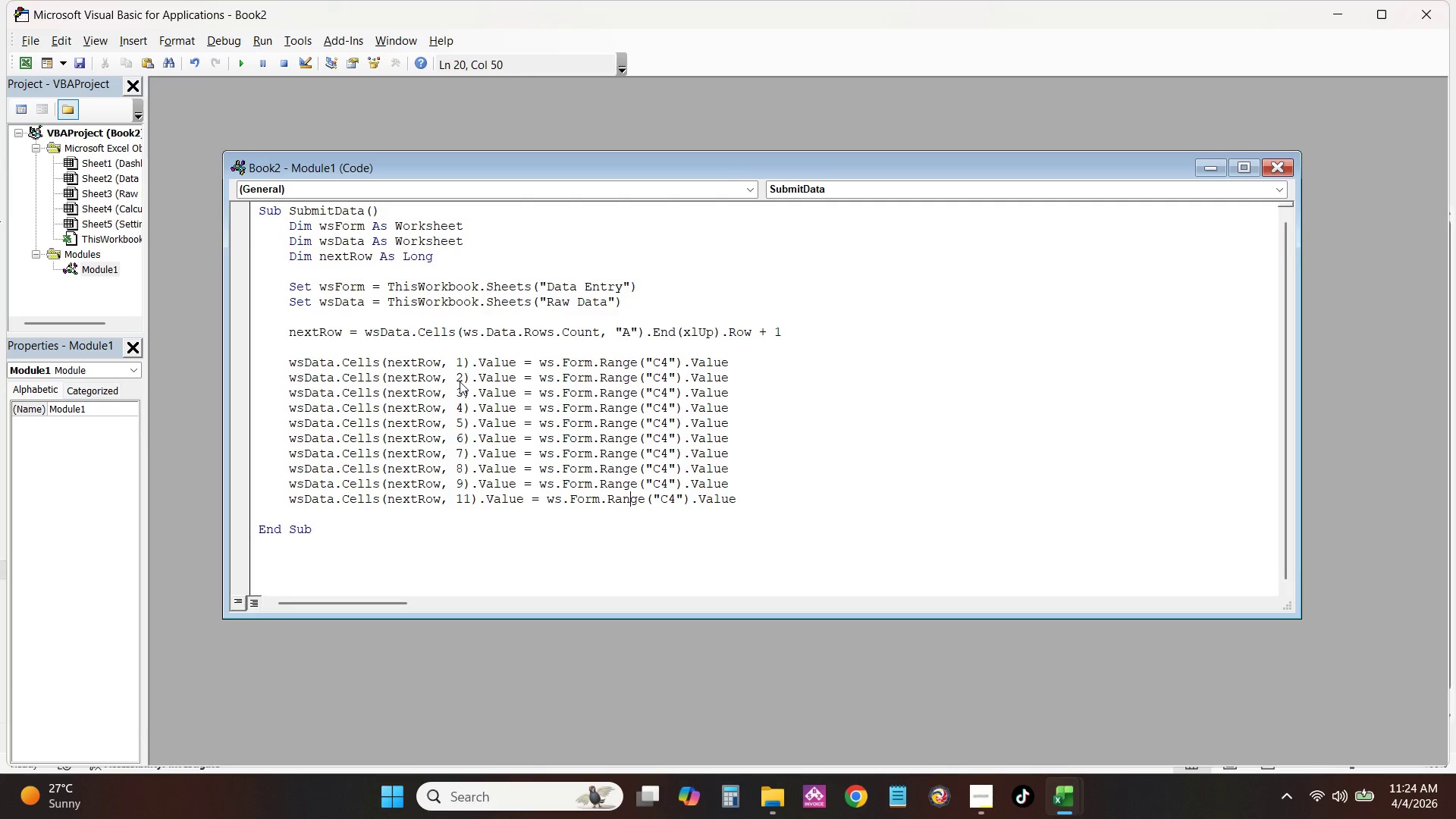 
key(ArrowRight)
 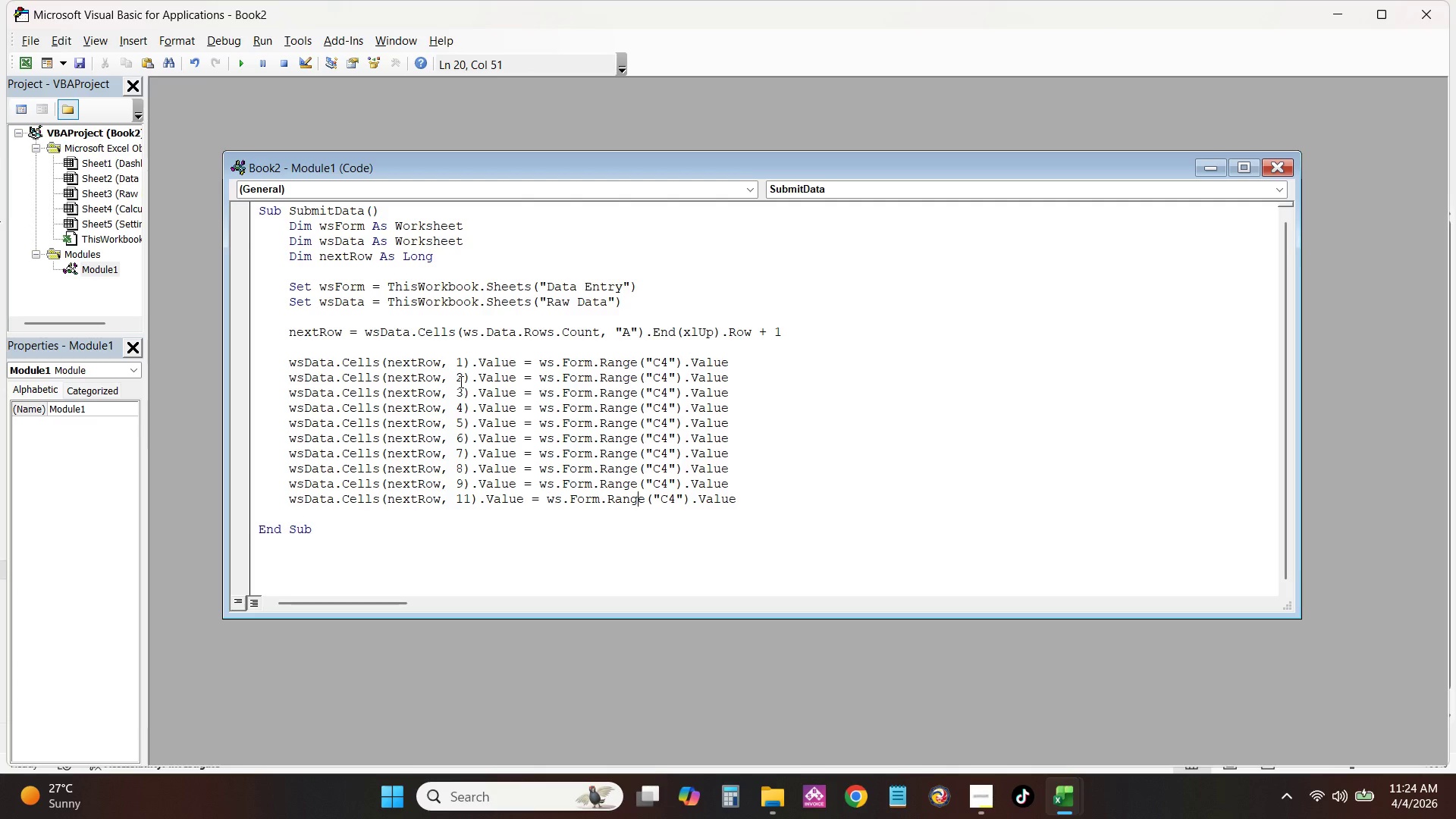 
key(ArrowRight)
 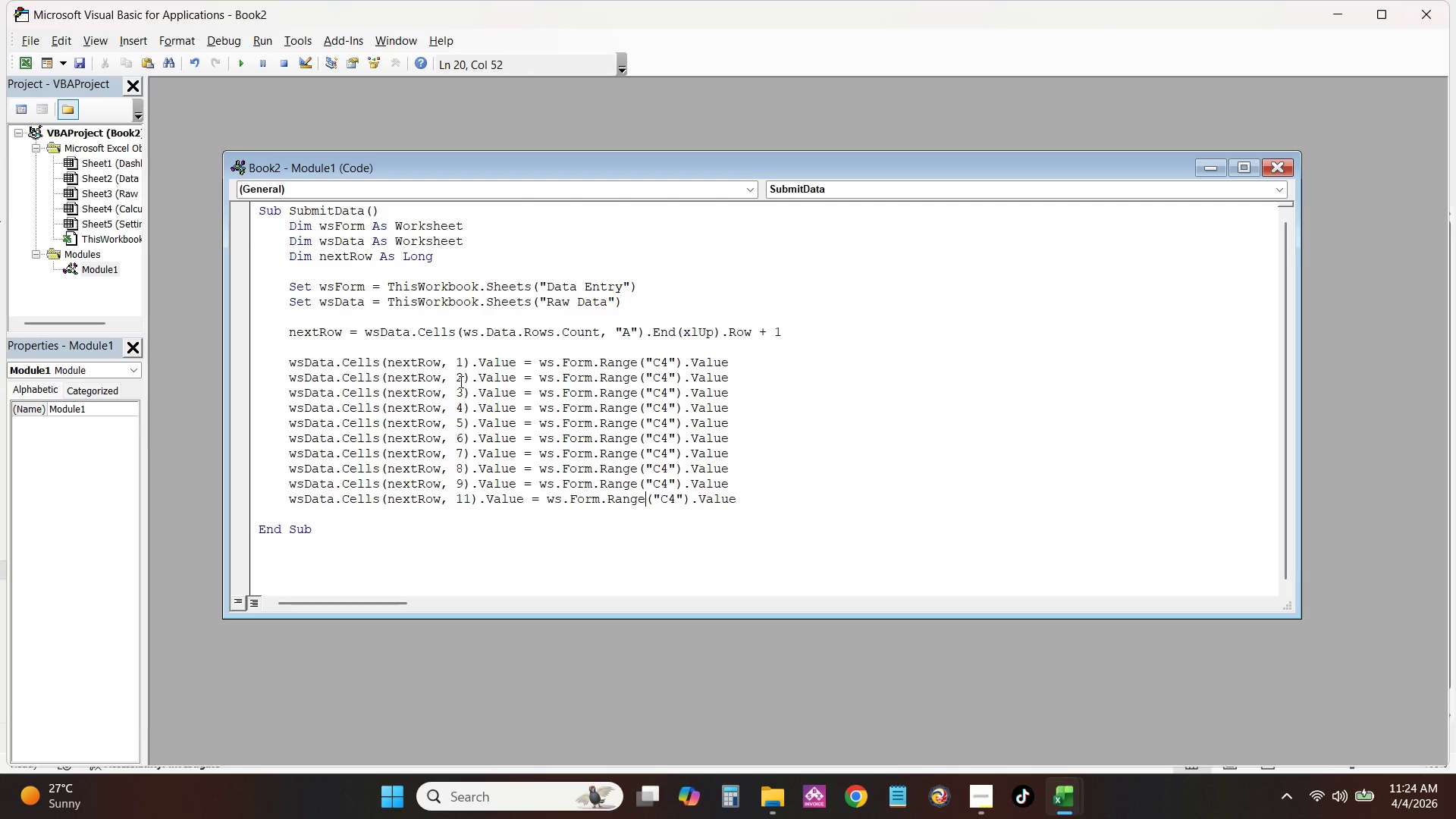 
key(ArrowRight)
 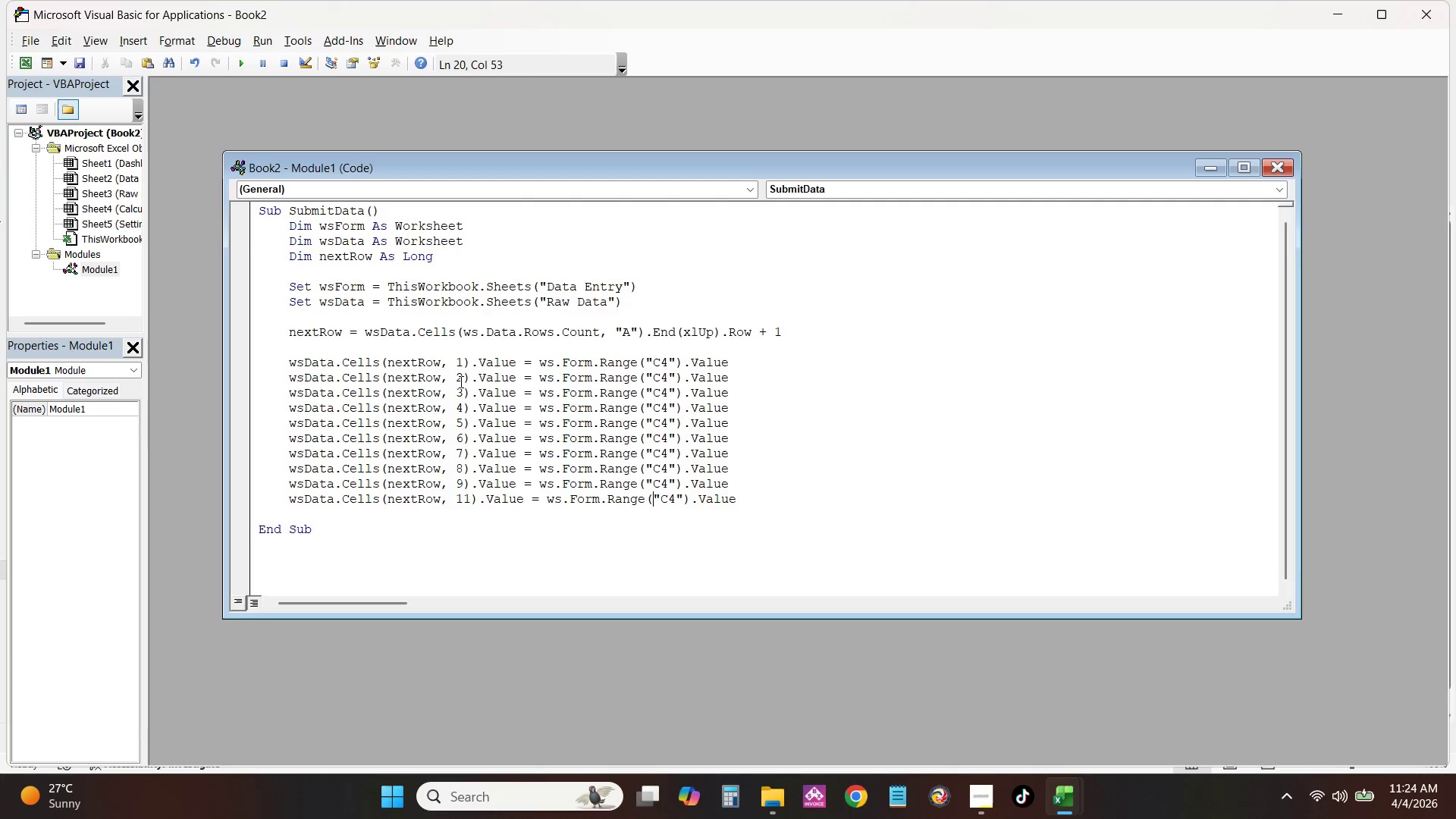 
key(ArrowRight)
 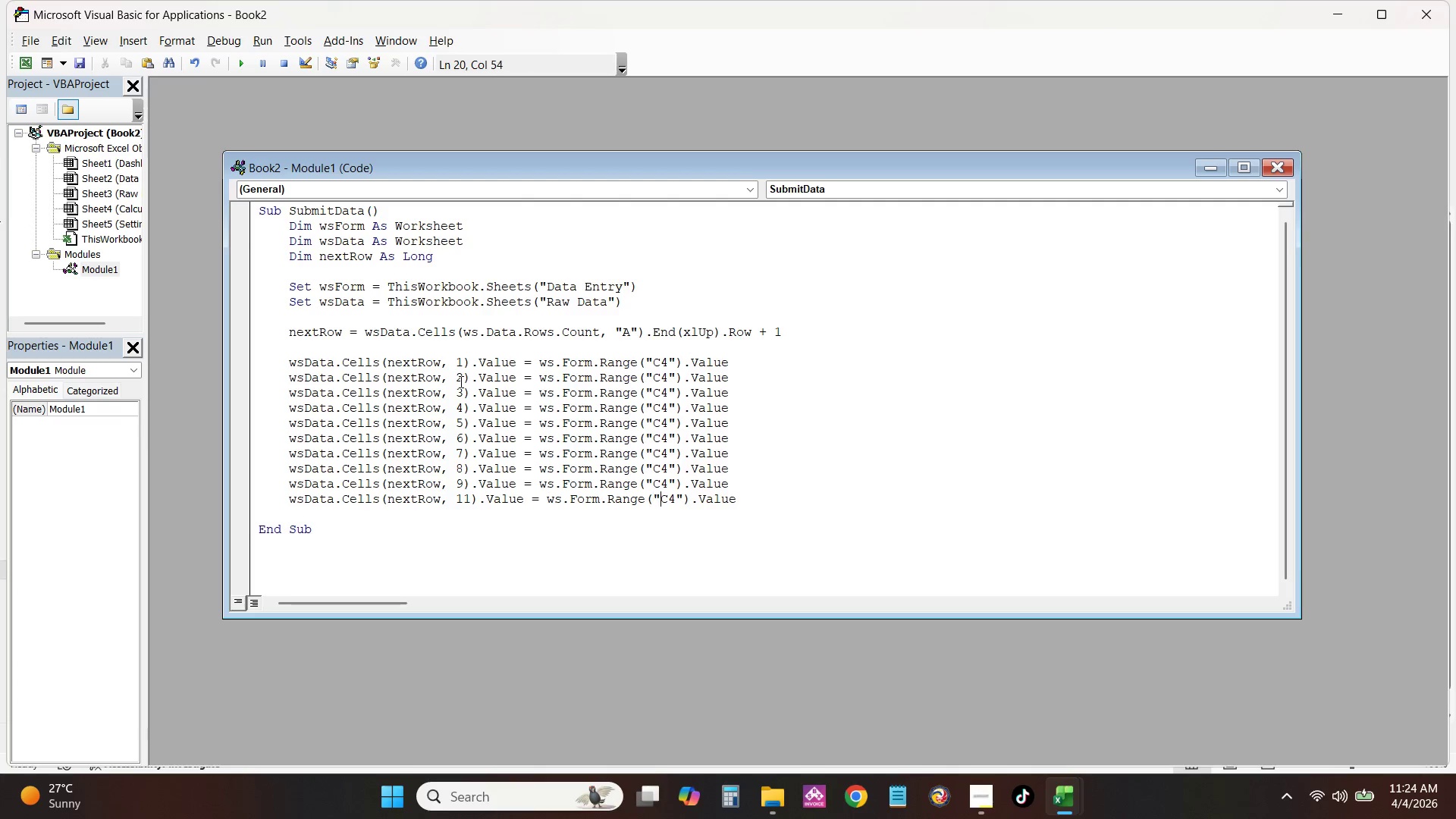 
key(ArrowRight)
 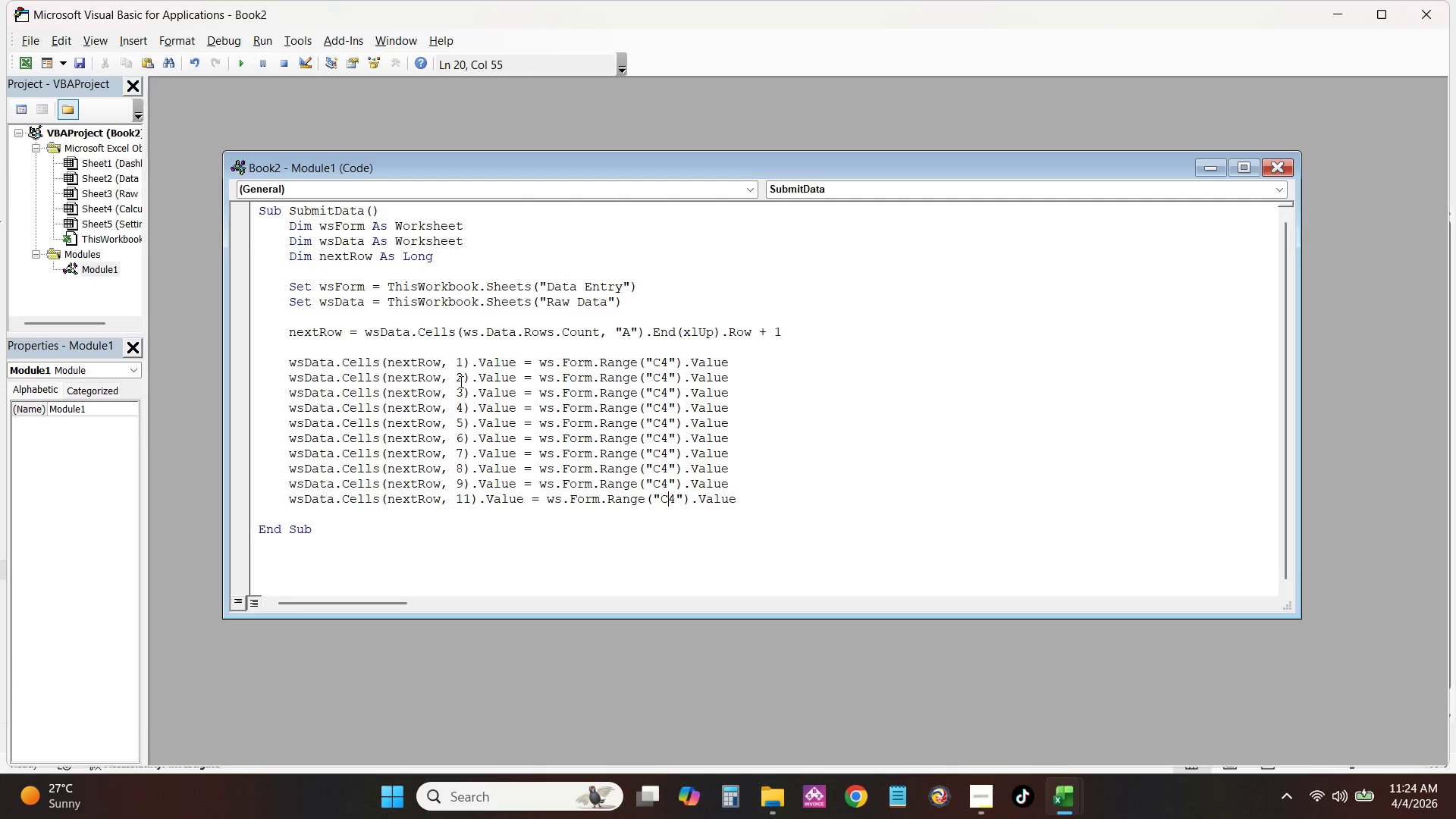 
key(ArrowRight)
 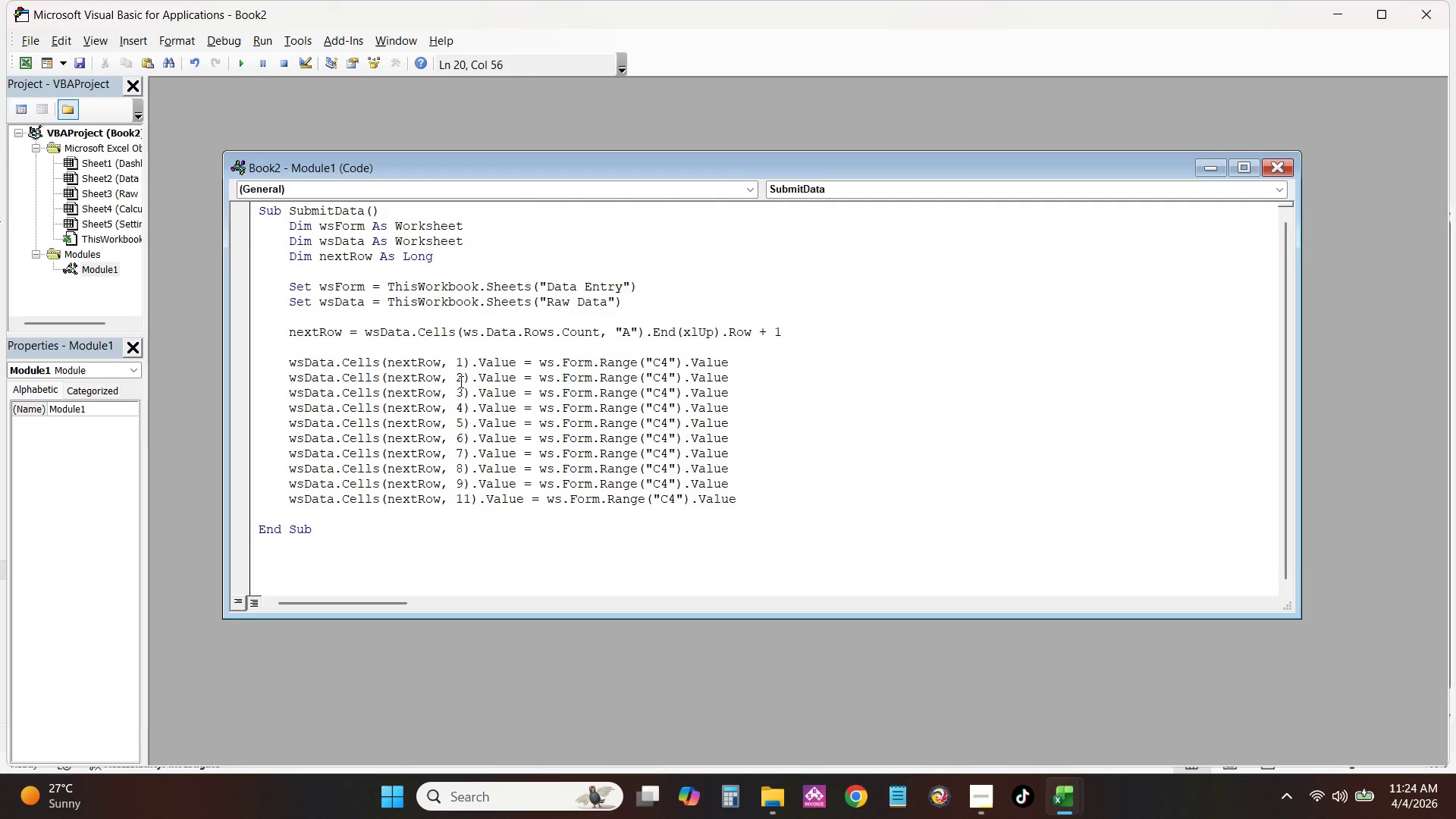 
key(Backspace)
 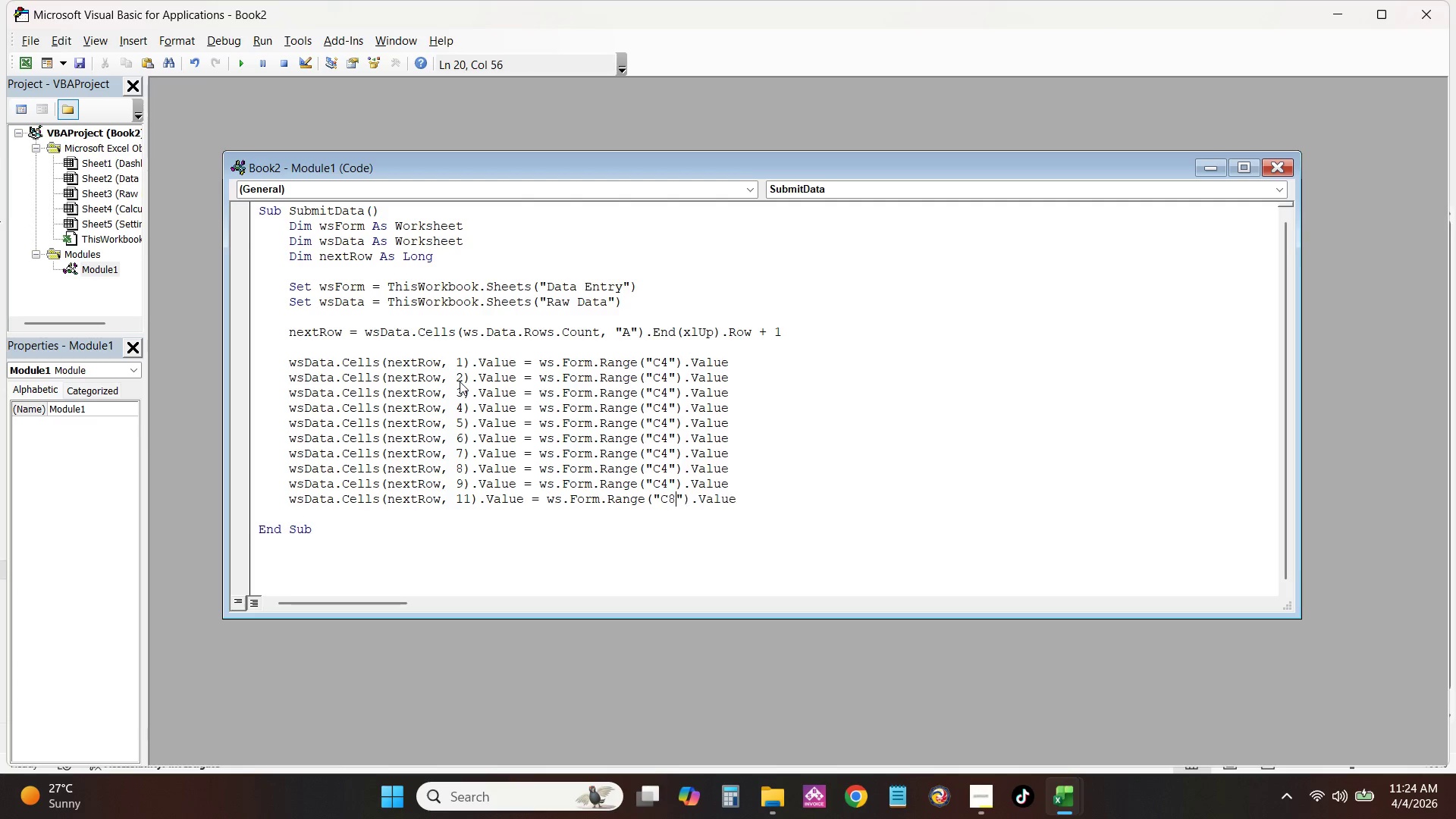 
key(Numpad8)
 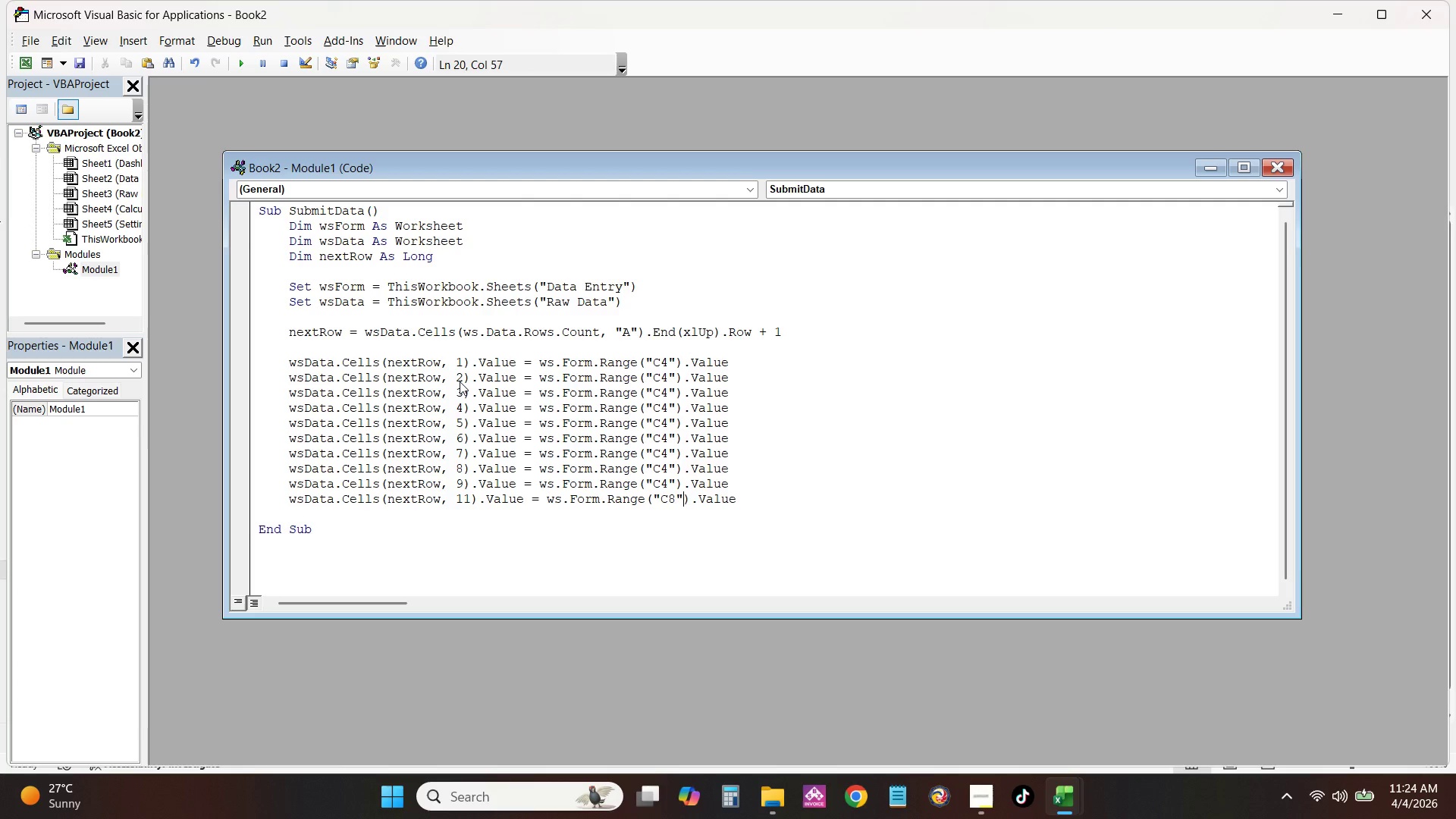 
key(ArrowRight)
 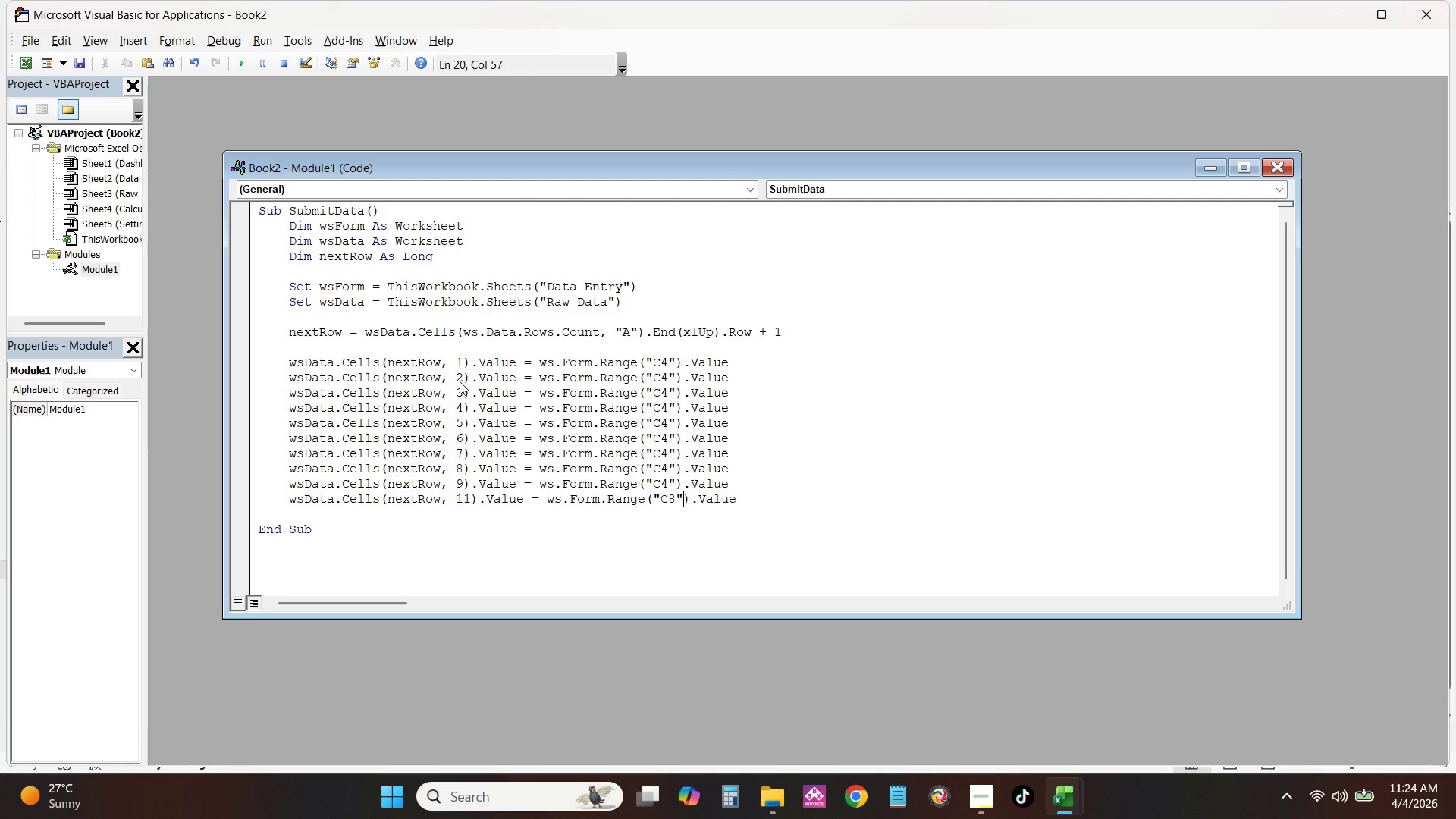 
key(ArrowRight)
 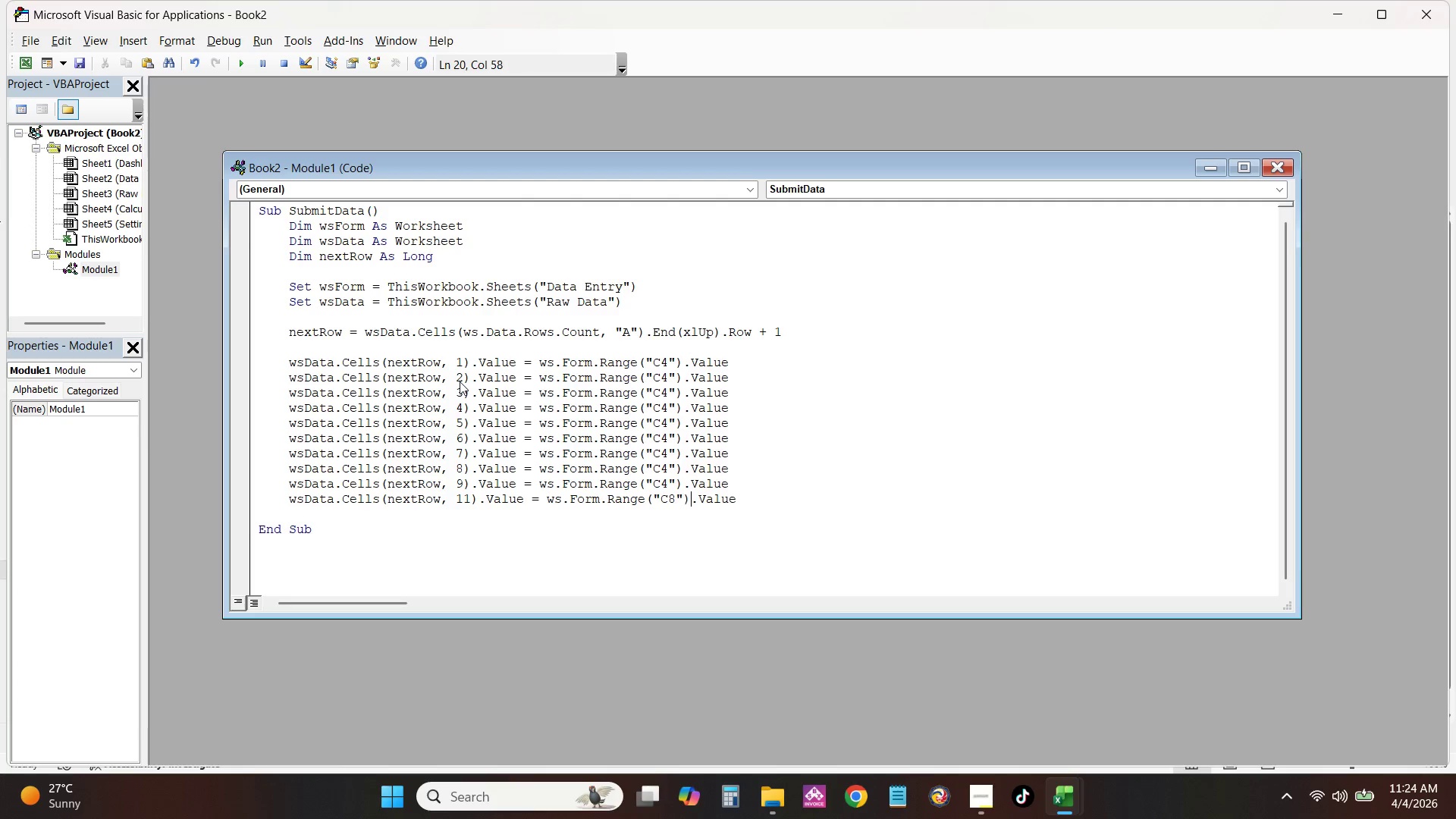 
key(ArrowRight)
 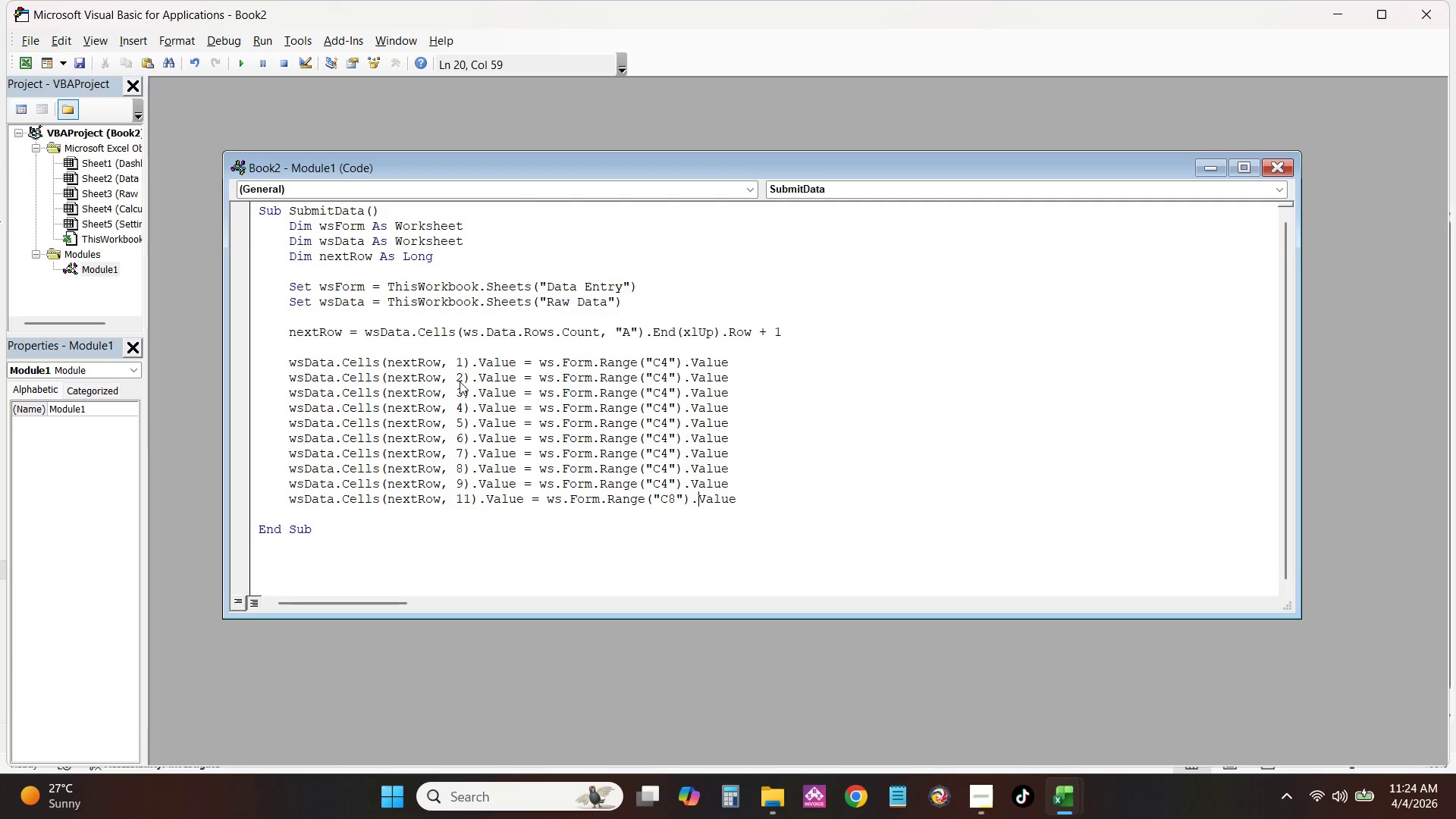 
key(ArrowRight)
 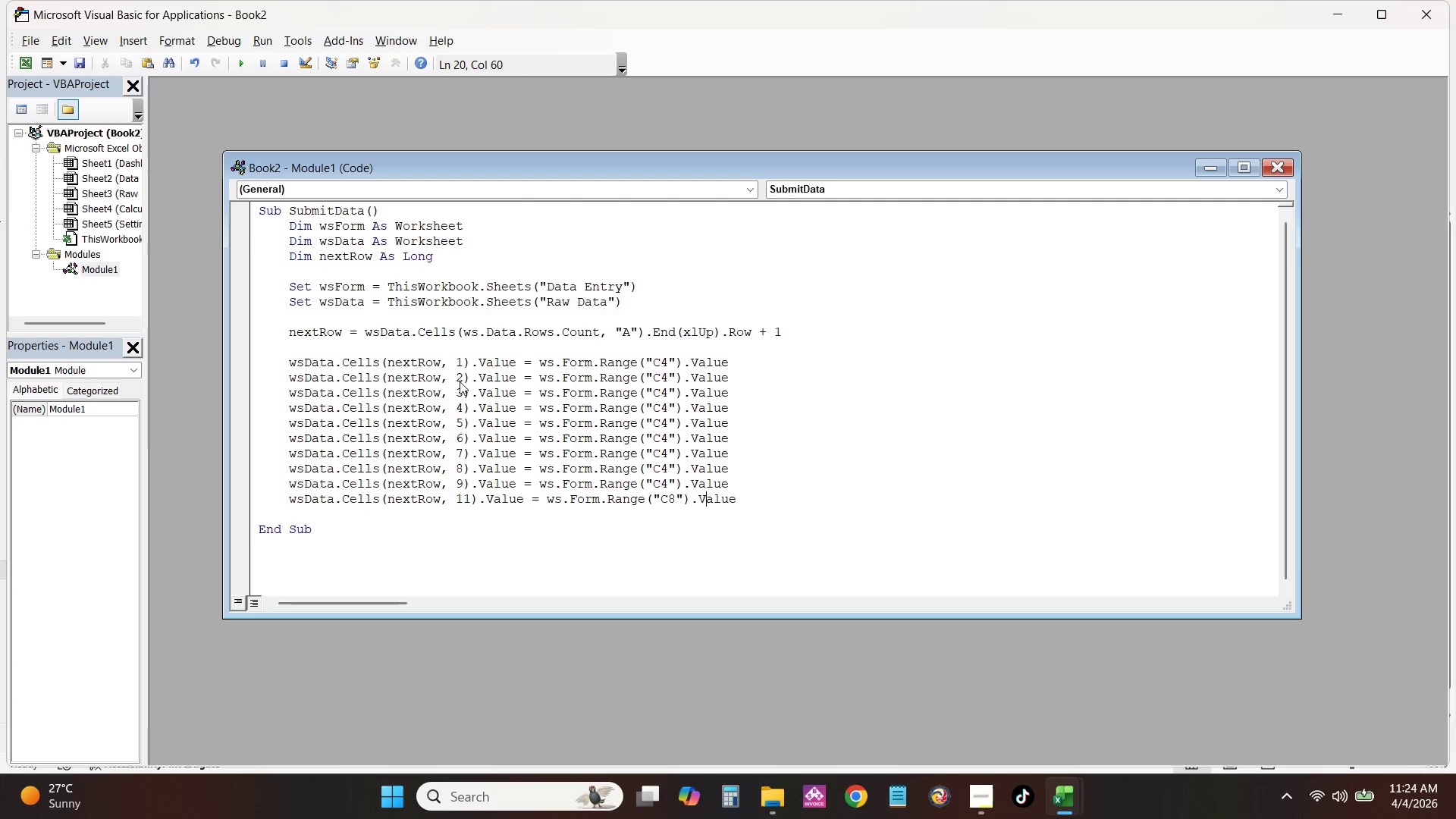 
key(ArrowRight)
 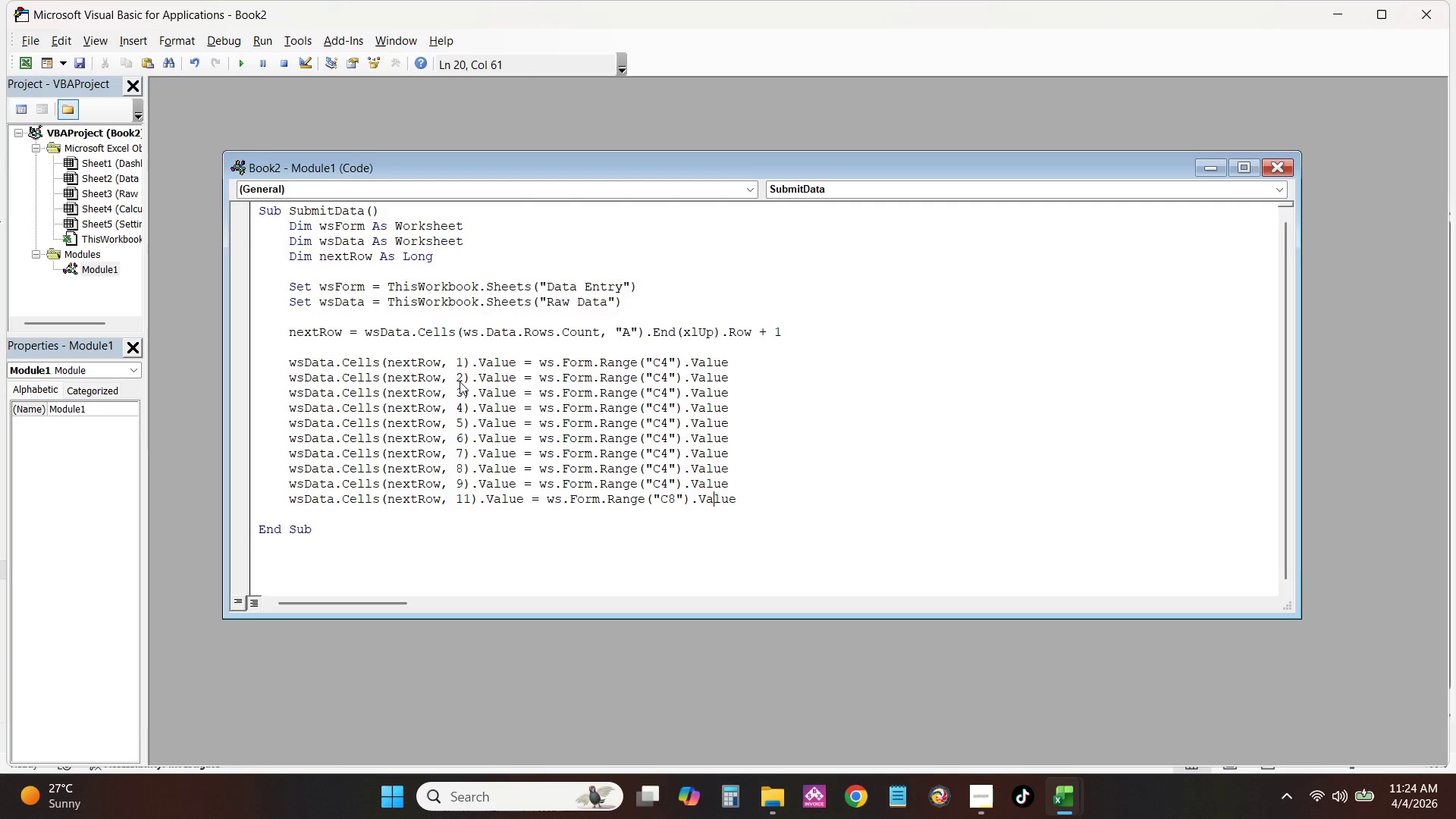 
key(ArrowRight)
 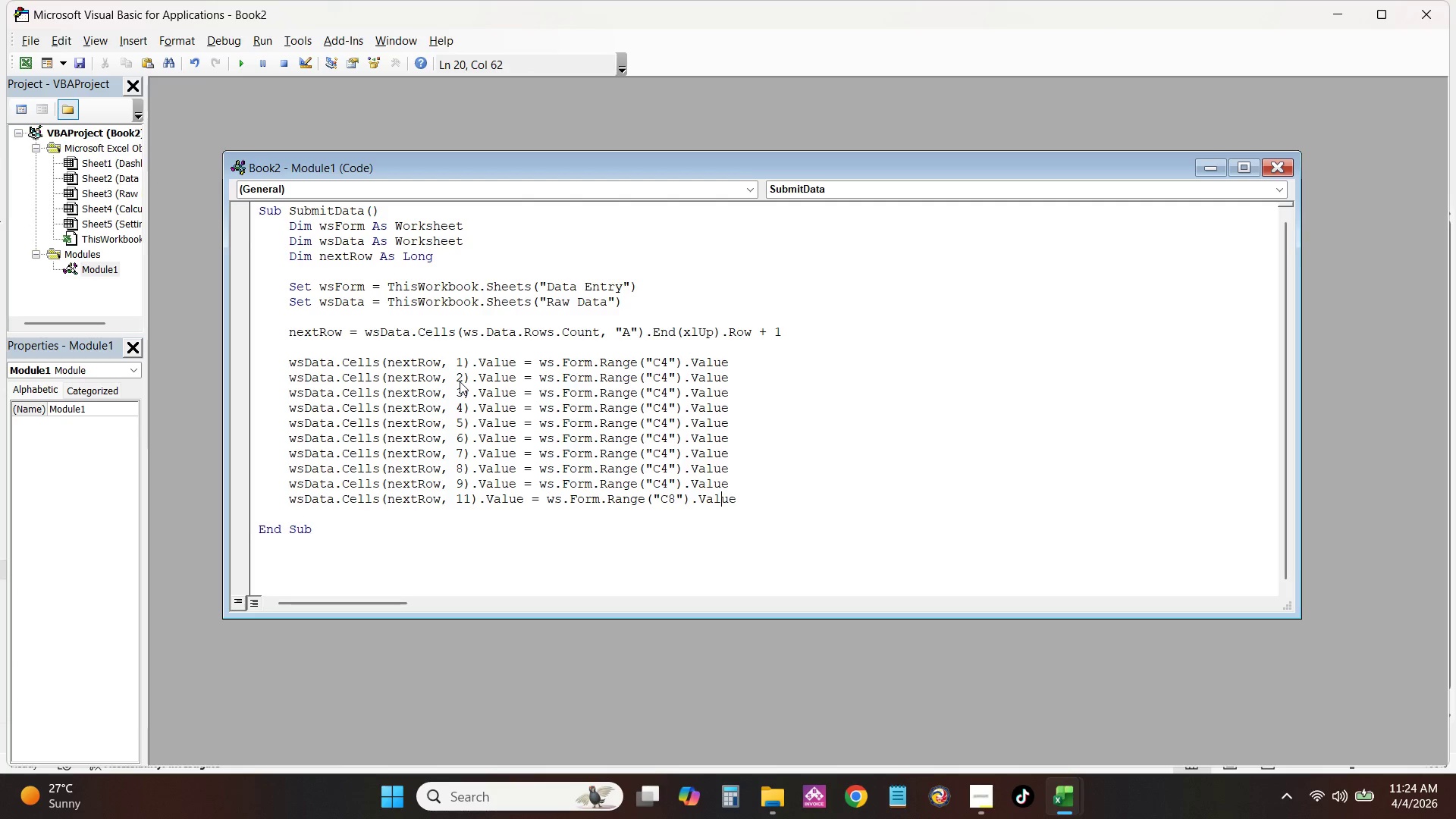 
key(ArrowRight)
 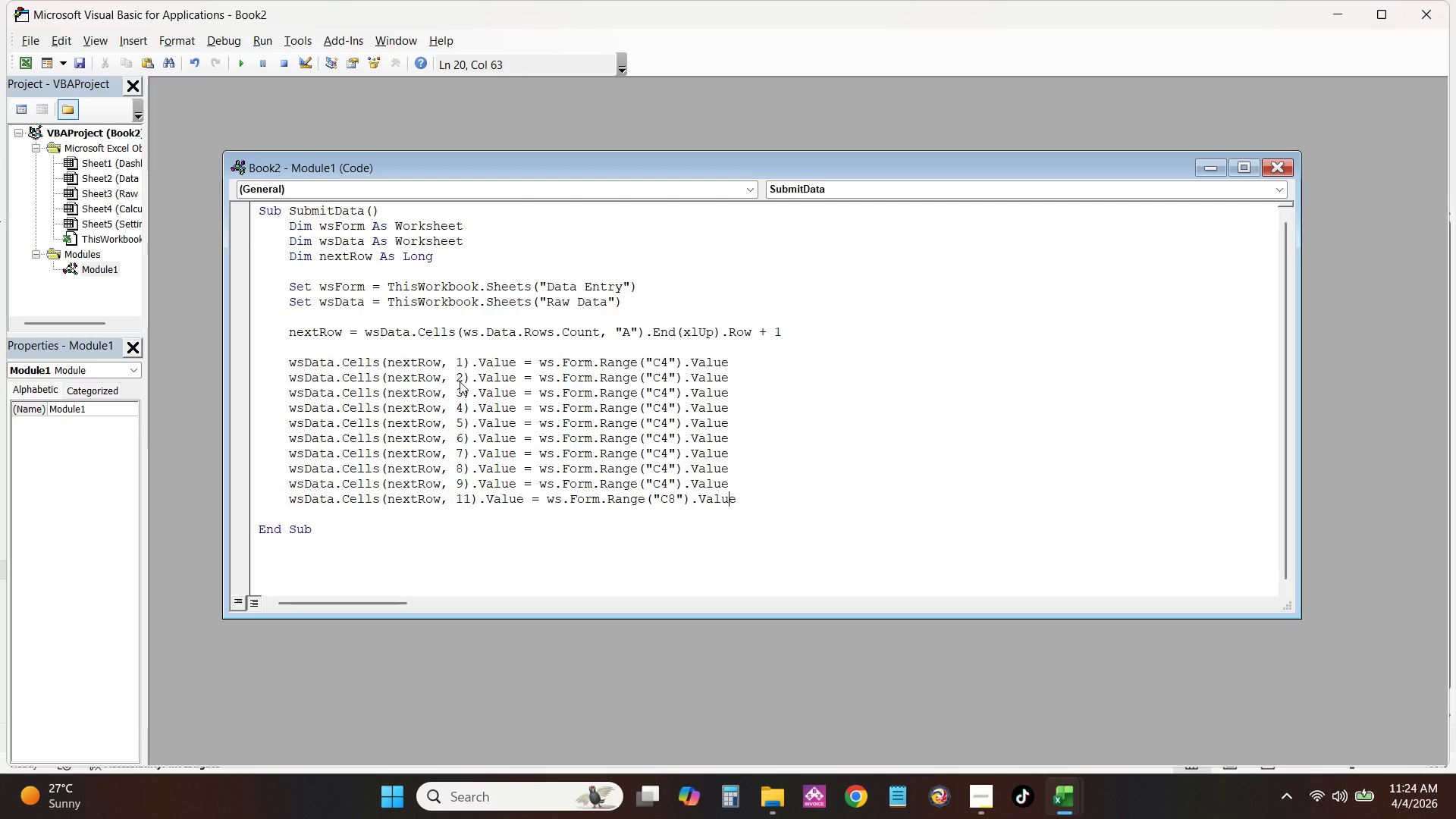 
key(ArrowRight)
 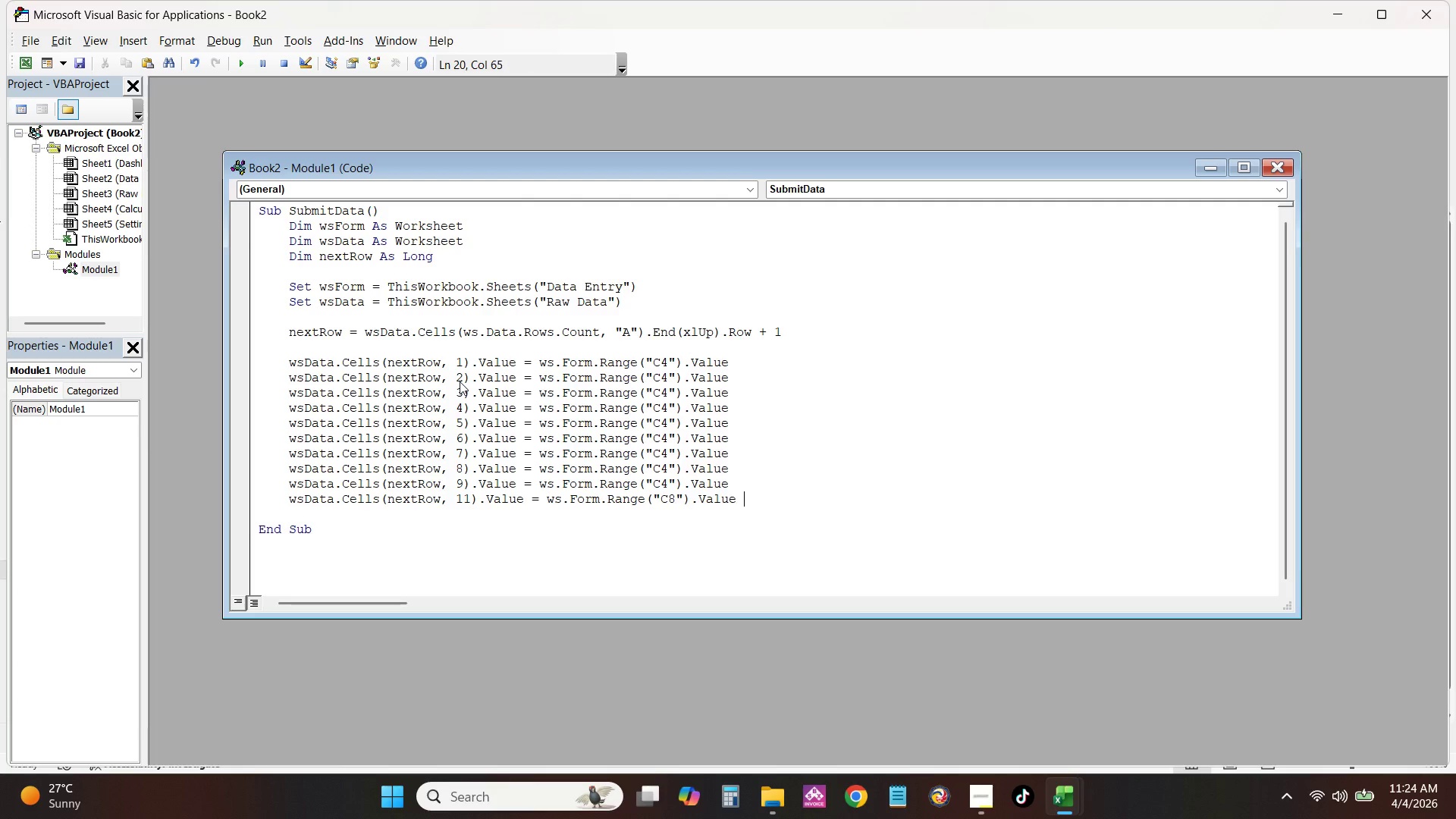 
type( * 0.85)
 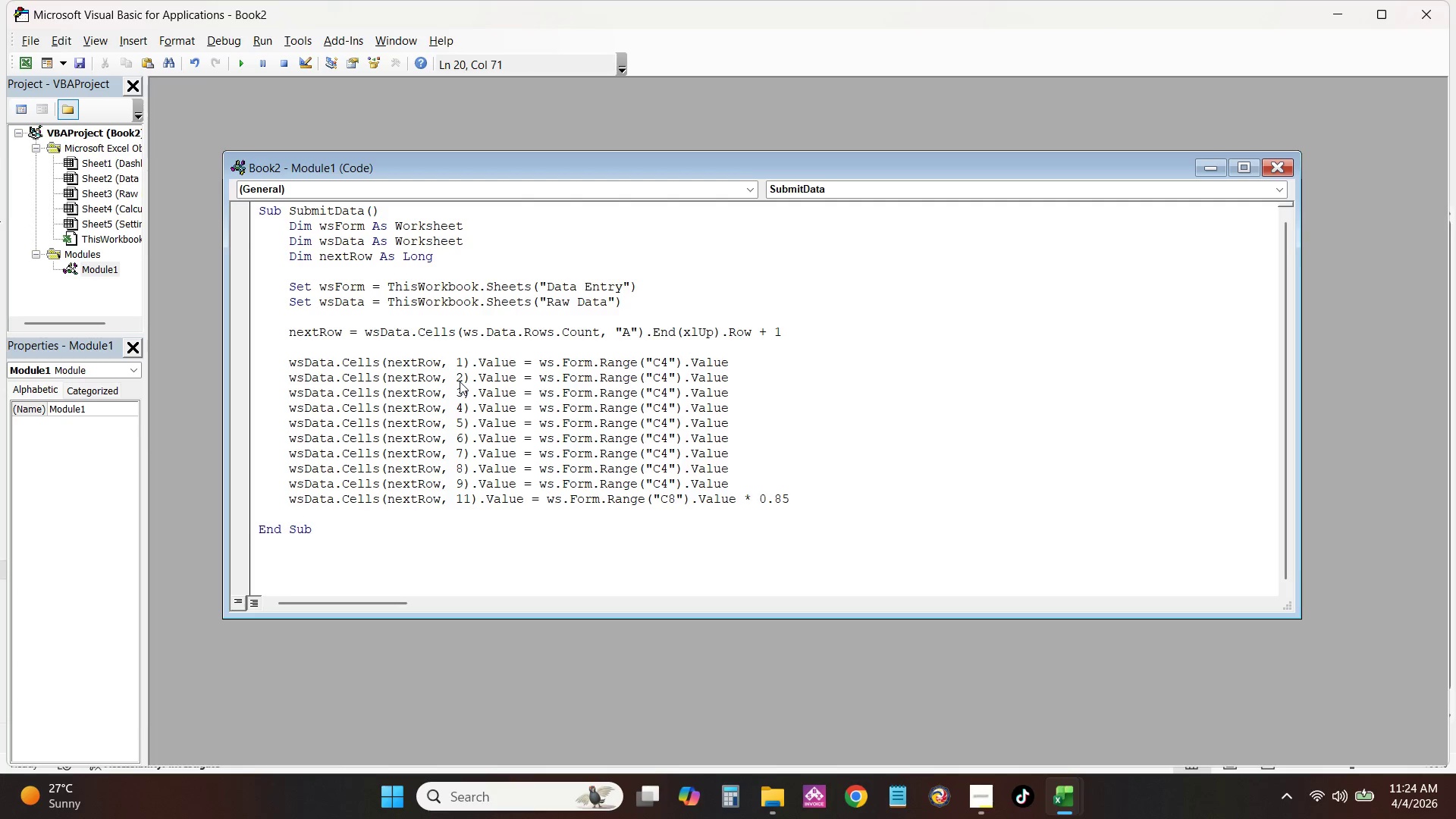 
left_click([664, 482])
 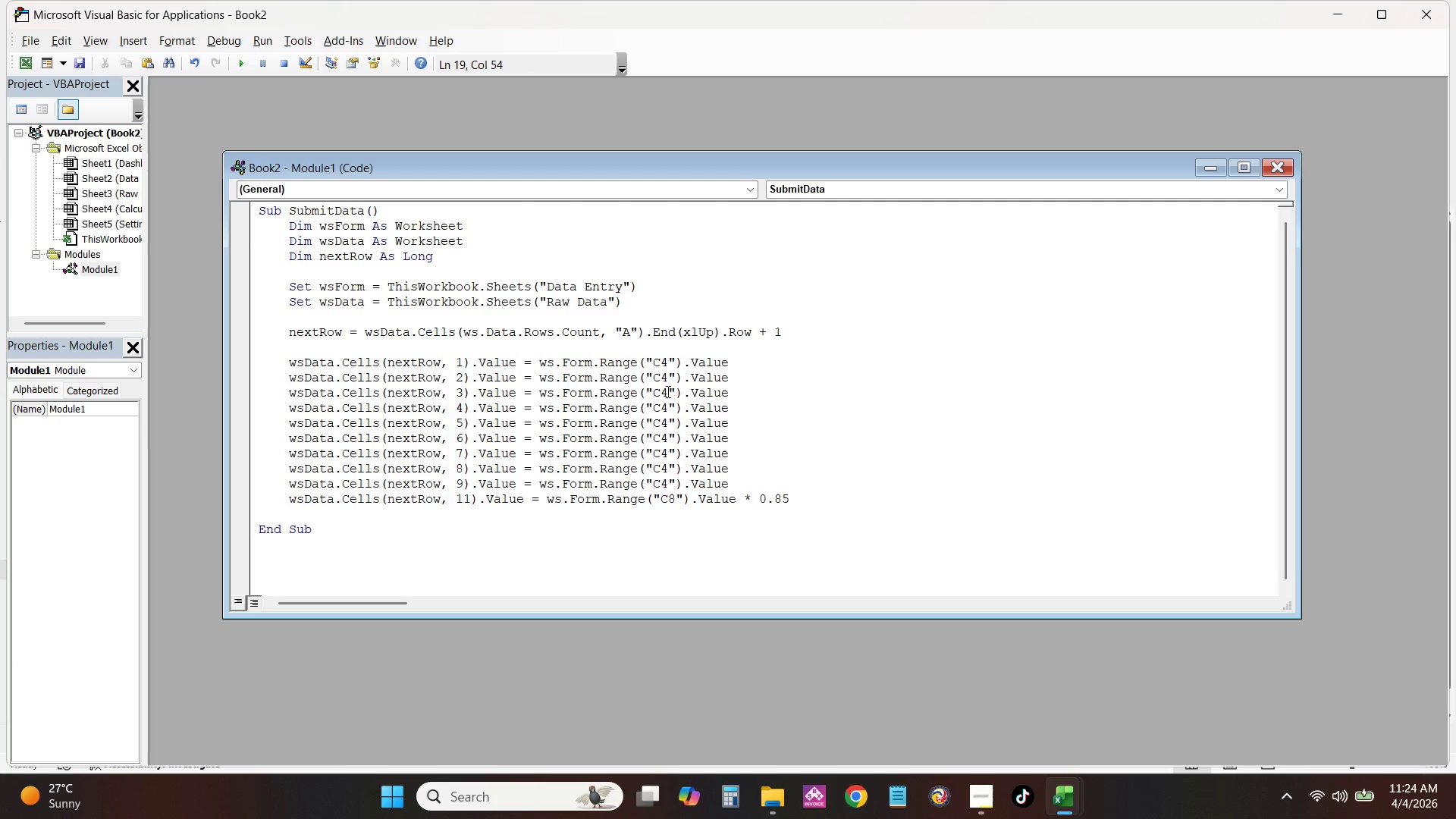 
left_click([666, 382])
 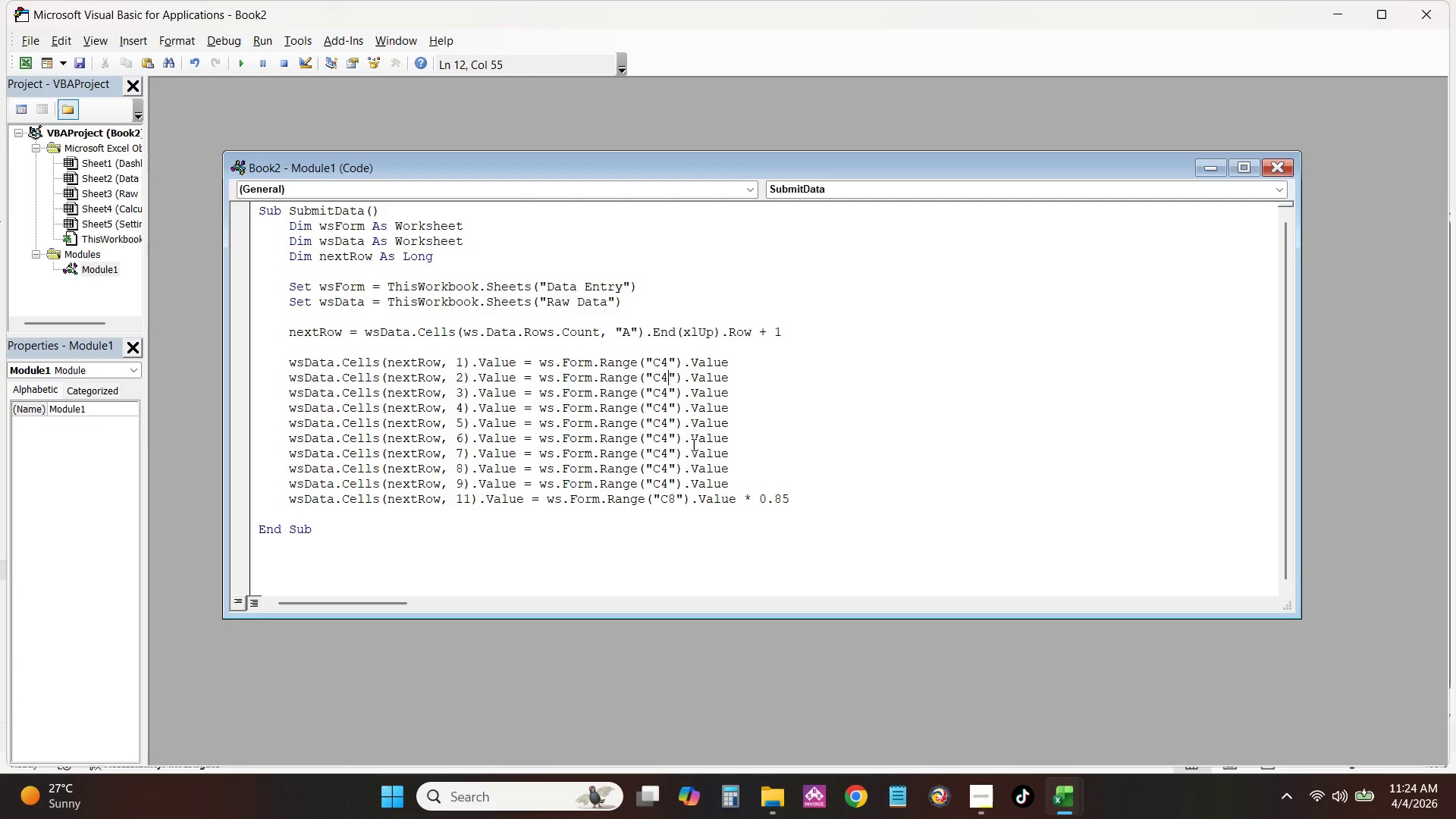 
key(Backspace)
 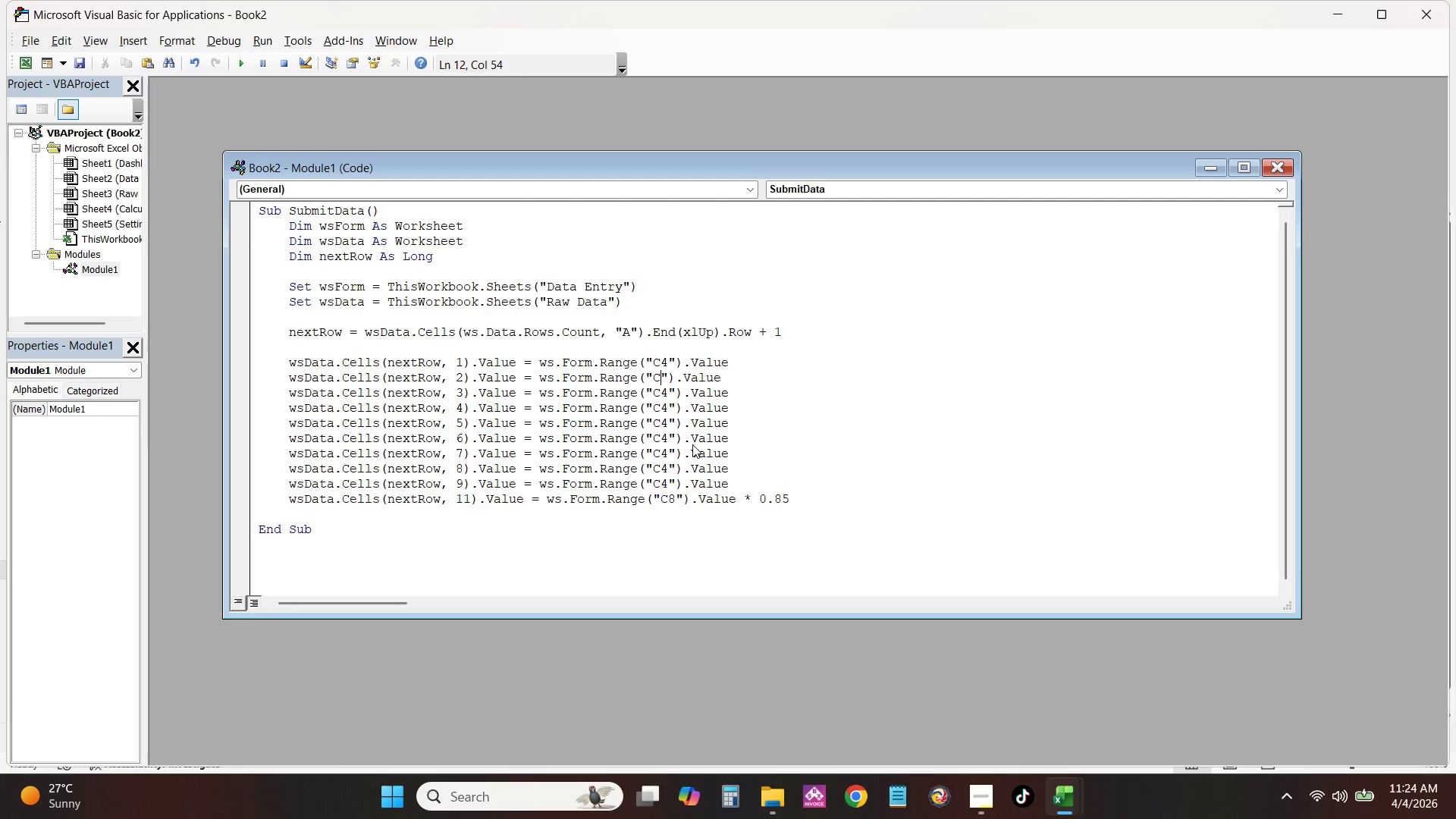 
key(Numpad5)
 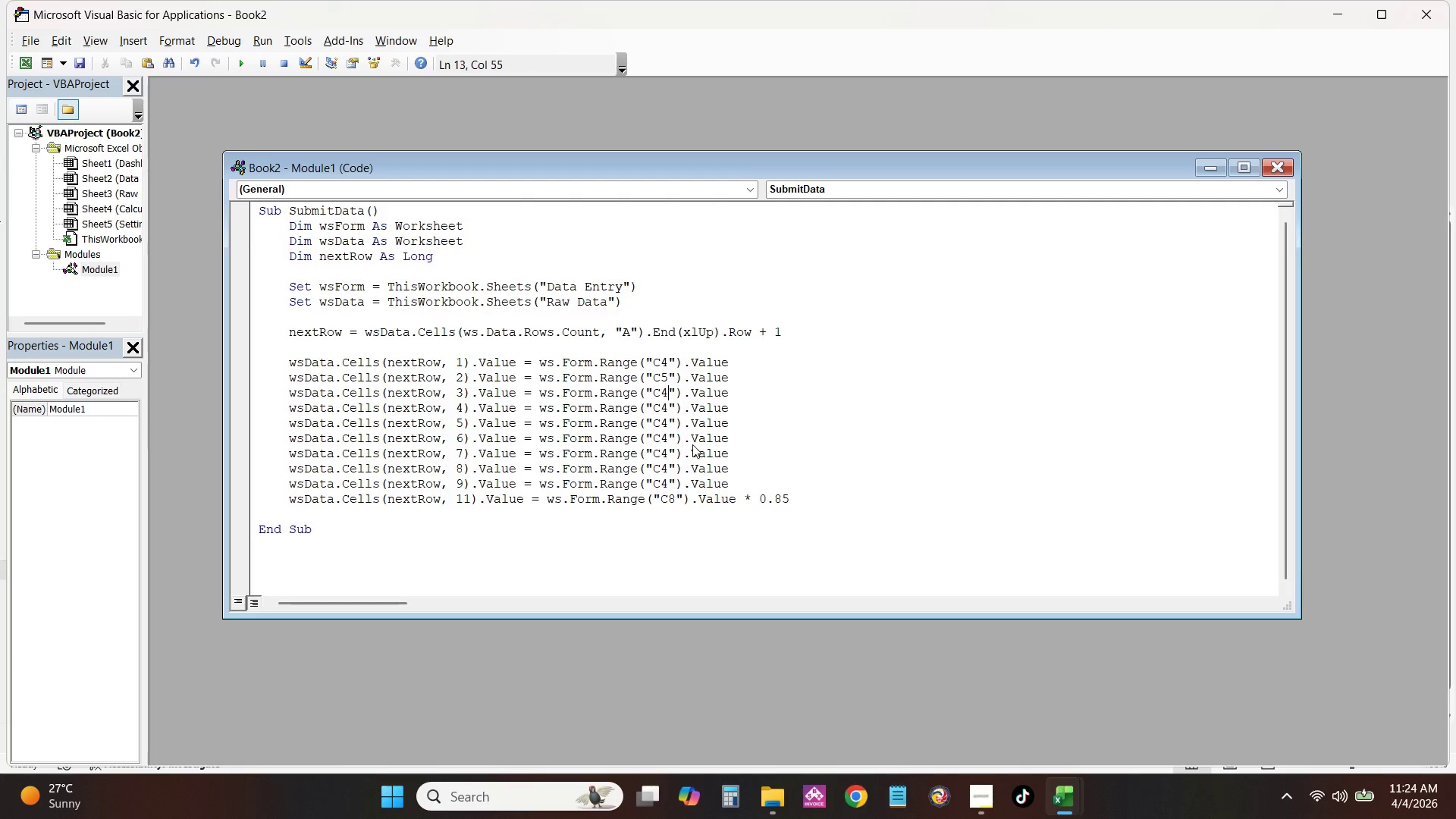 
key(ArrowDown)
 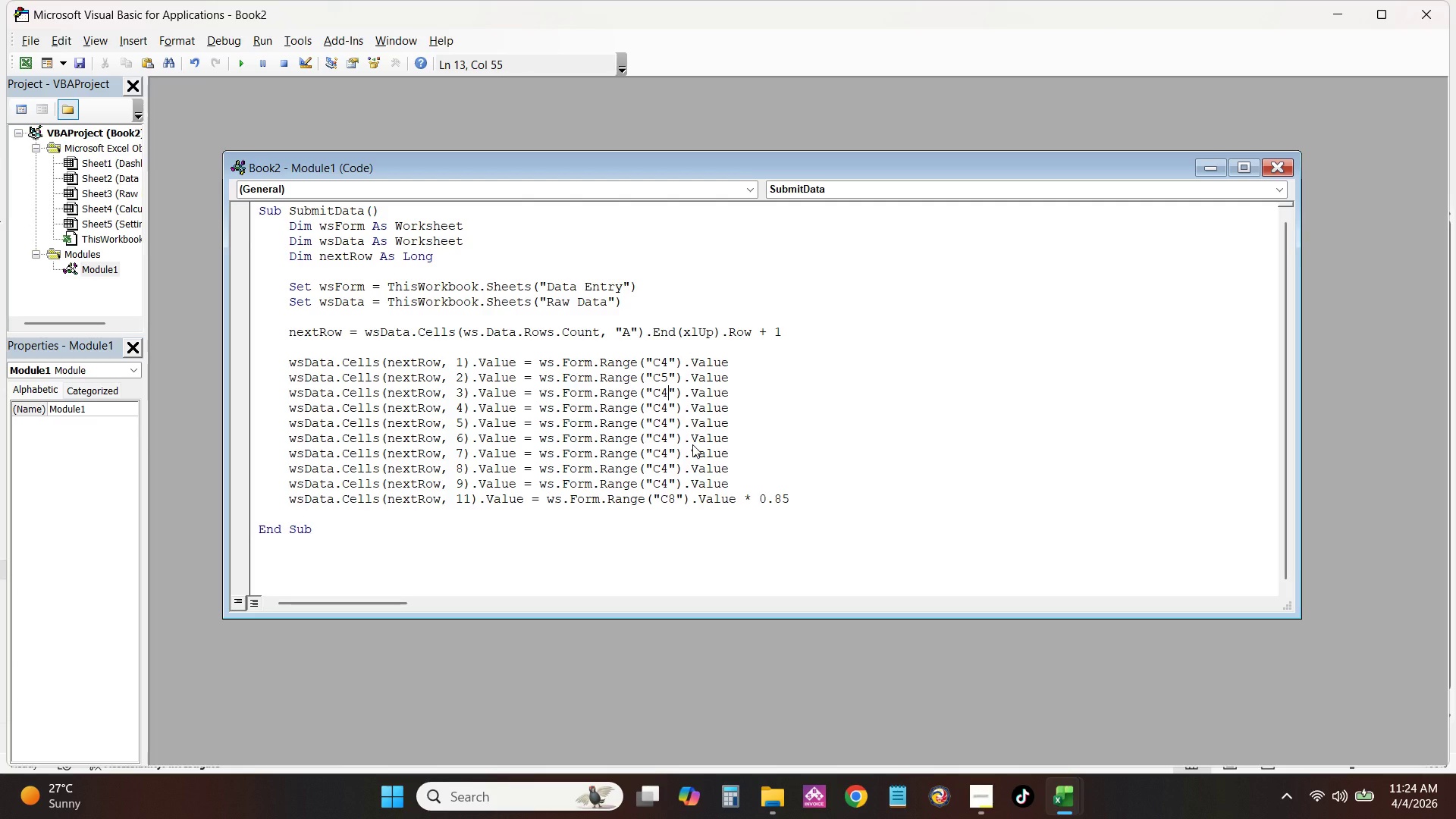 
key(Backspace)
 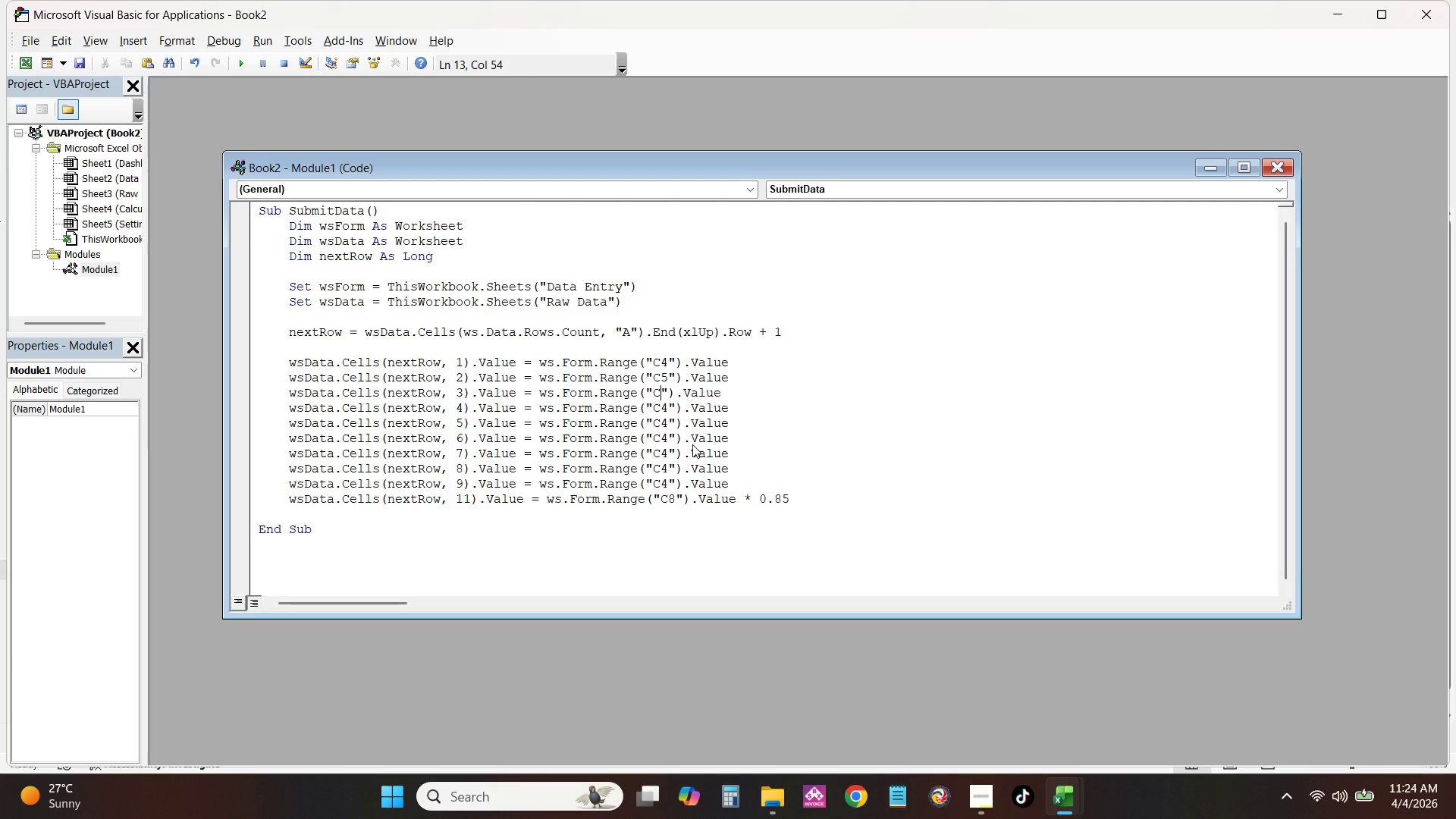 
key(Numpad6)
 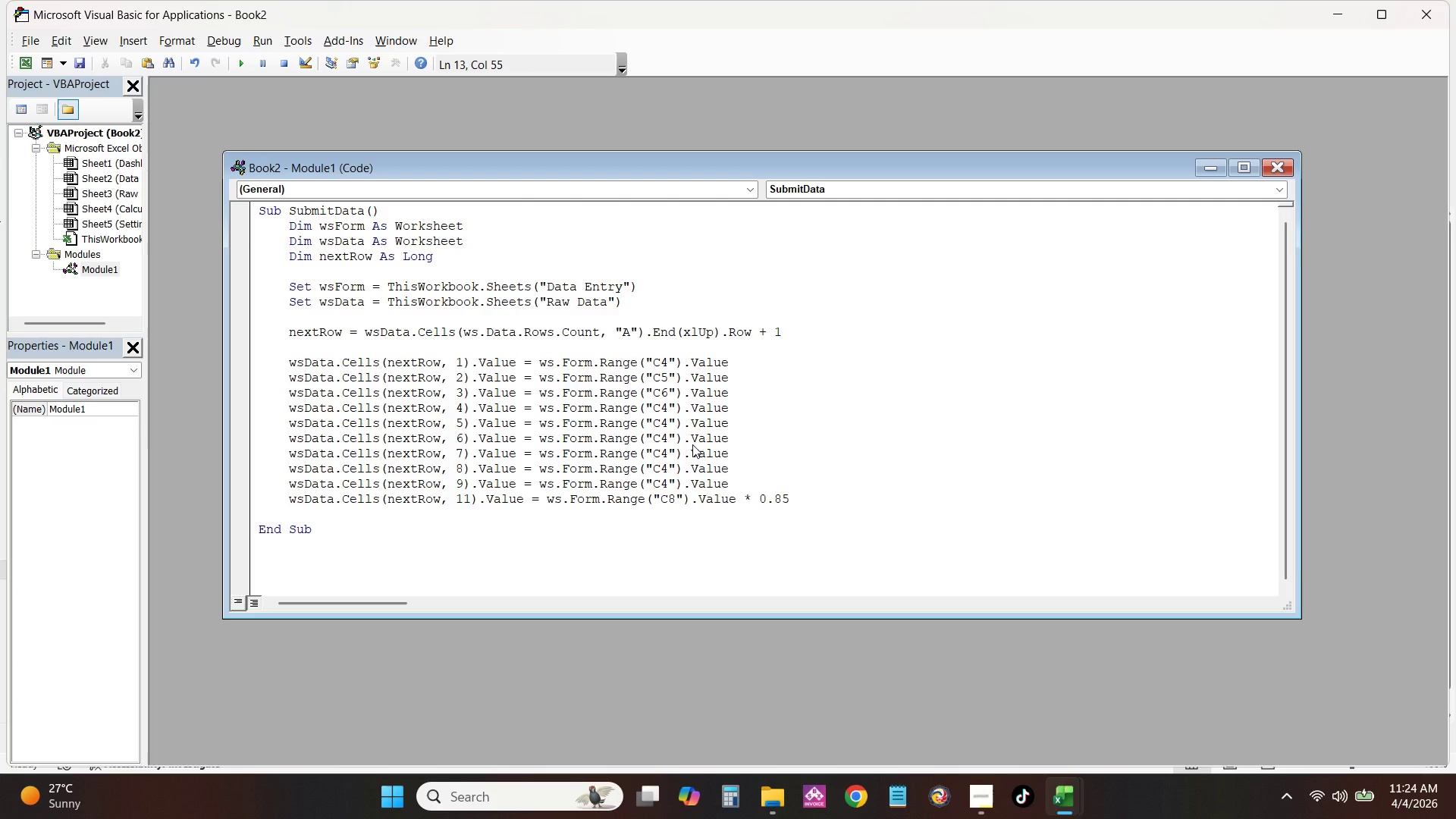 
key(ArrowDown)
 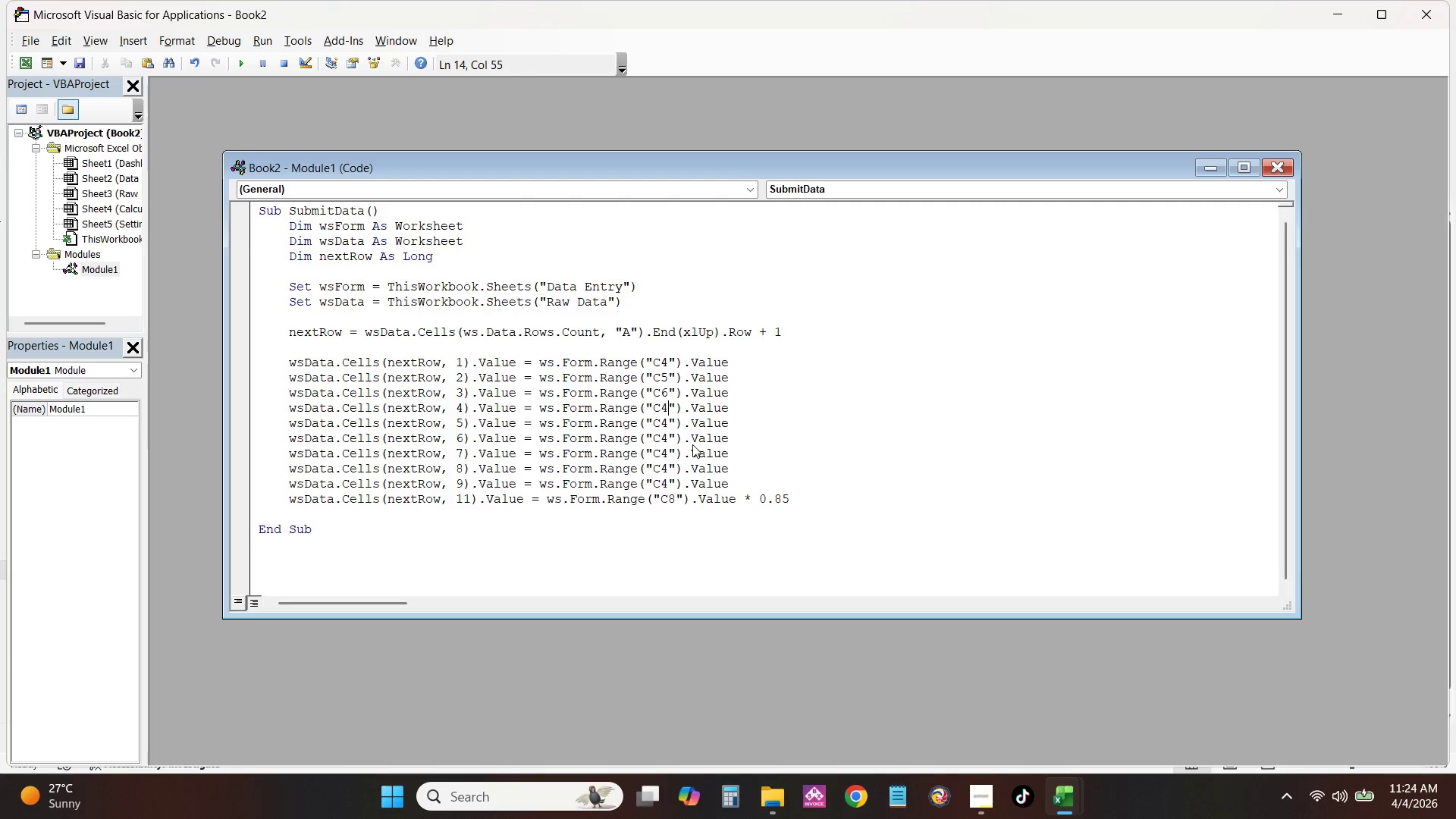 
key(Backspace)
 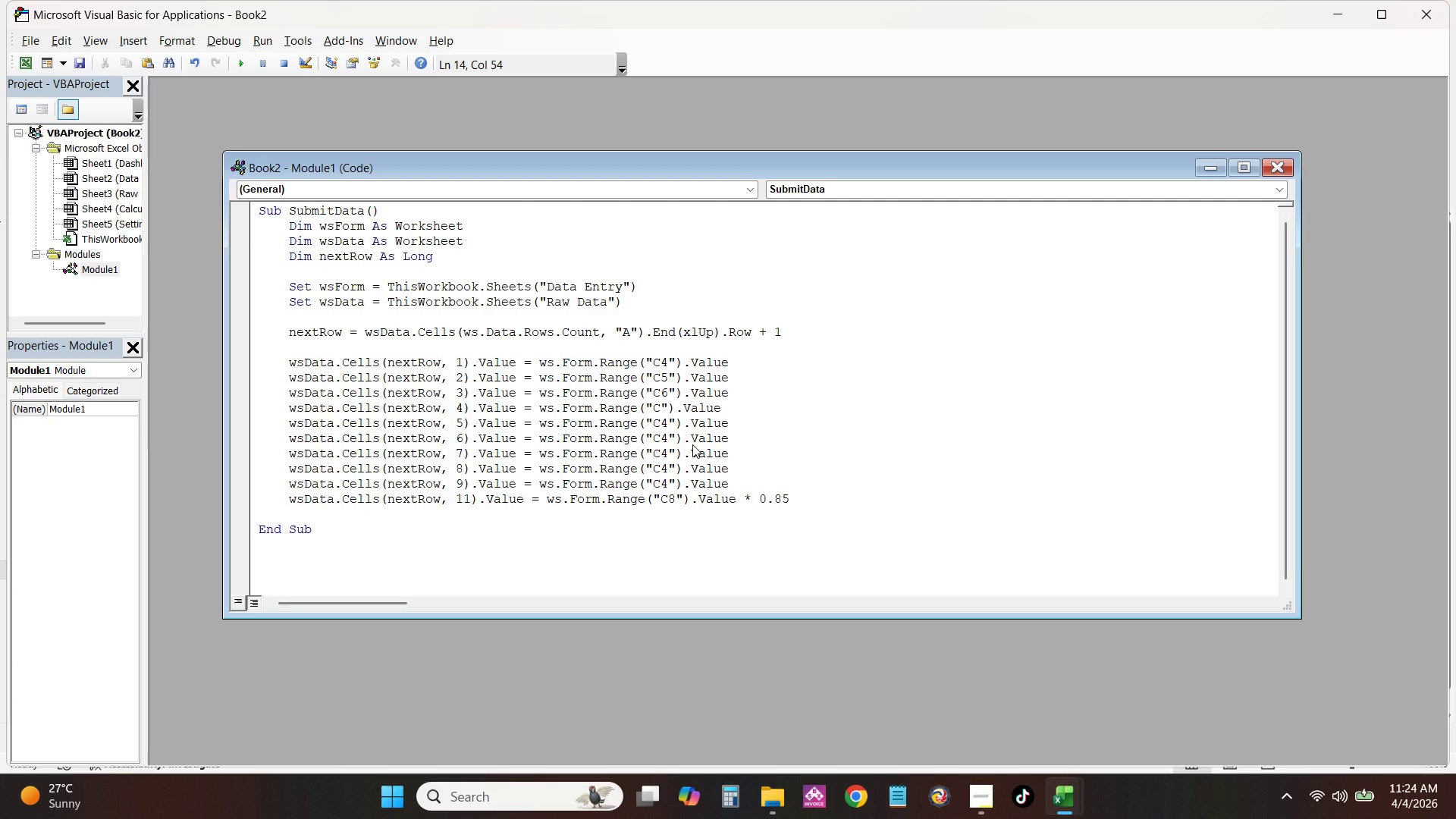 
key(Numpad7)
 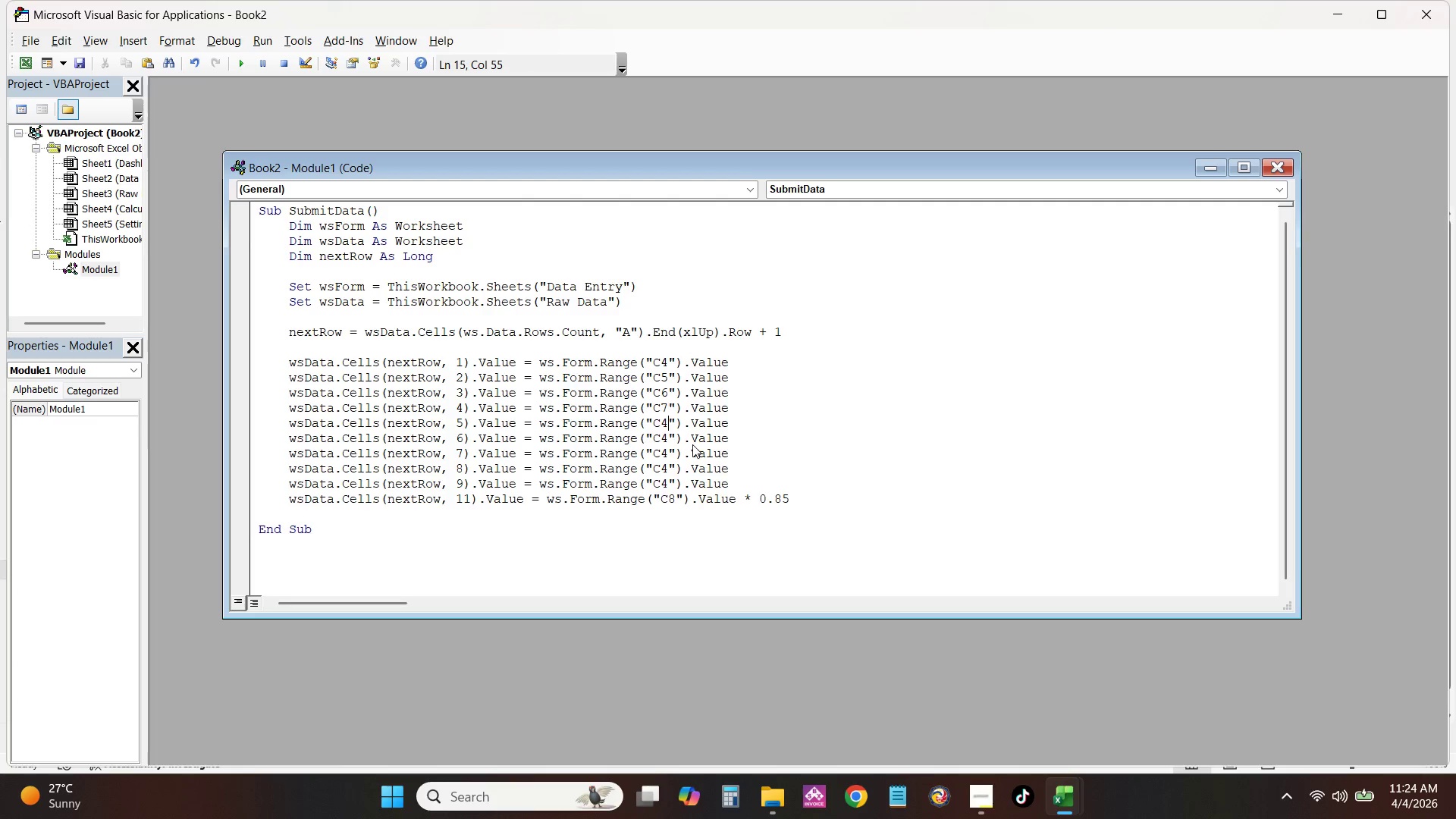 
key(ArrowDown)
 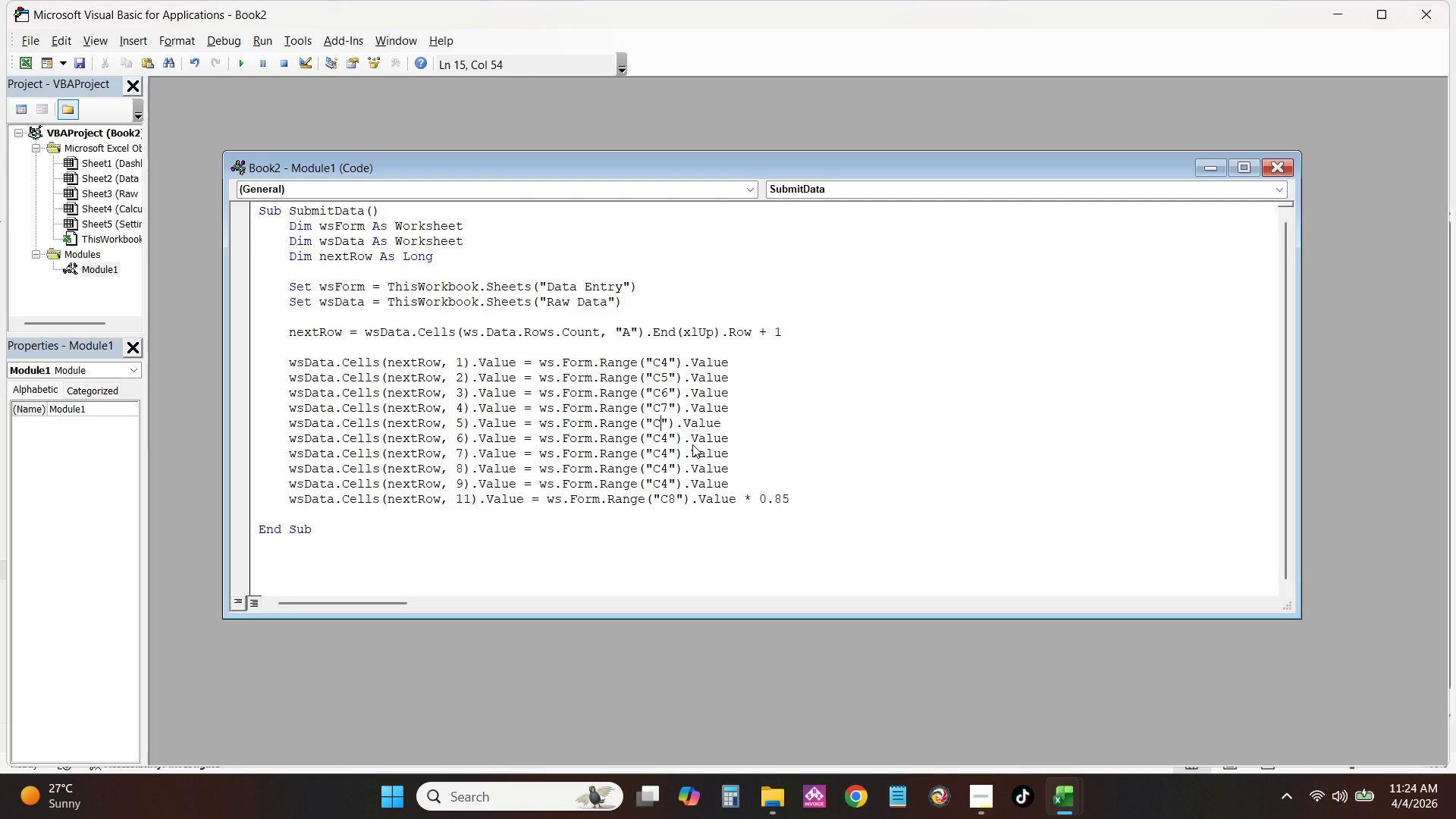 
key(Backspace)
 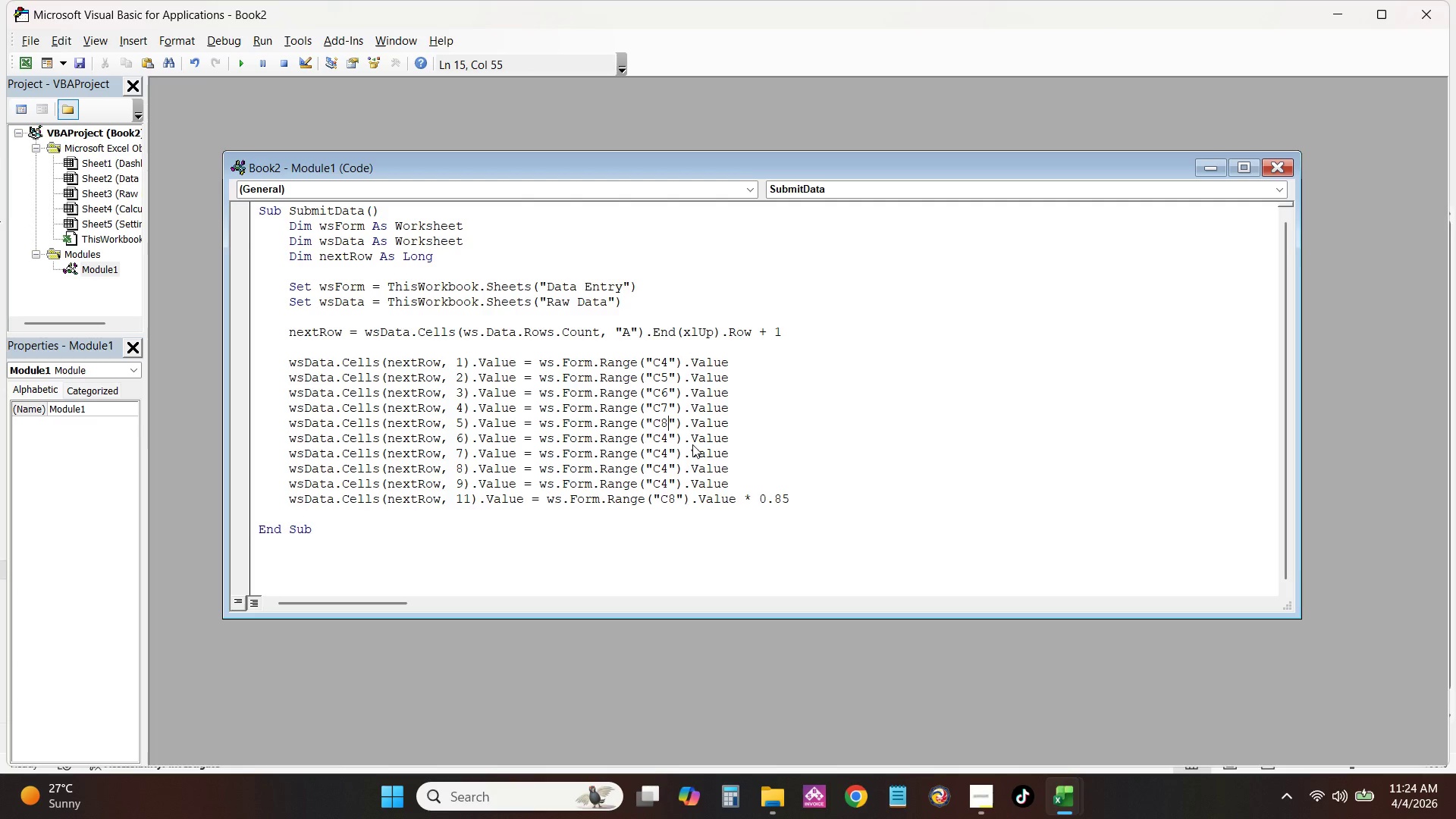 
key(Numpad8)
 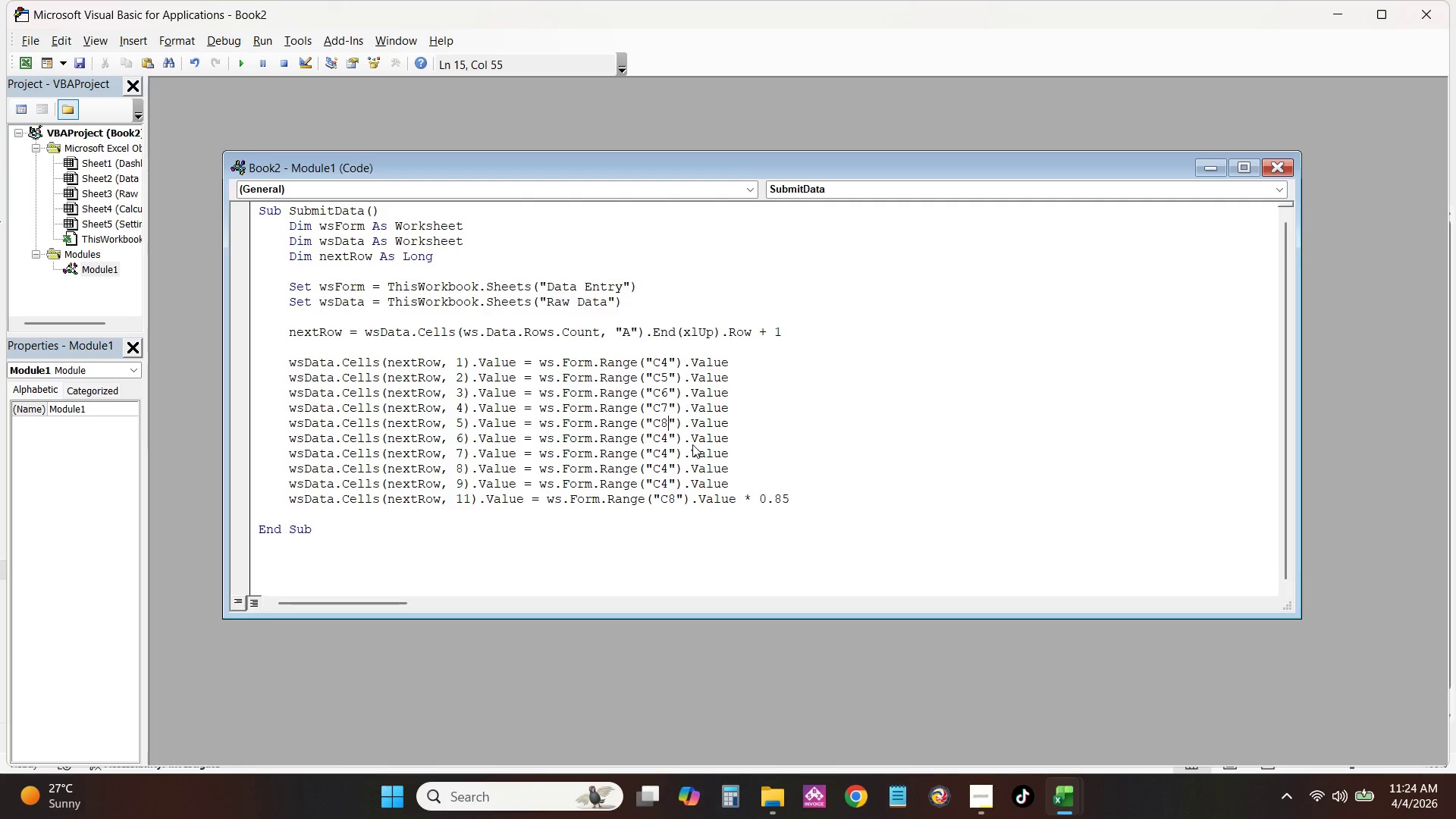 
key(ArrowDown)
 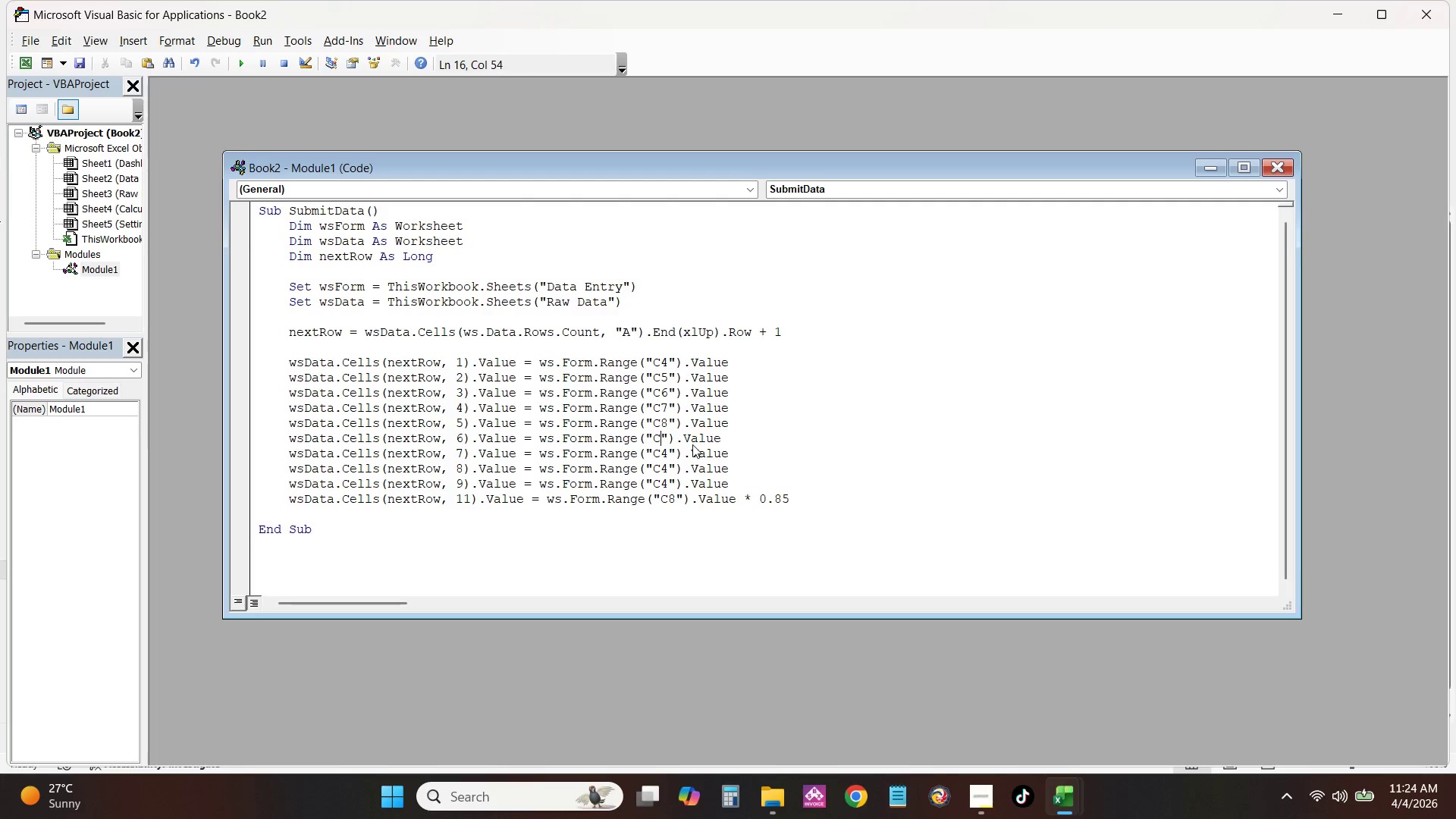 
key(Backspace)
 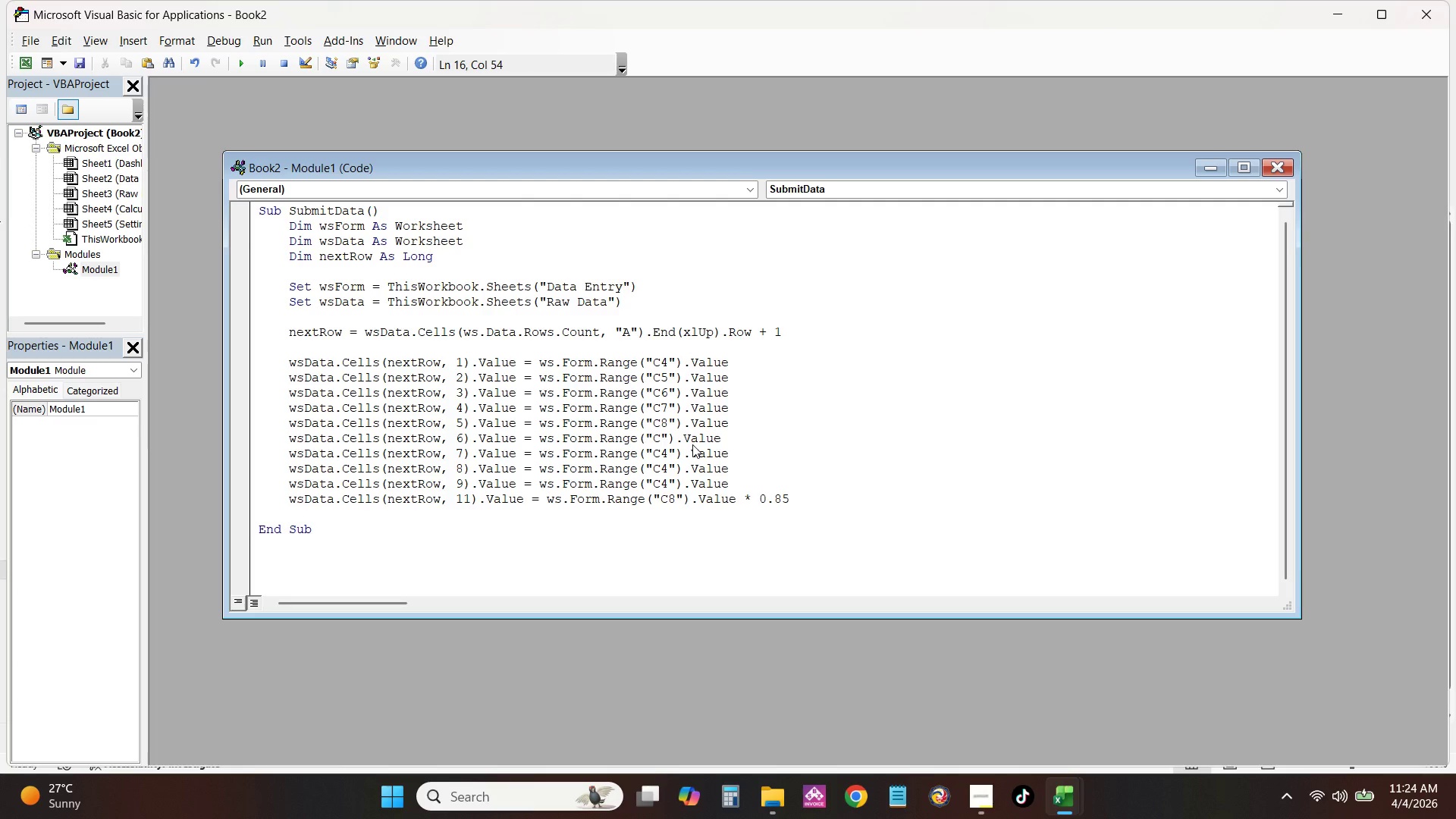 
key(Numpad9)
 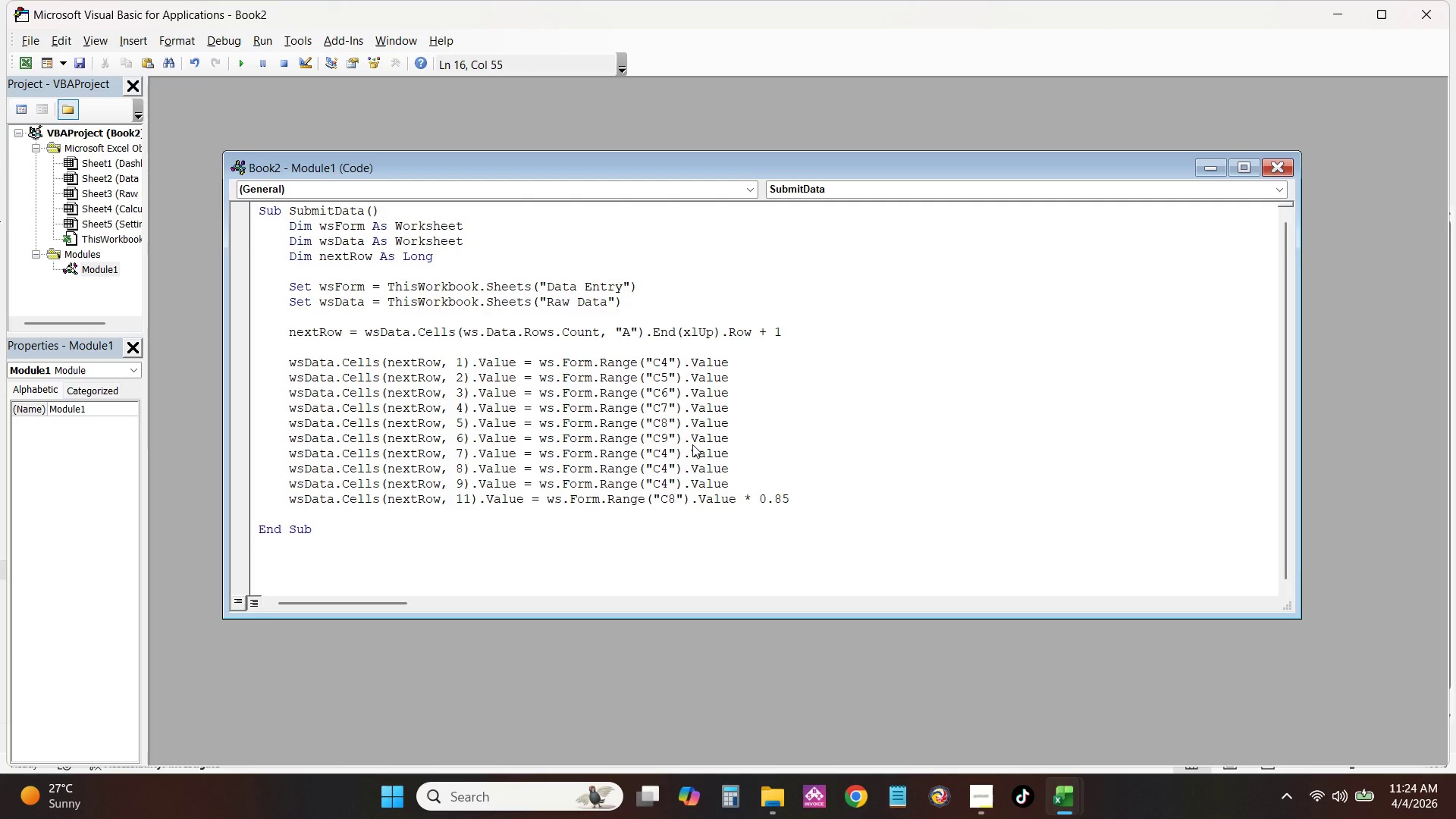 
key(ArrowDown)
 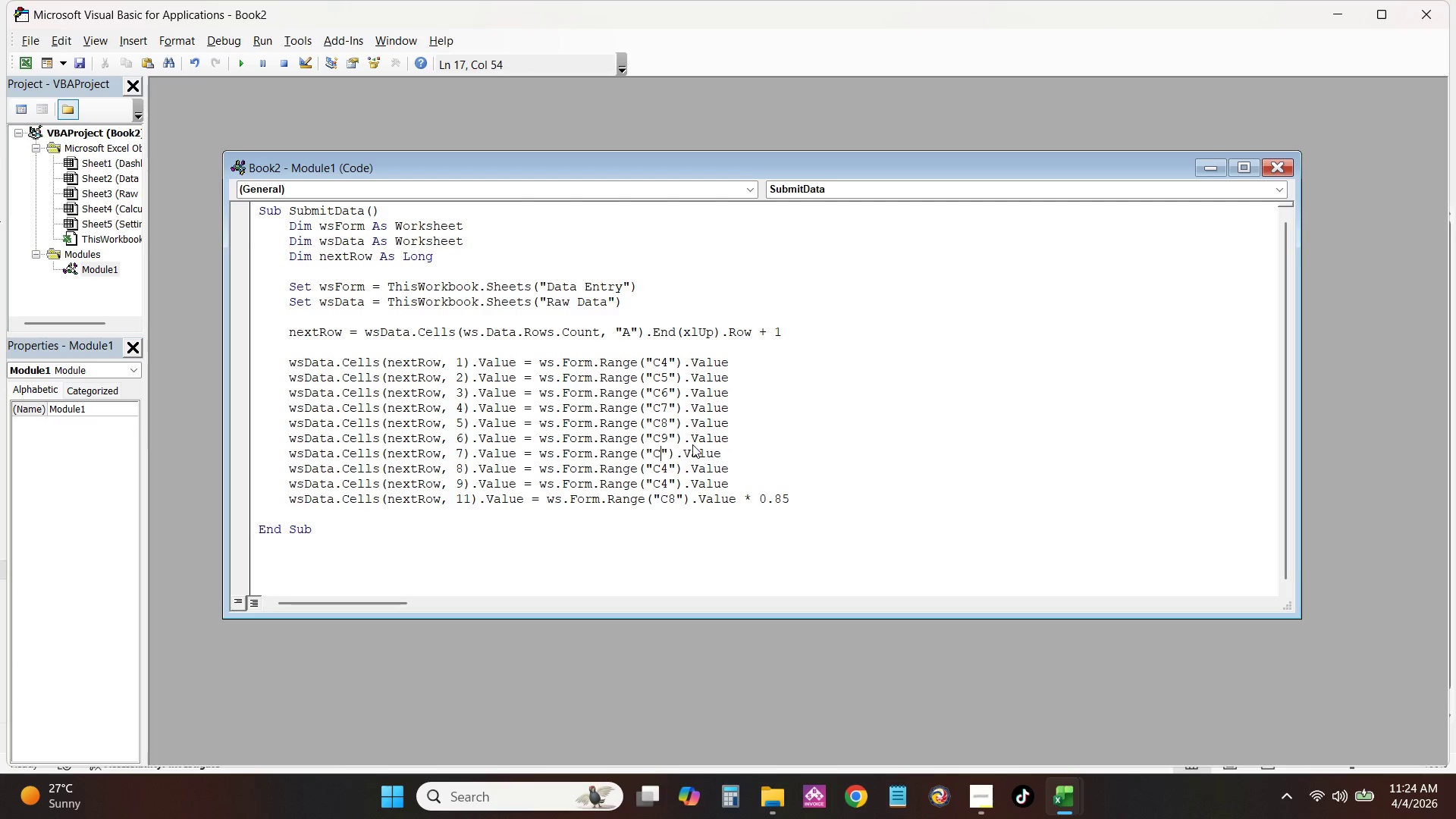 
key(Backspace)
 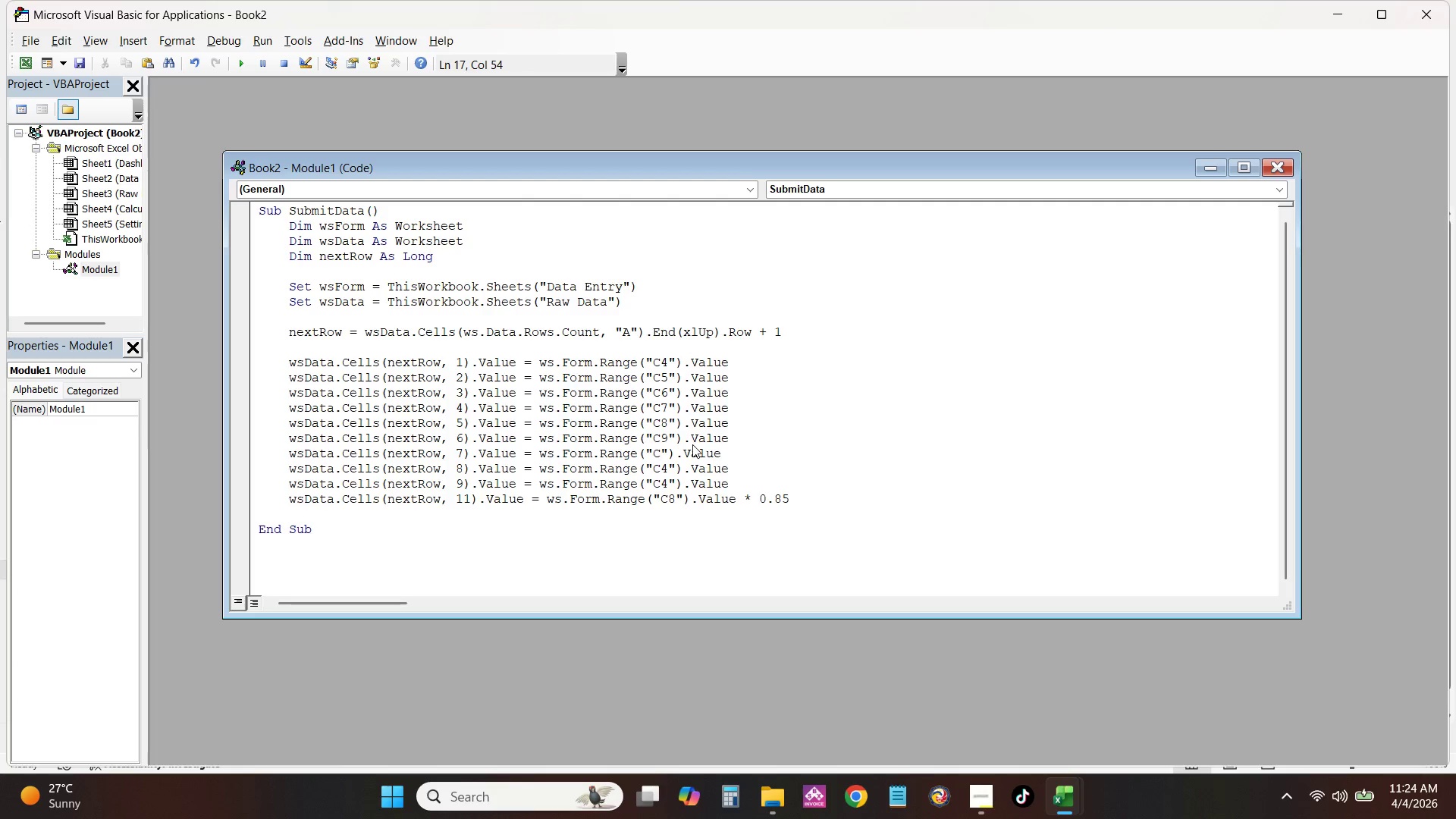 
key(Numpad1)
 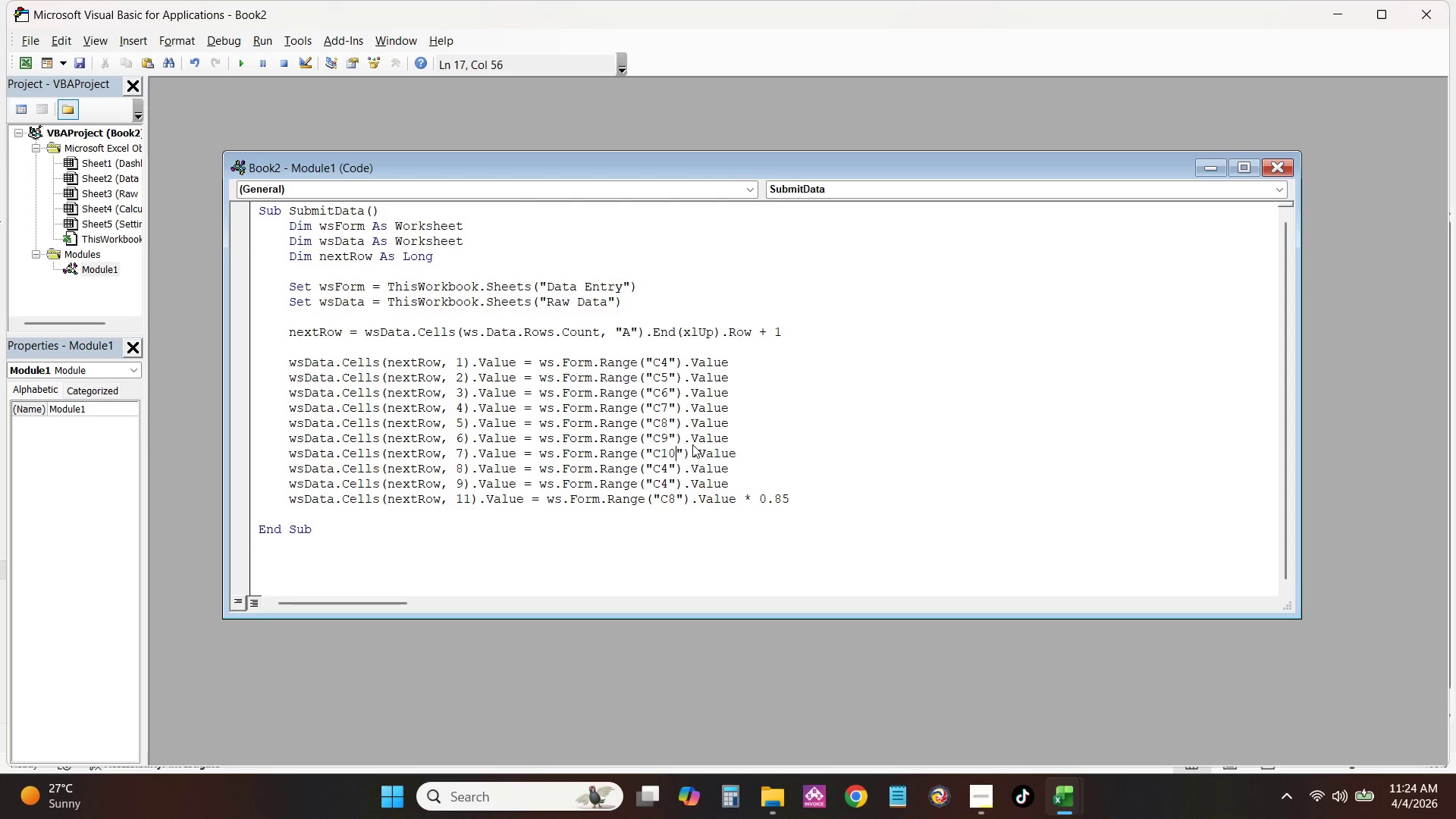 
key(Numpad0)
 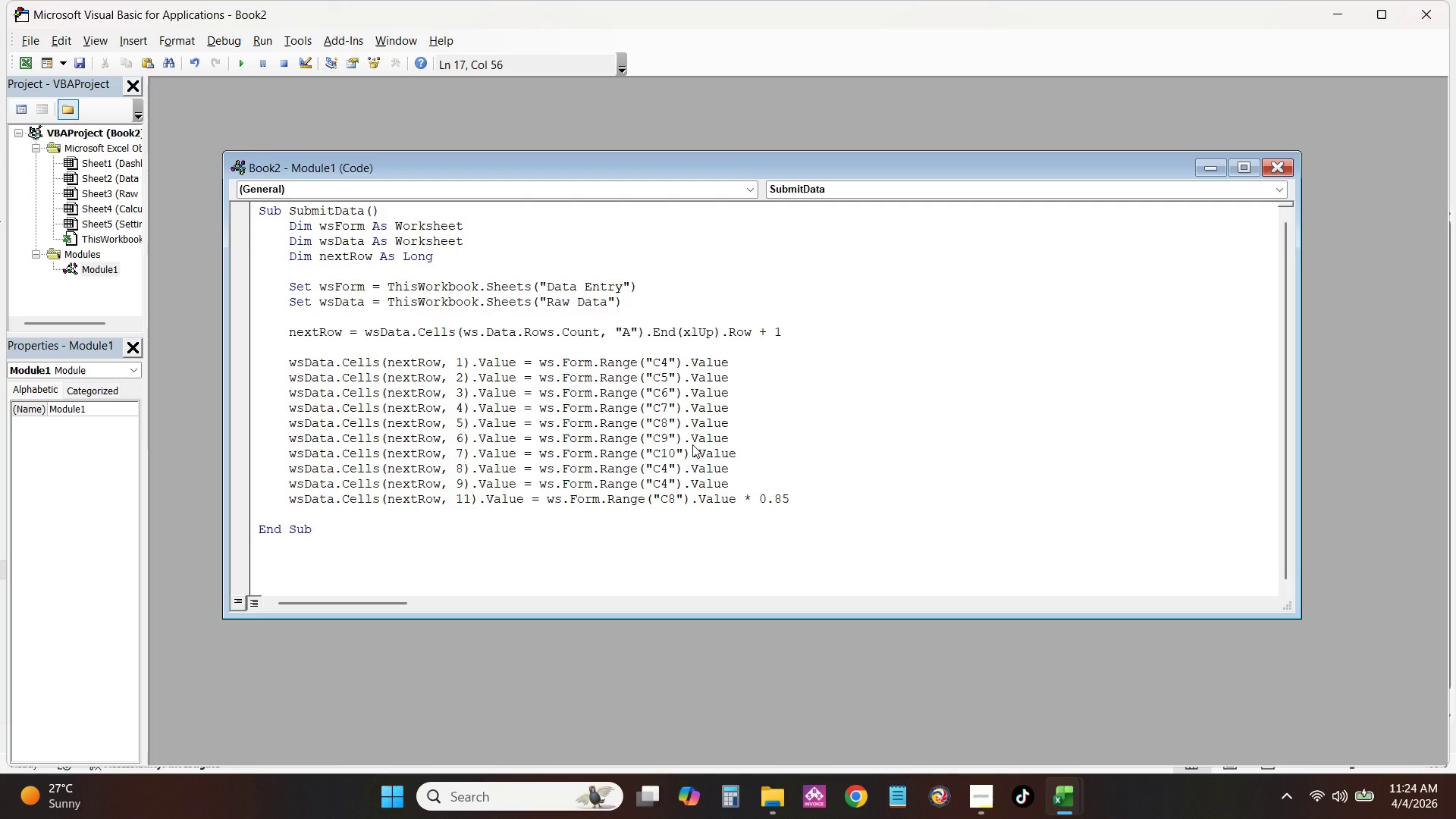 
key(ArrowDown)
 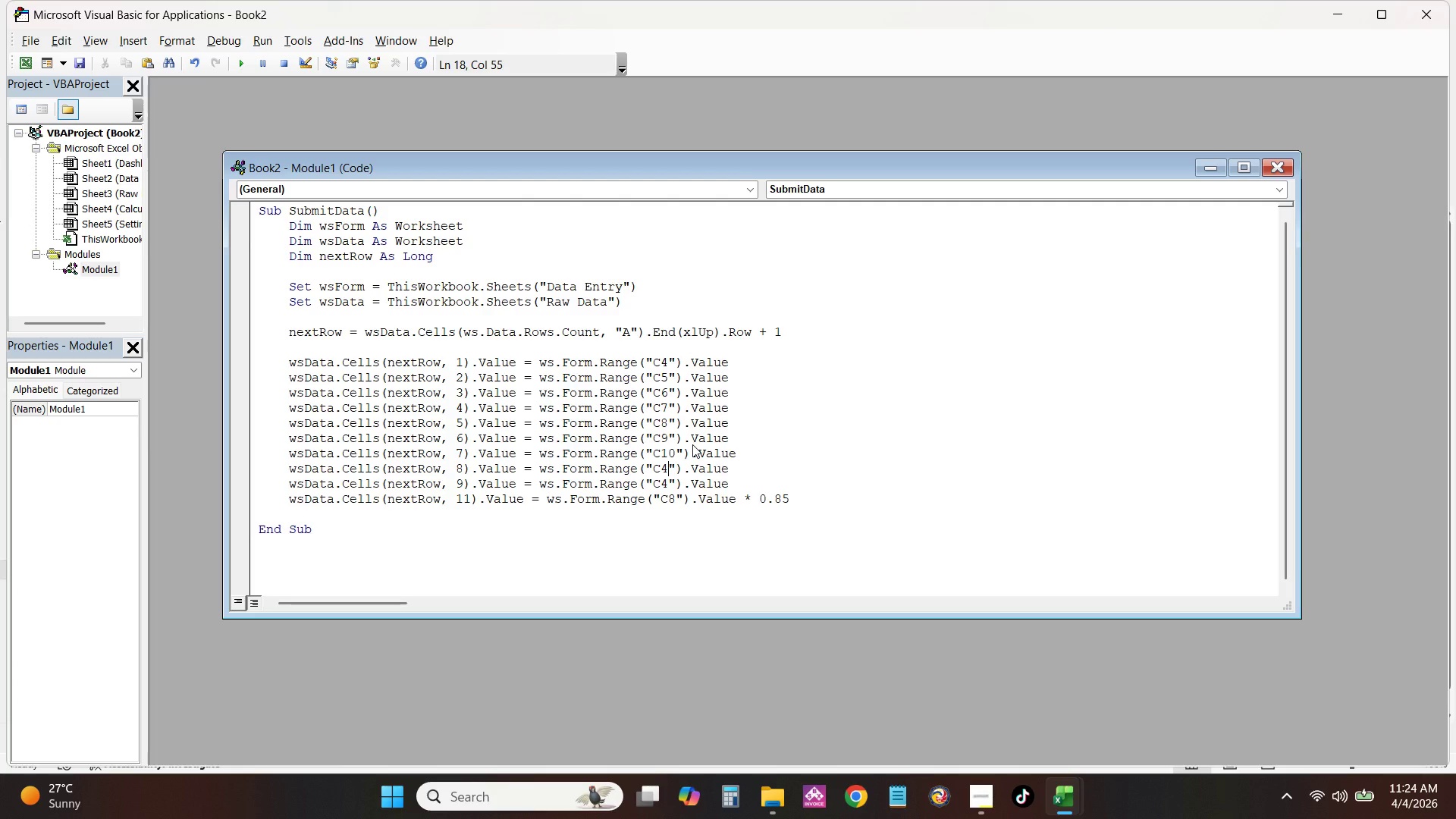 
key(ArrowLeft)
 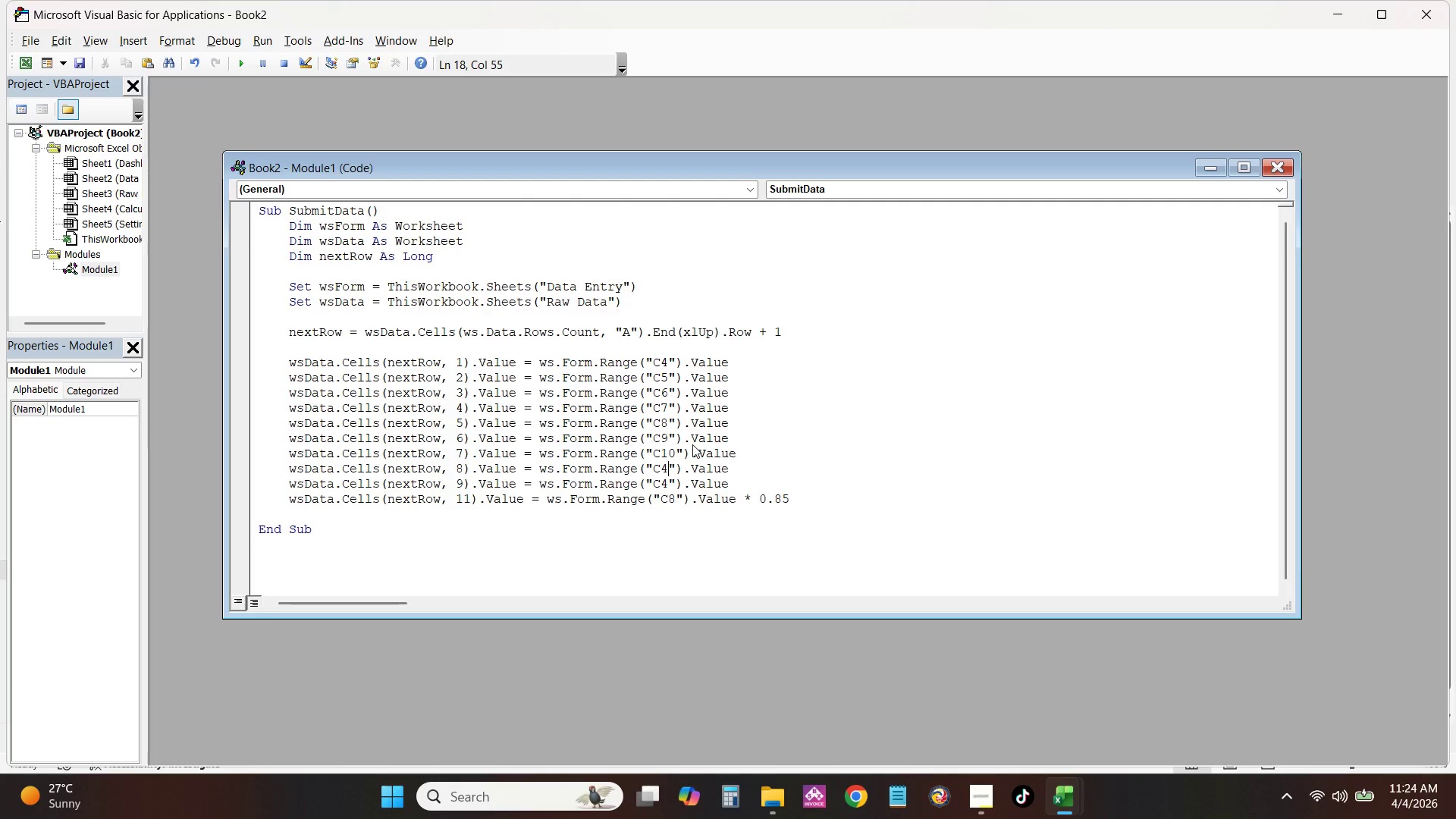 
key(Backspace)
 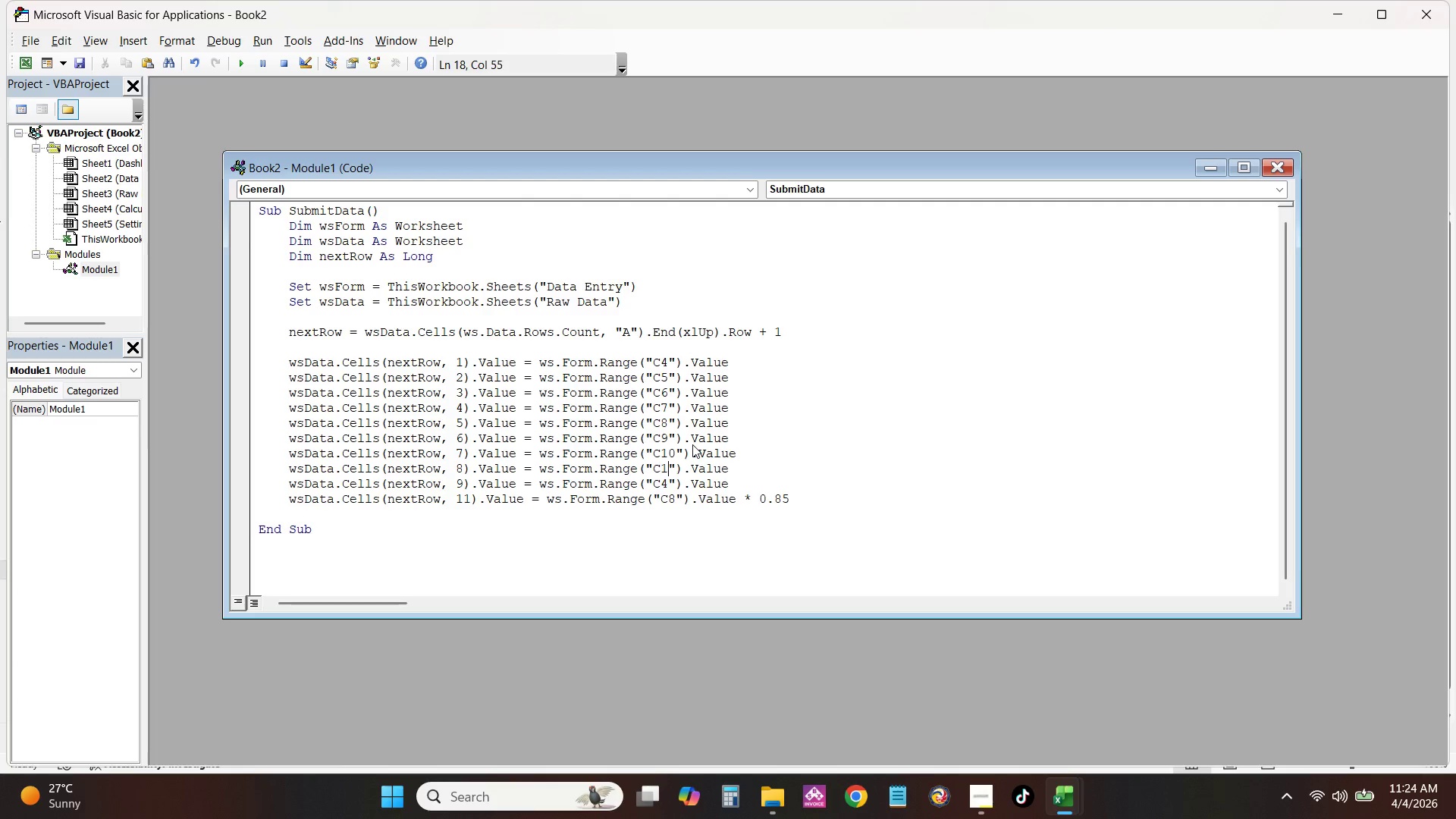 
key(Numpad1)
 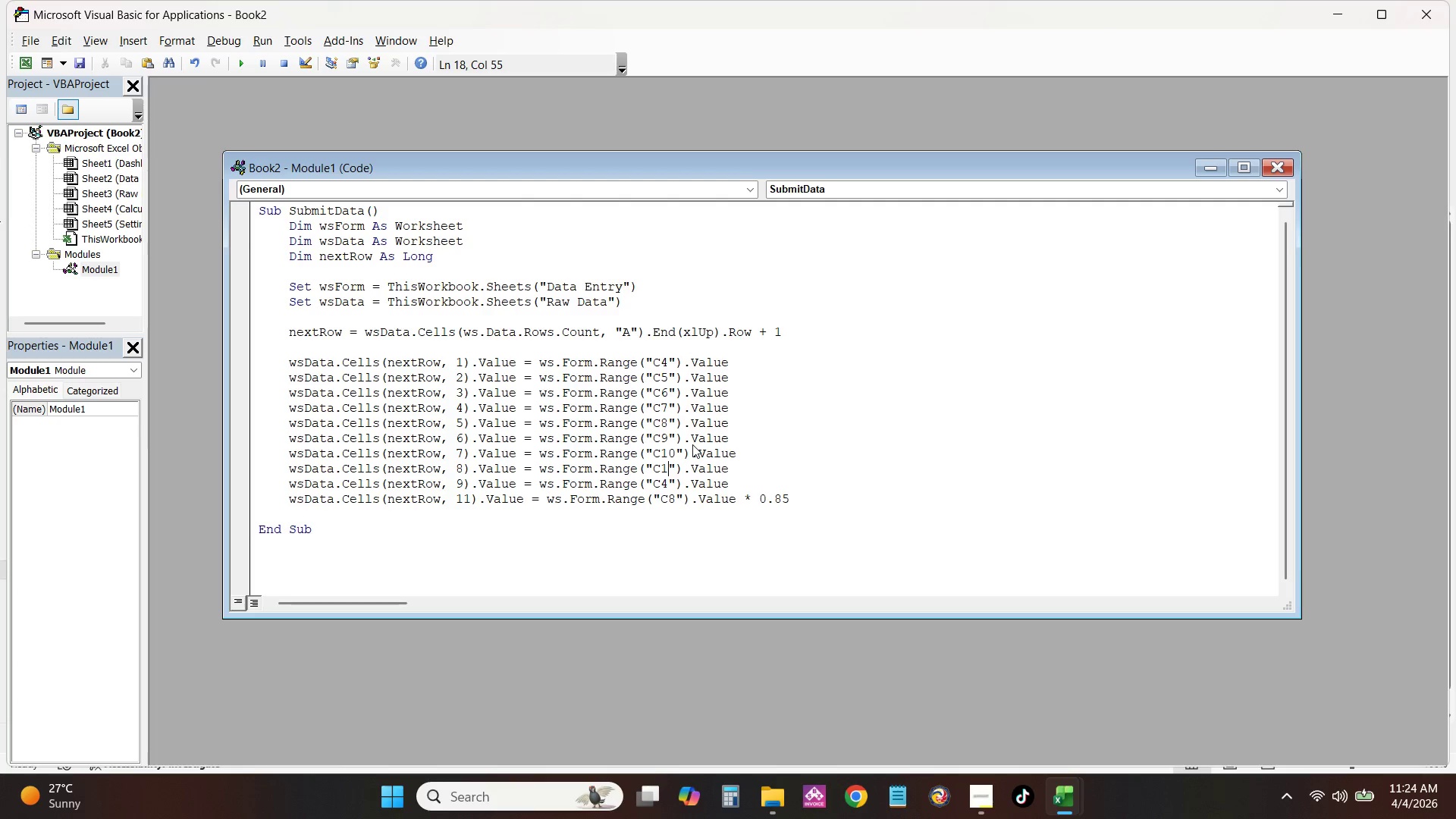 
key(Numpad1)
 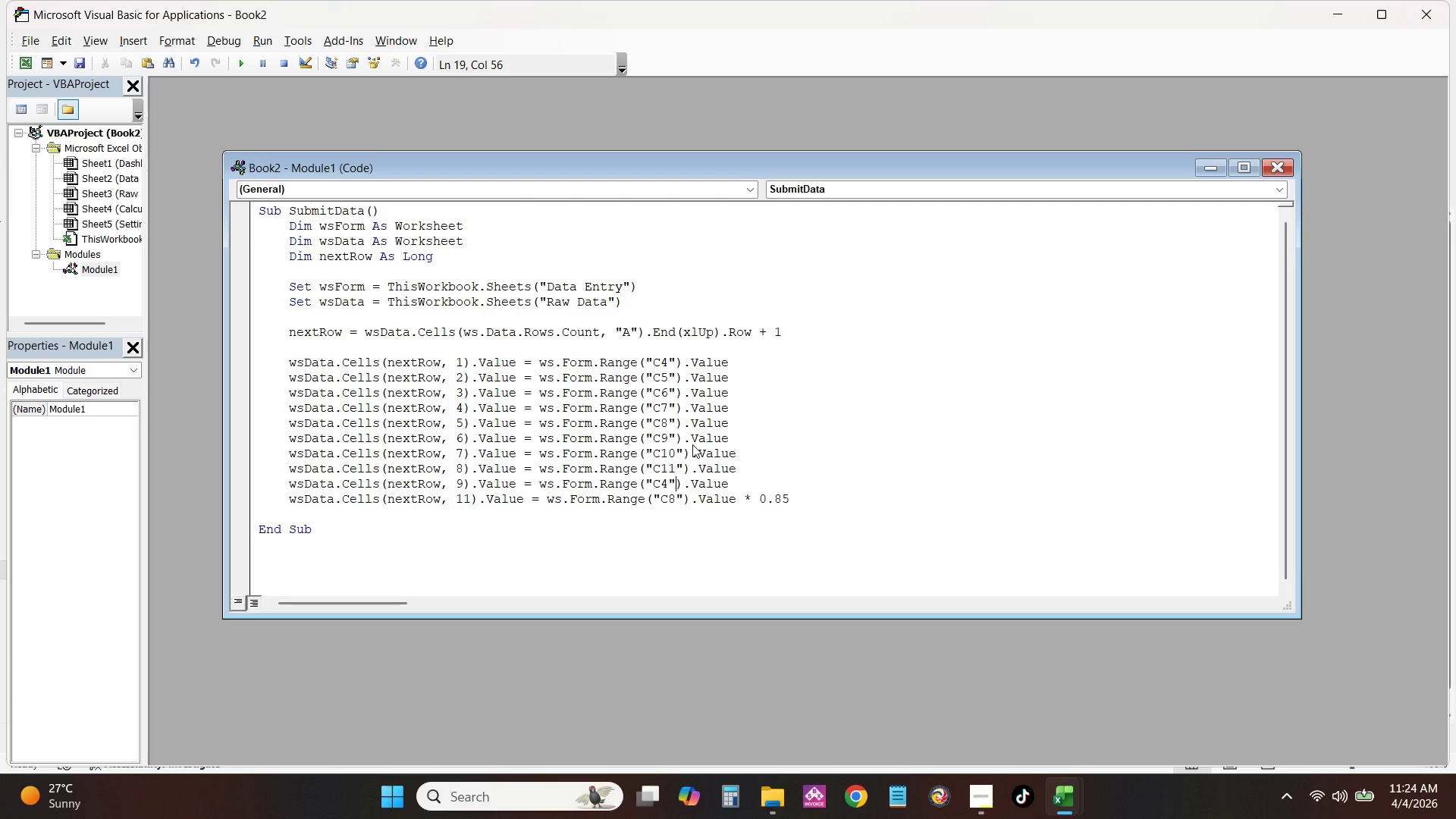 
key(ArrowDown)
 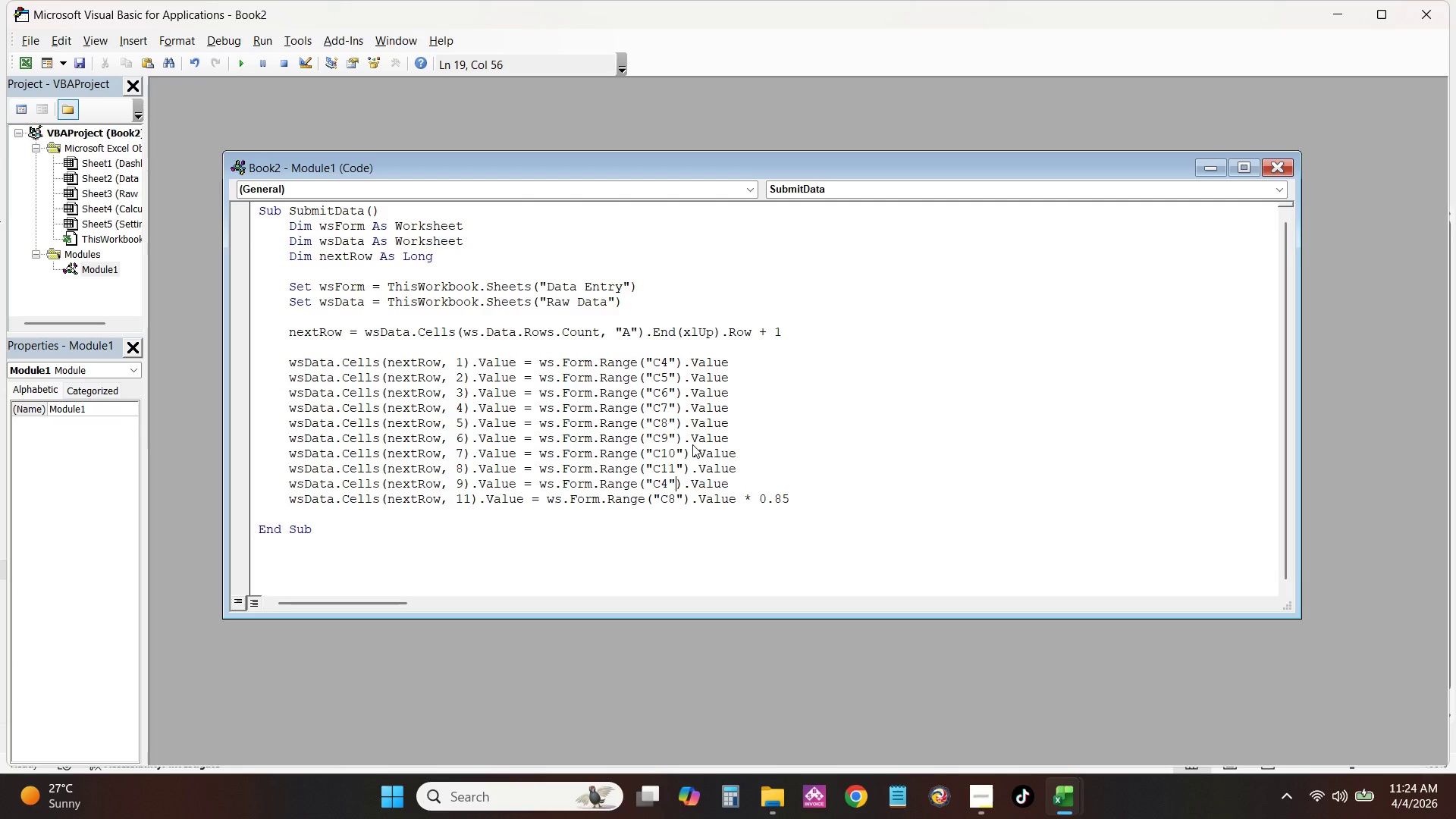 
key(ArrowLeft)
 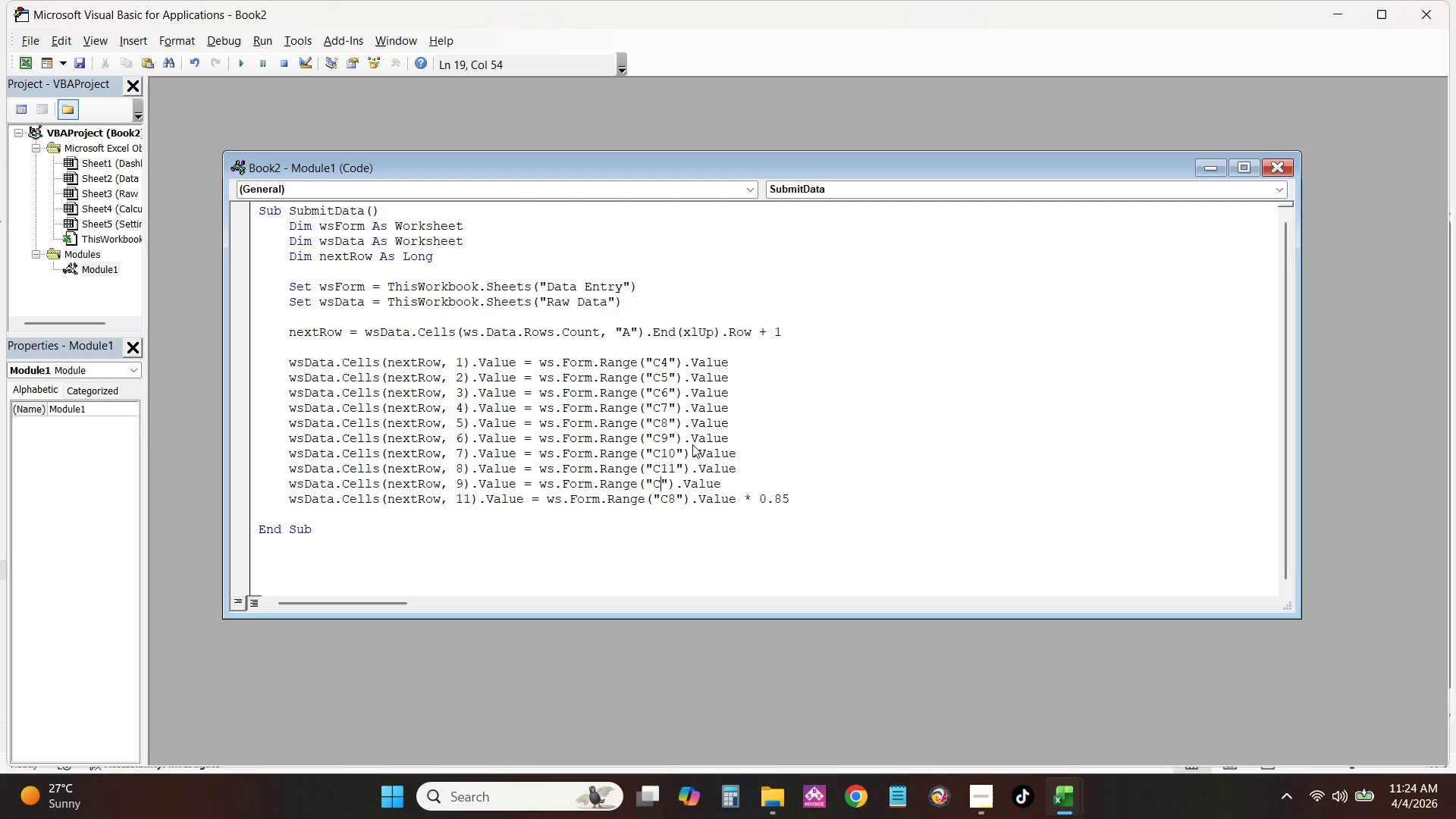 
key(Backspace)
 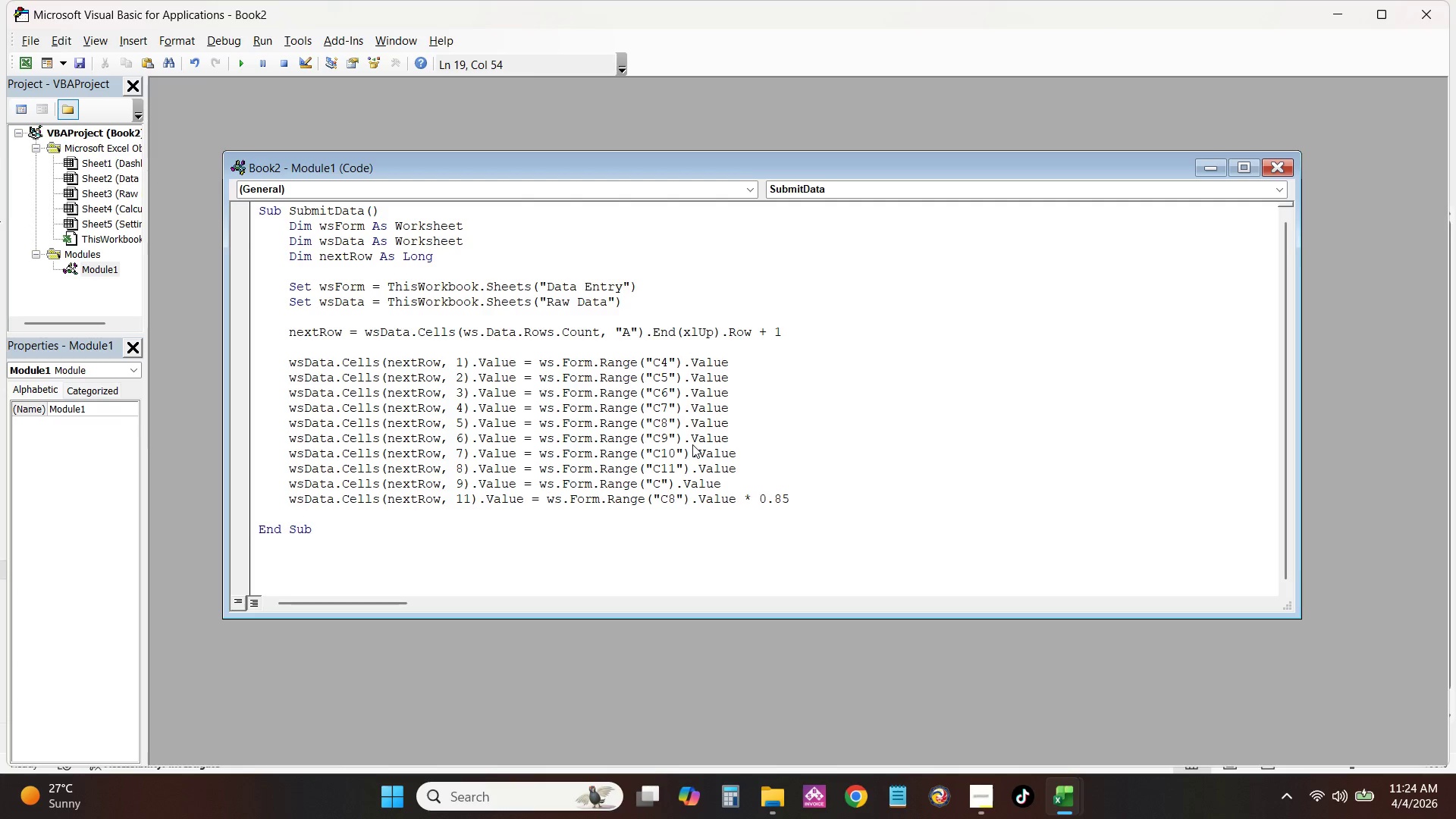 
key(Numpad1)
 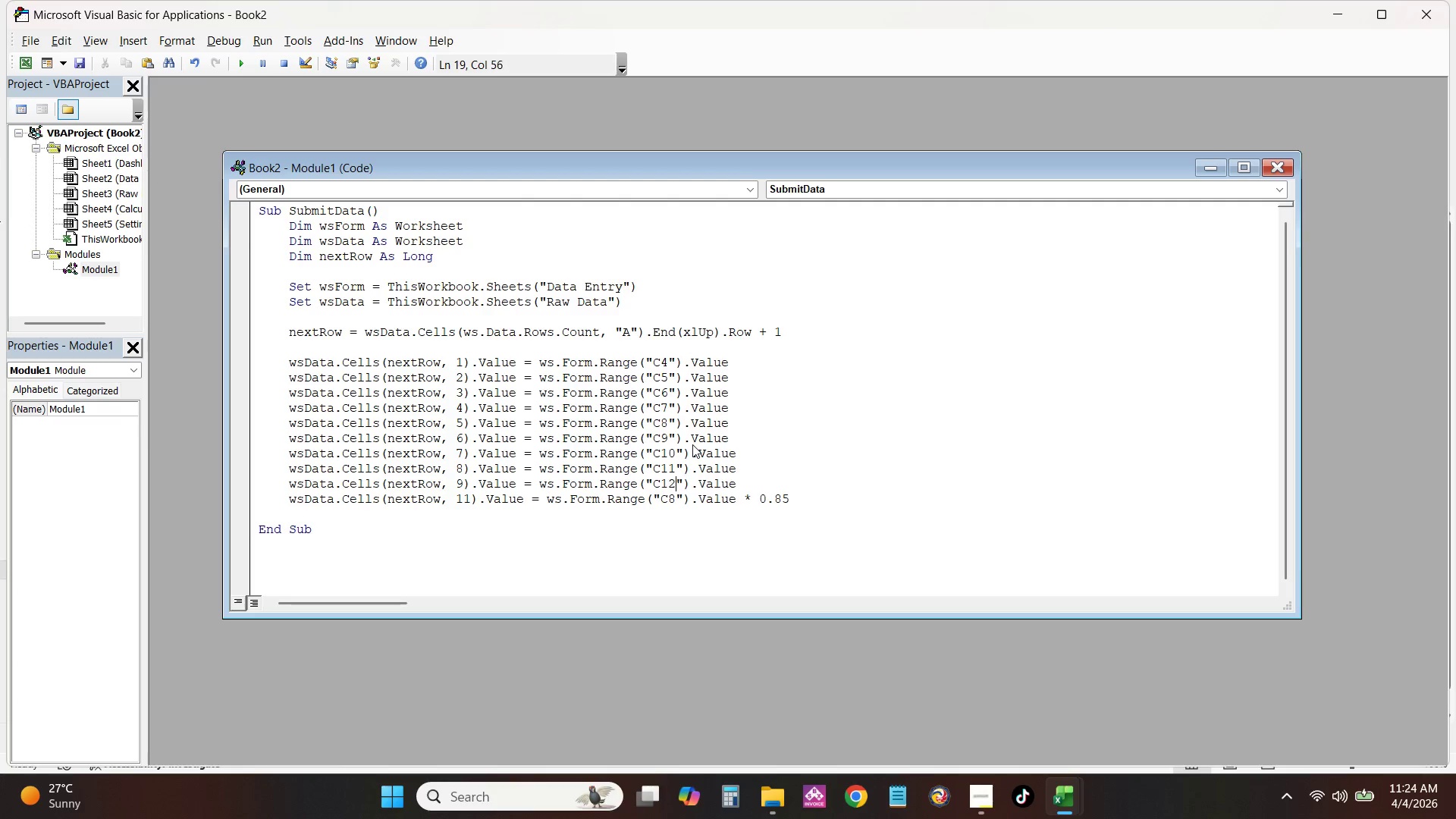 
key(Numpad2)
 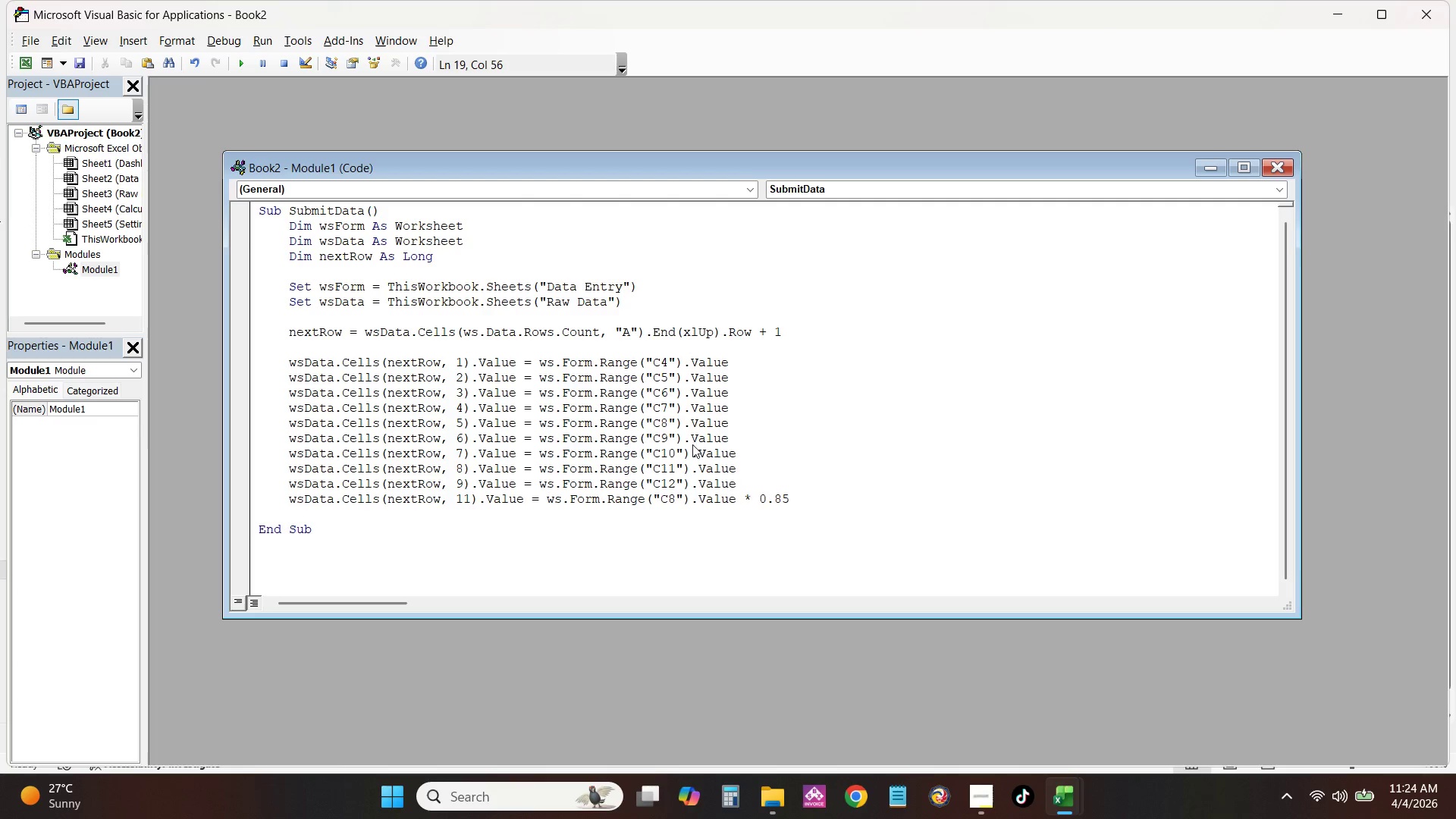 
wait(5.31)
 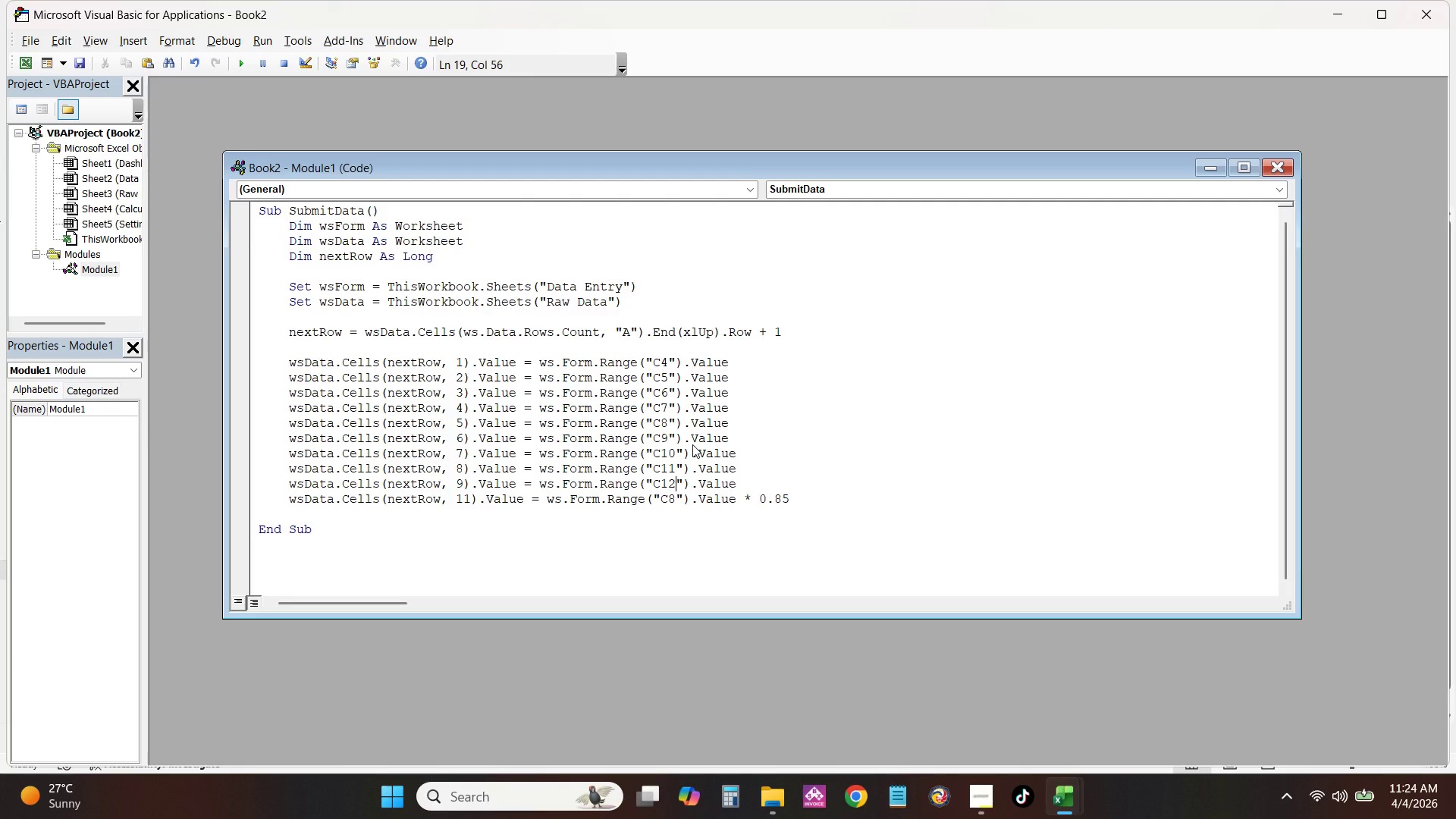 
left_click([803, 499])
 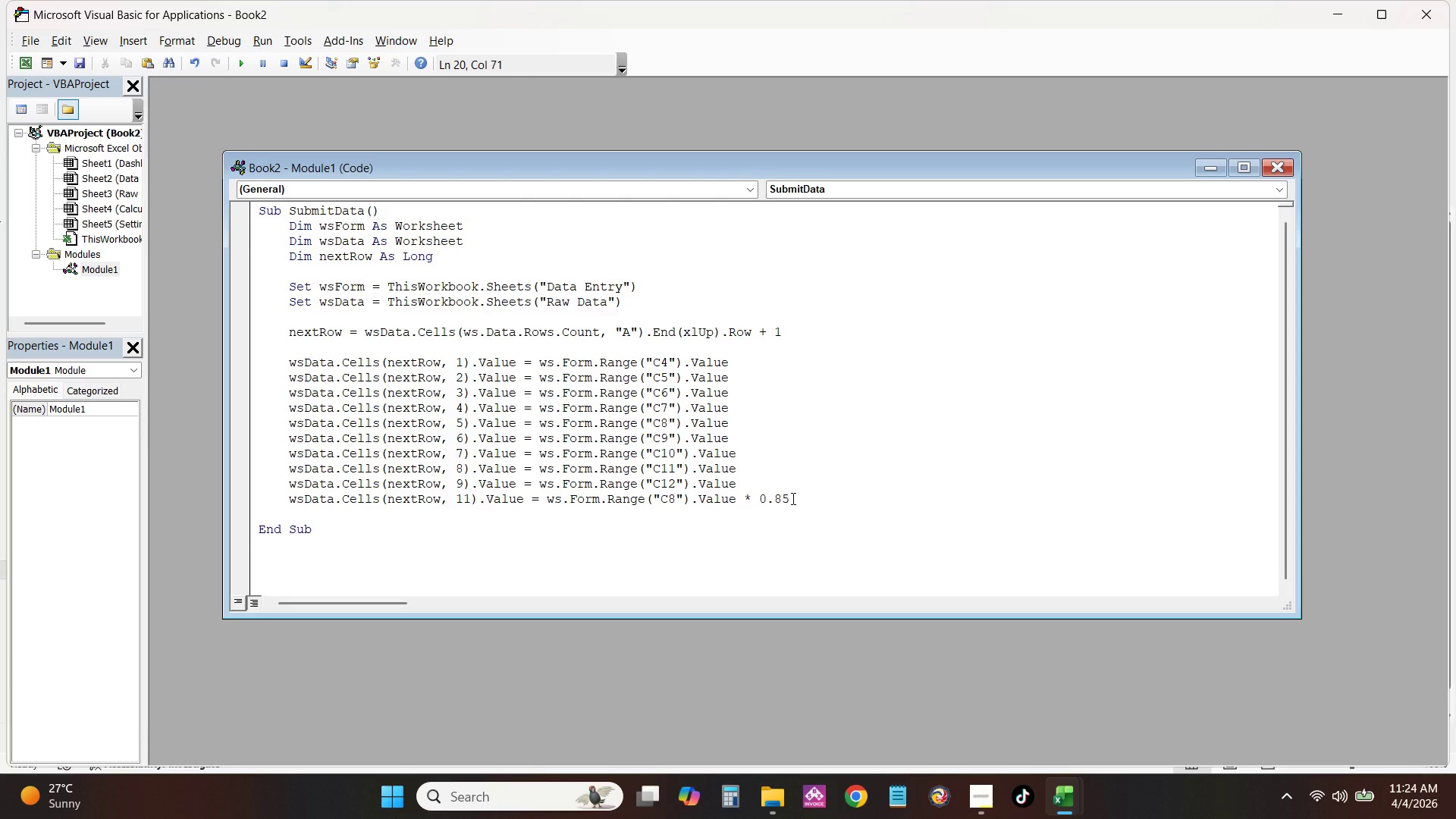 
key(NumpadEnter)
 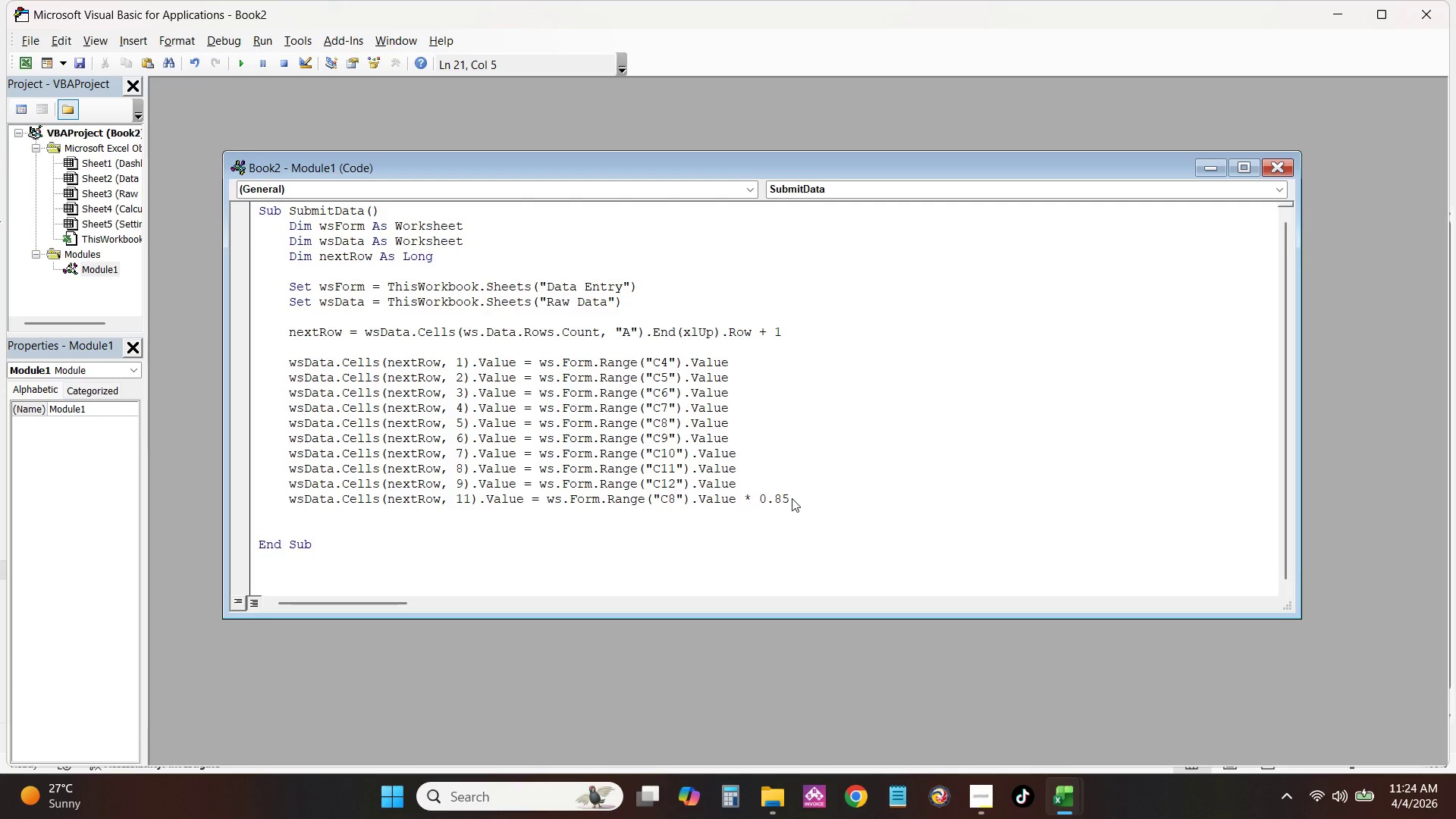 
key(NumpadEnter)
 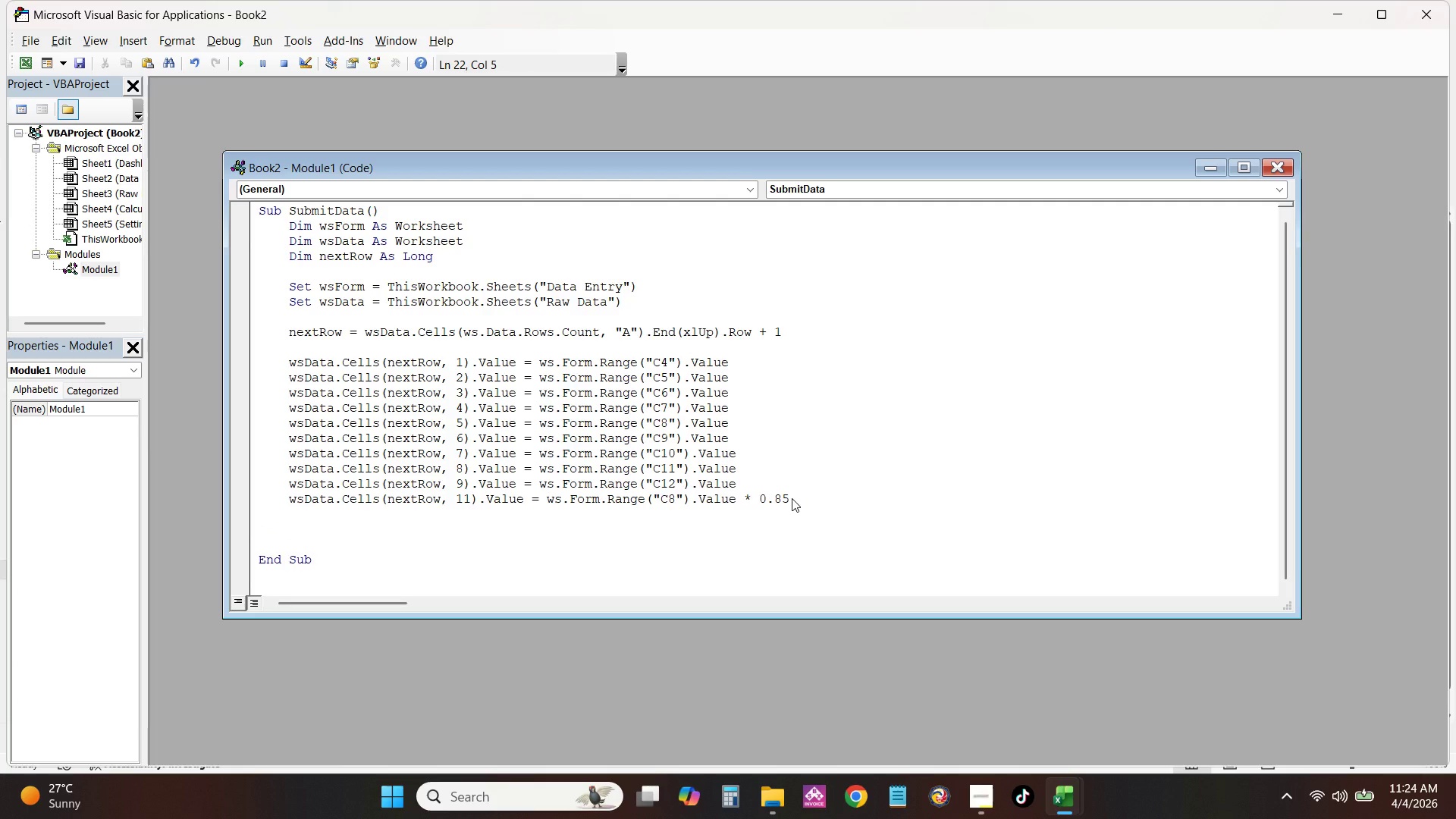 
type(ws.Form.Range()
 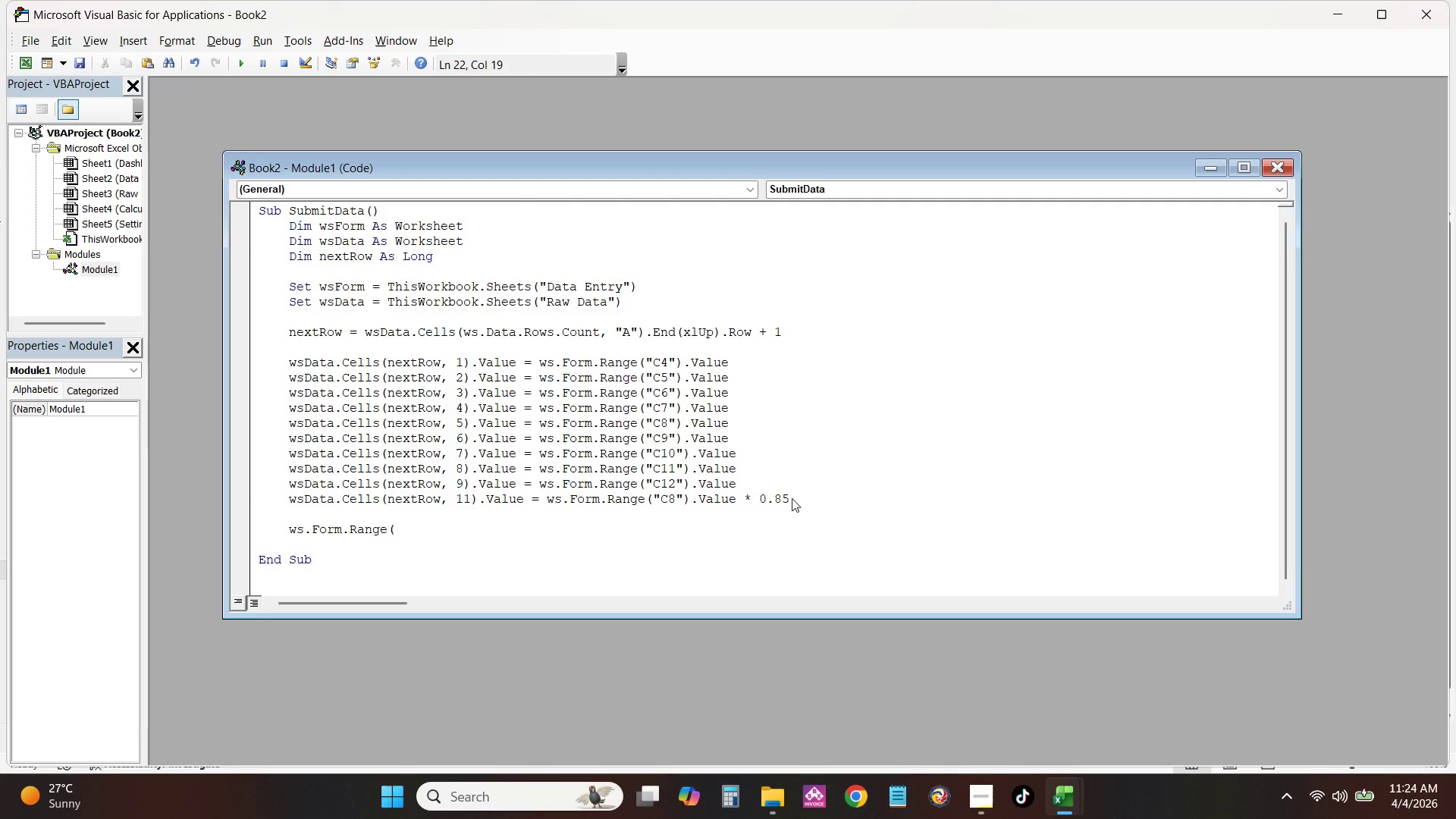 
type("C4:C12")
 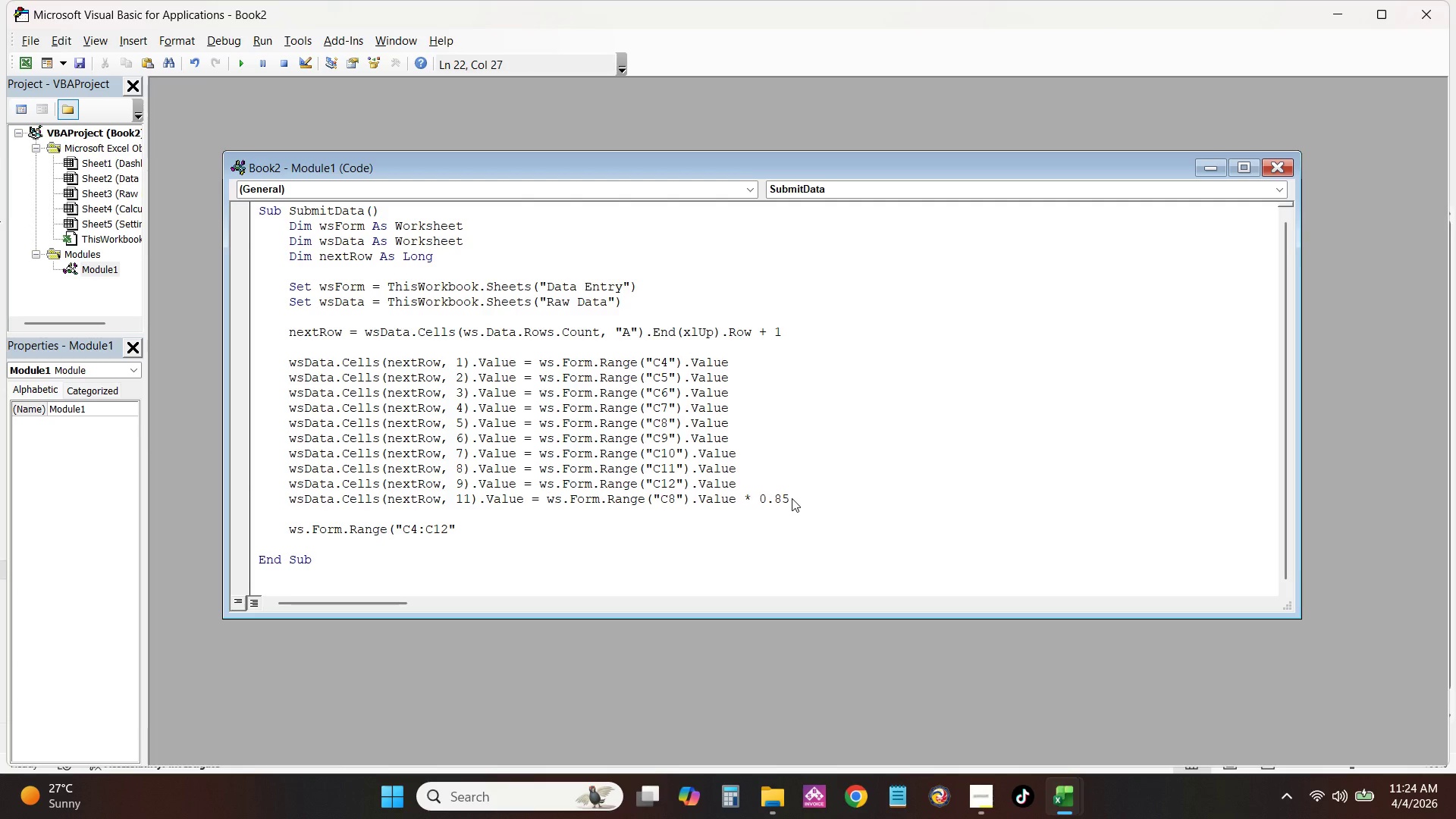 
key(ArrowLeft)
 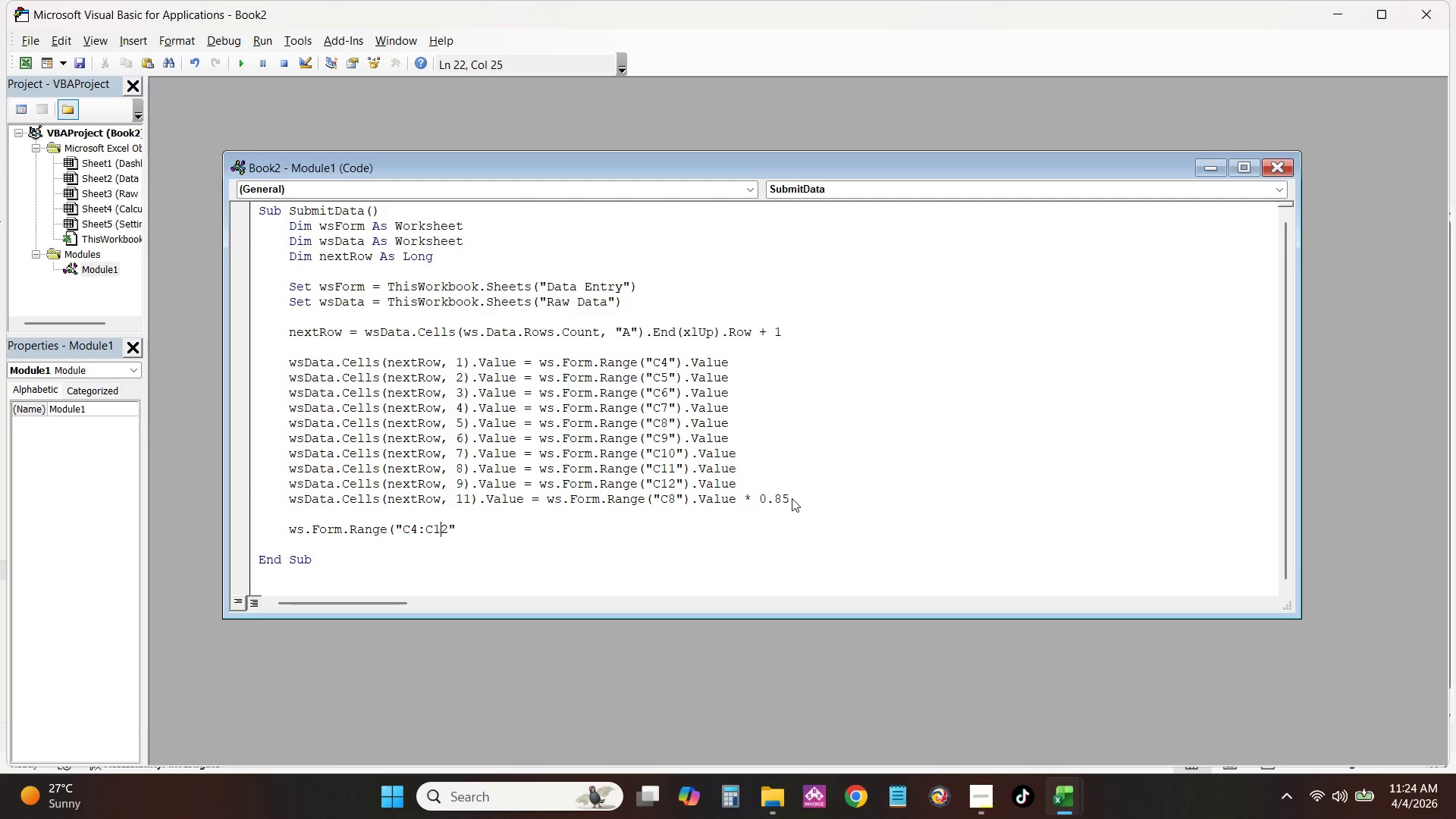 
key(ArrowLeft)
 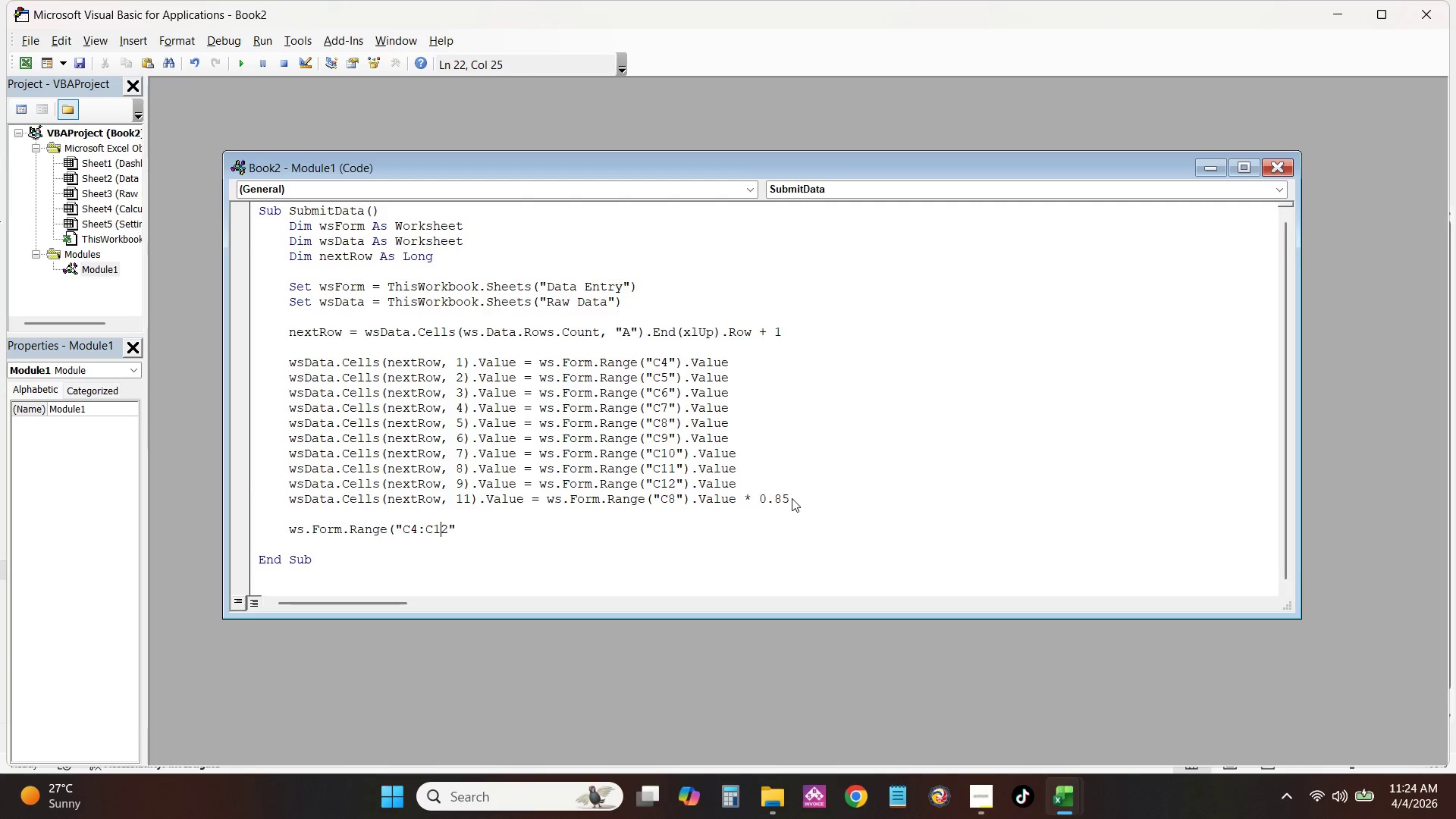 
key(ArrowLeft)
 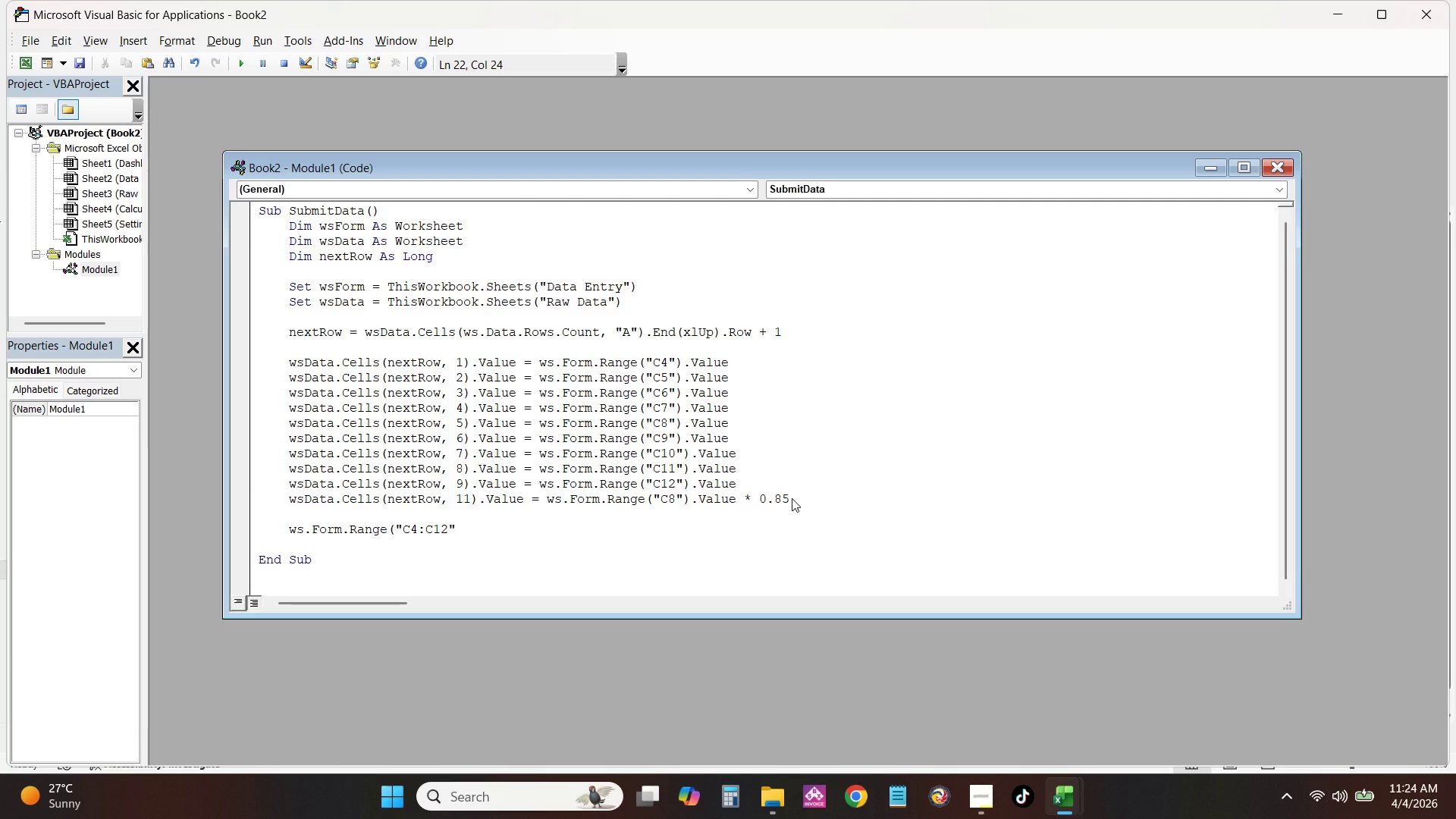 
key(Backspace)
 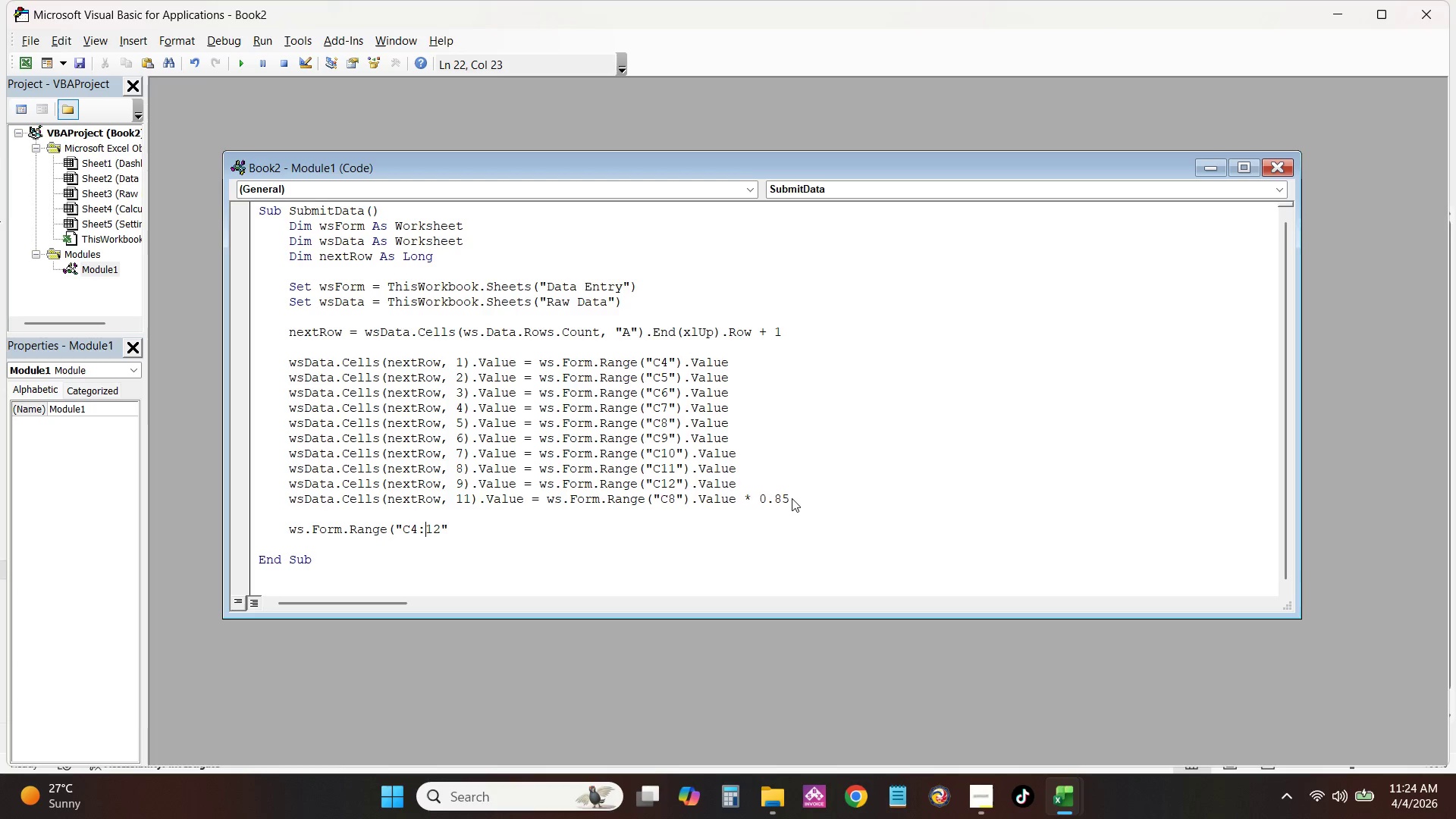 
key(Shift+C)
 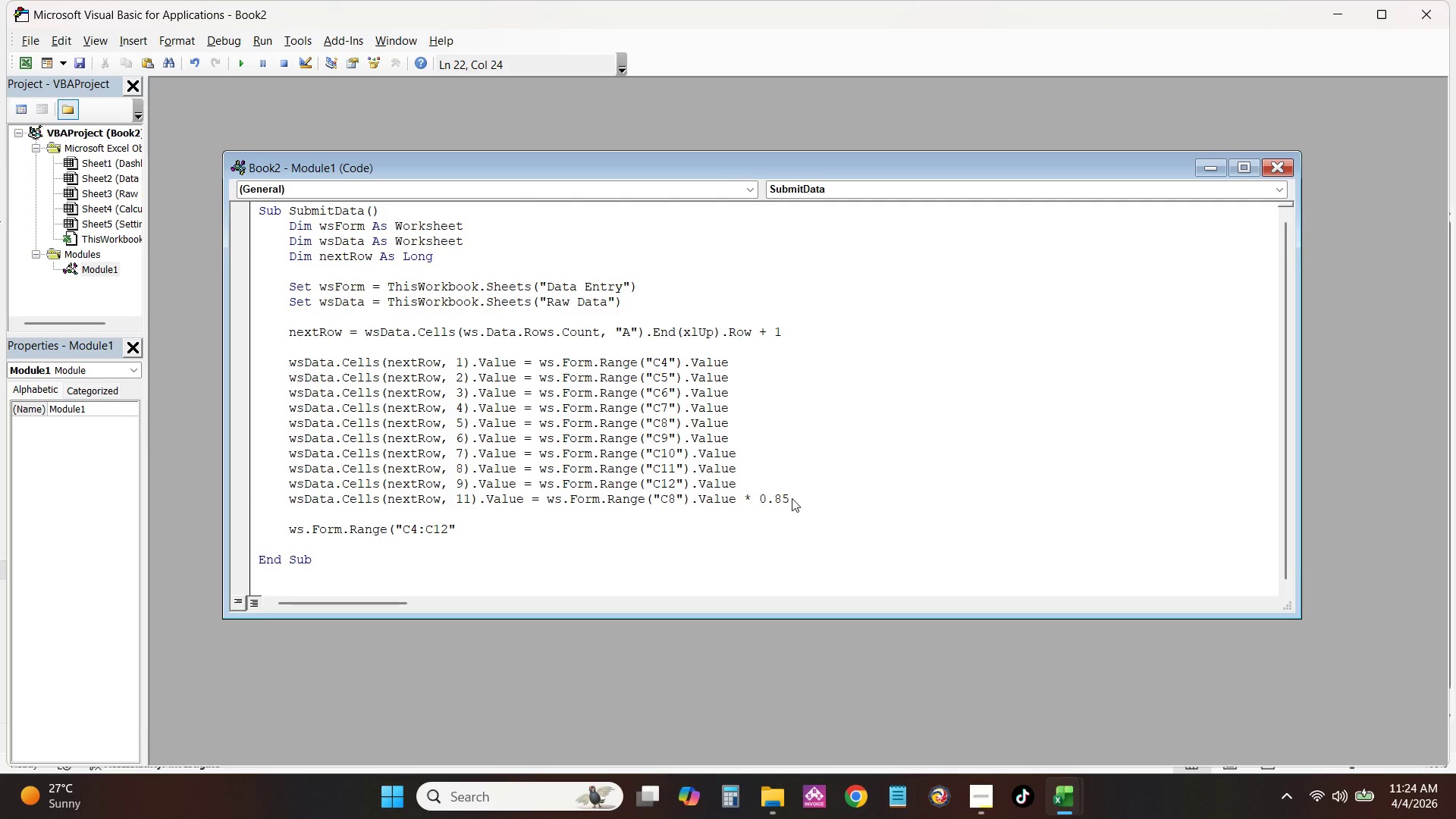 
key(ArrowRight)
 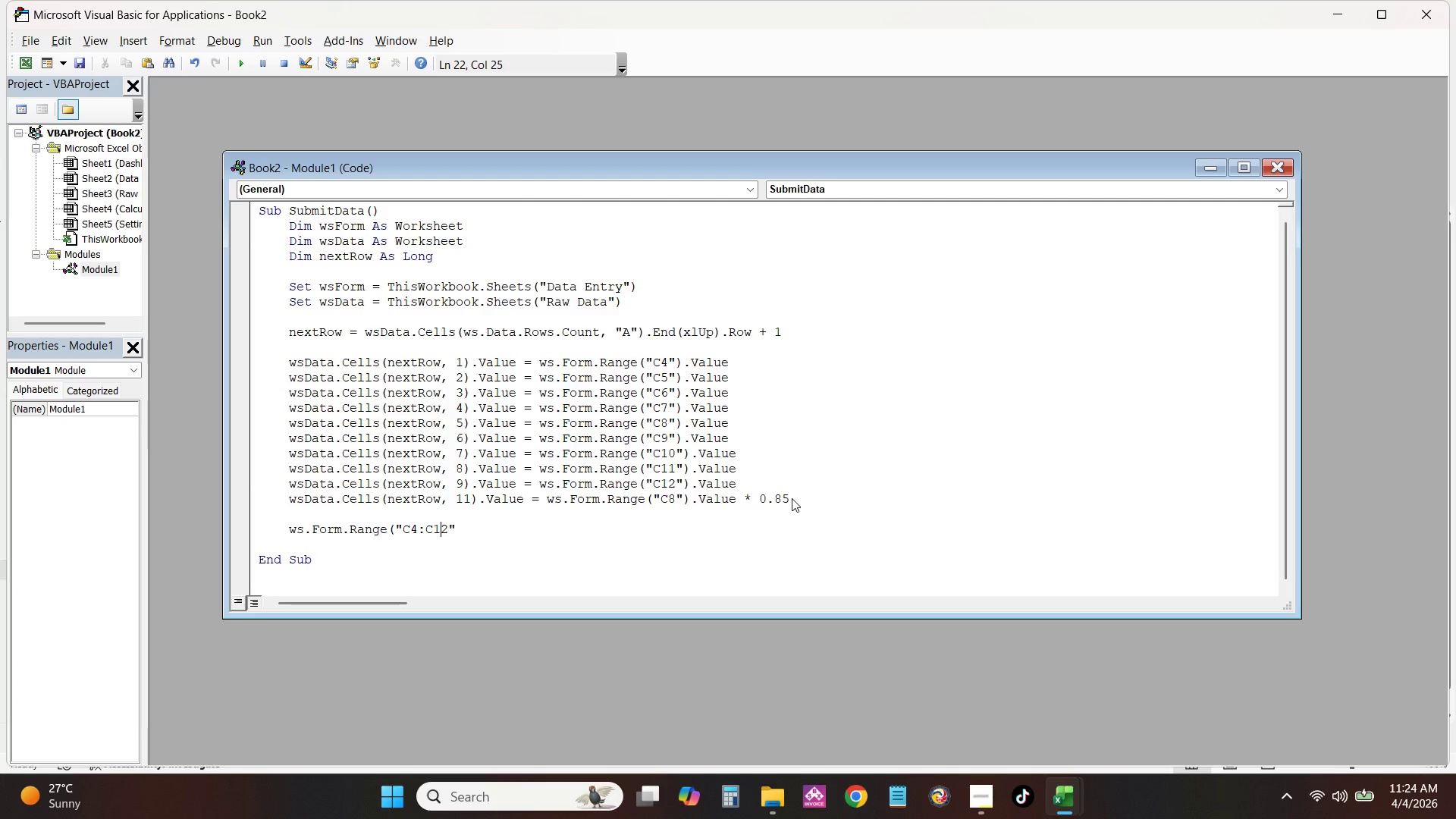 
key(ArrowRight)
 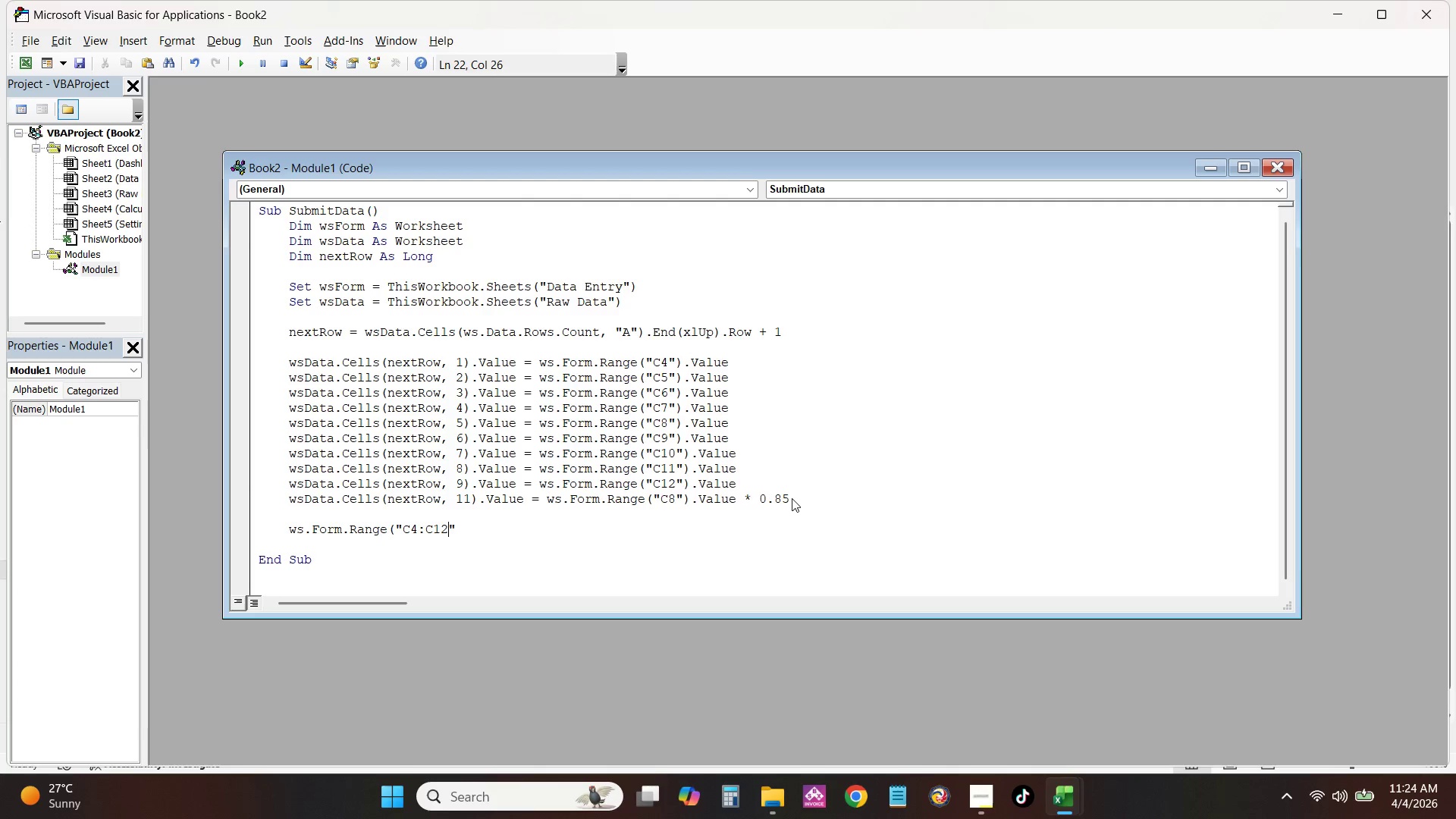 
key(ArrowRight)
 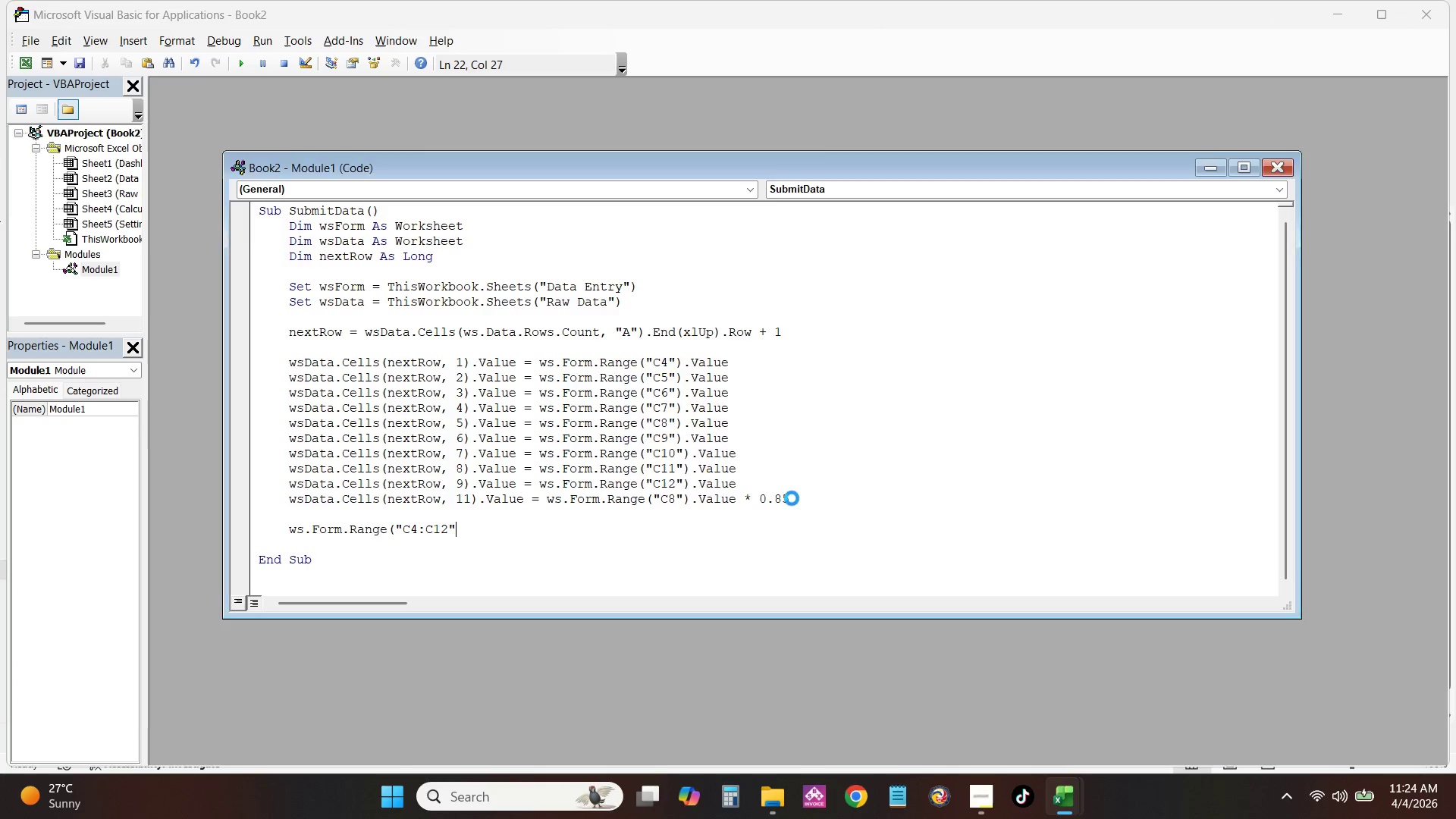 
key(ArrowRight)
 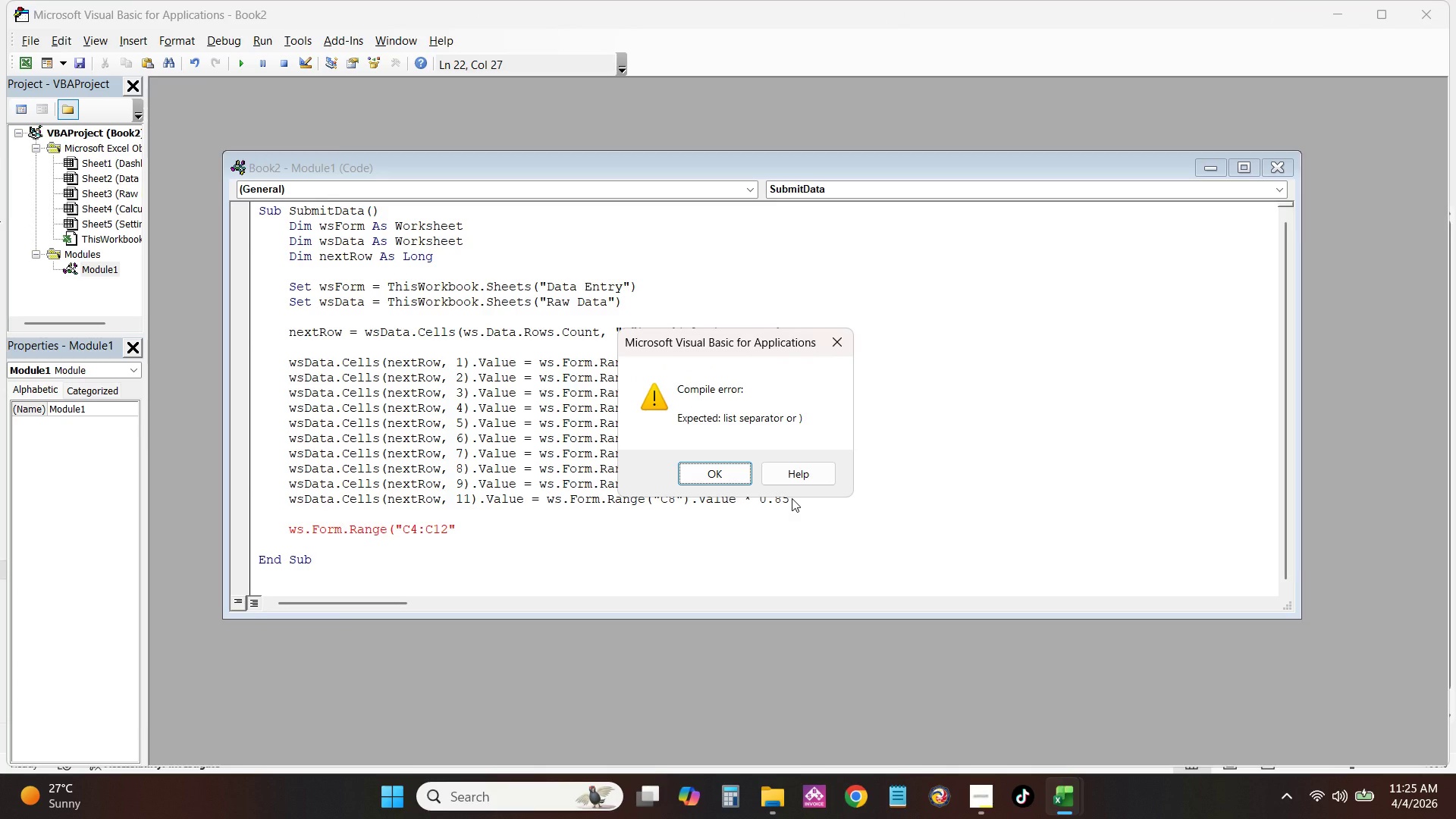 
key(NumpadEnter)
type().ClearCOnten)
key(Backspace)
key(Backspace)
key(Backspace)
key(Backspace)
key(Backspace)
key(Backspace)
key(Backspace)
key(Backspace)
key(Backspace)
key(Backspace)
key(Backspace)
key(Backspace)
key(Backspace)
type().ClearContents)
 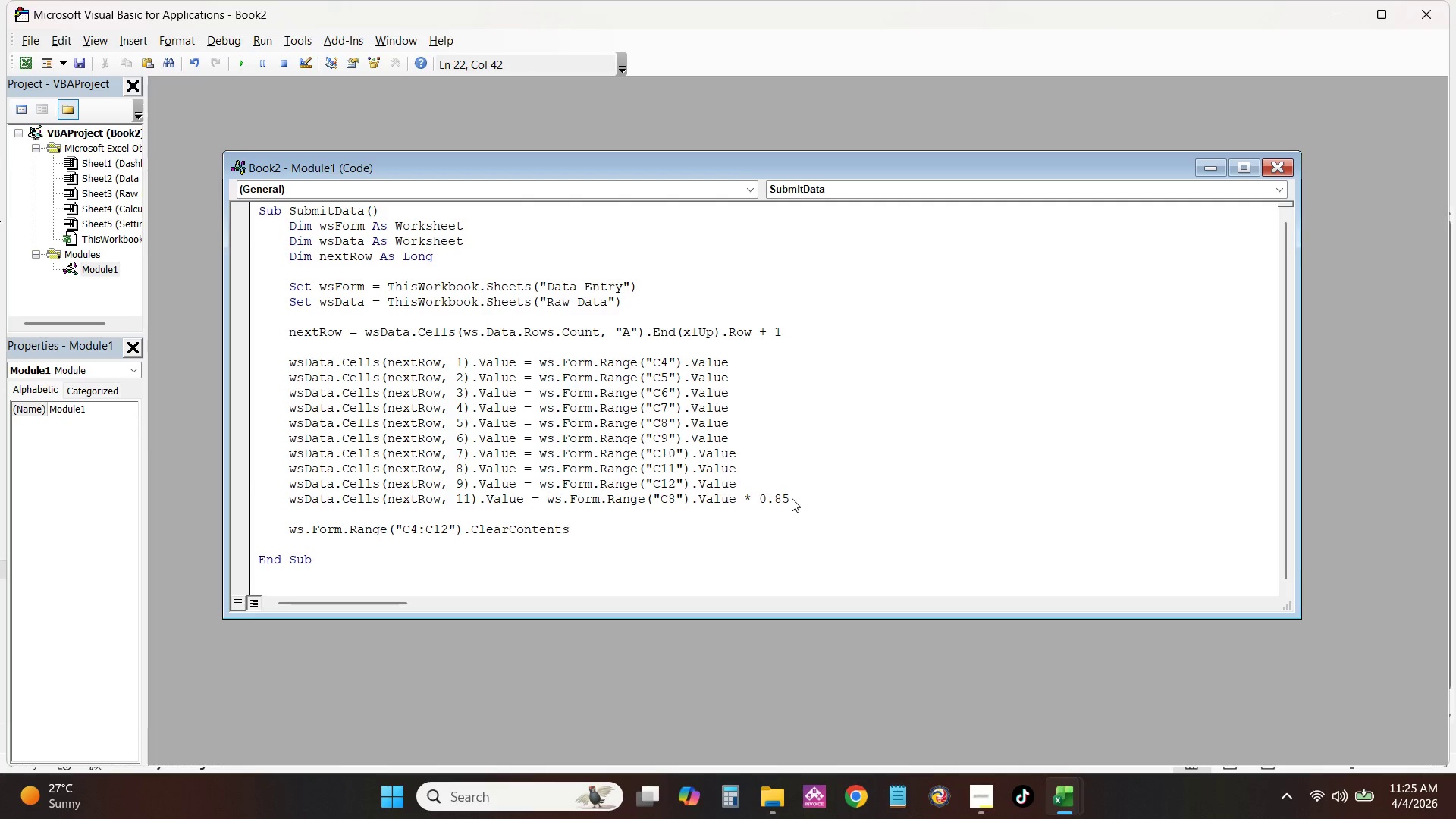 
key(Enter)
 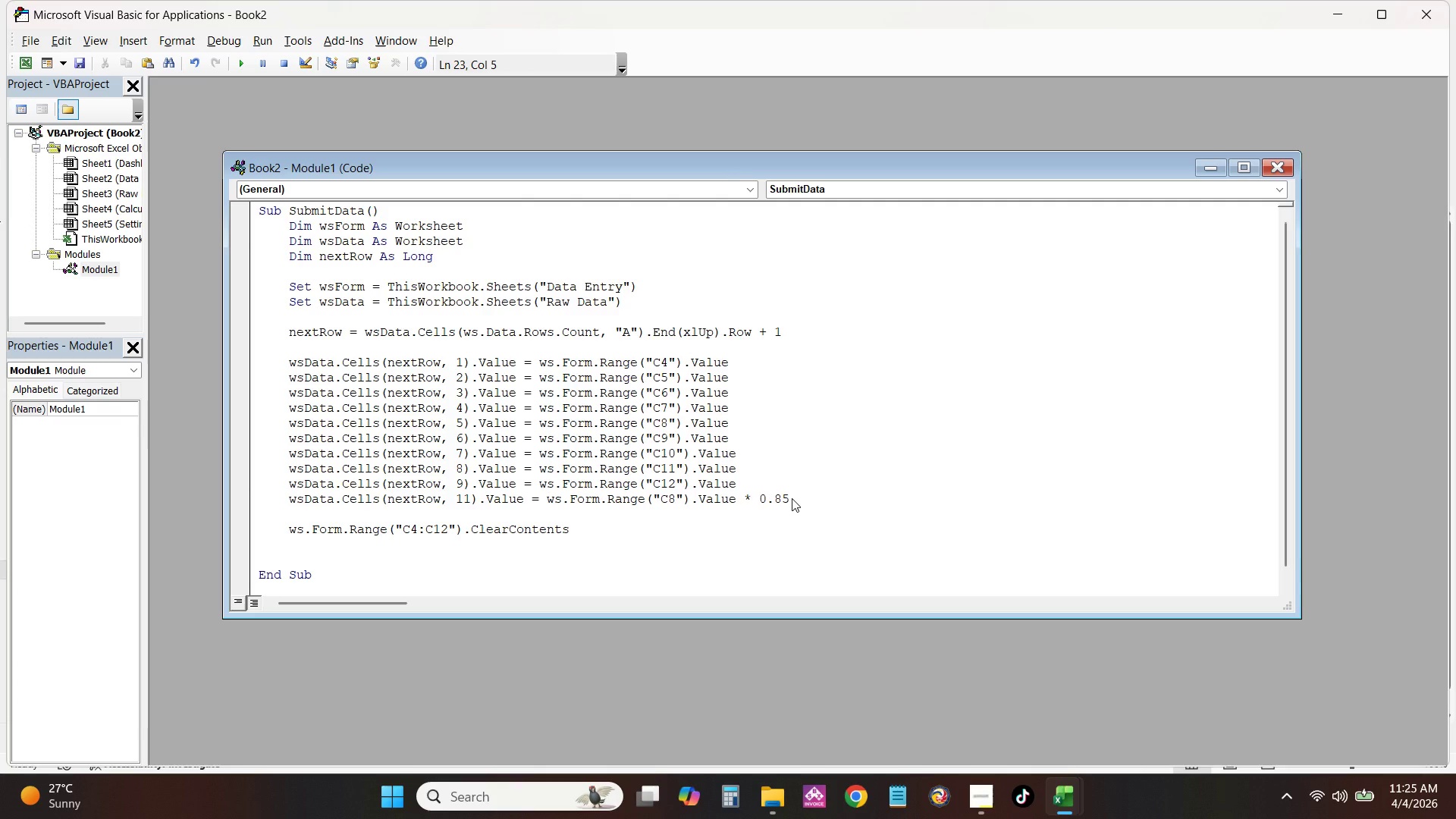 
key(Enter)
 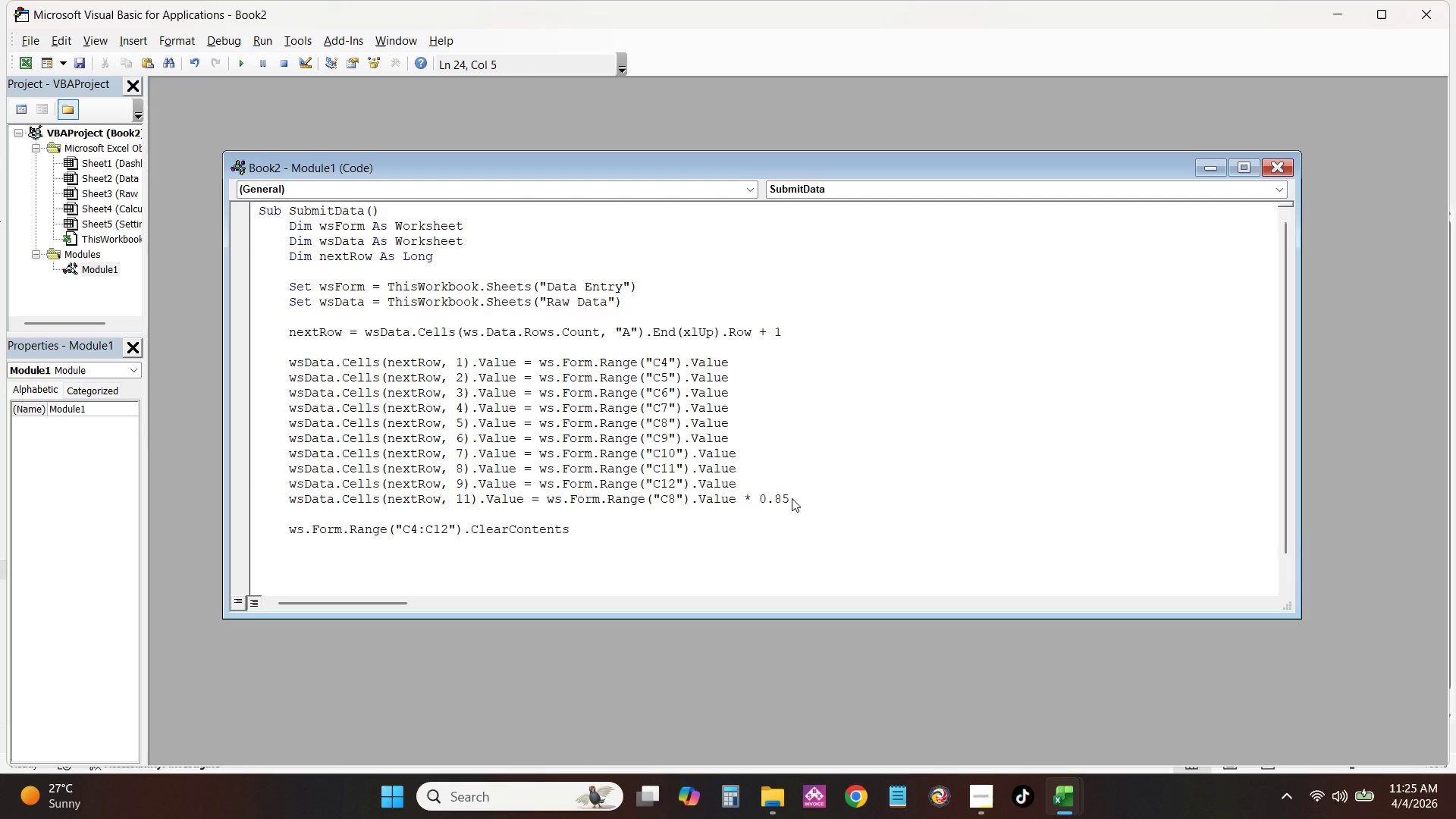 
type(MsgBPx )
key(Backspace)
key(Backspace)
key(Backspace)
type(ox "Project successfully addee)
key(Backspace)
type(d to the database!", vbInfo)
key(Tab)
 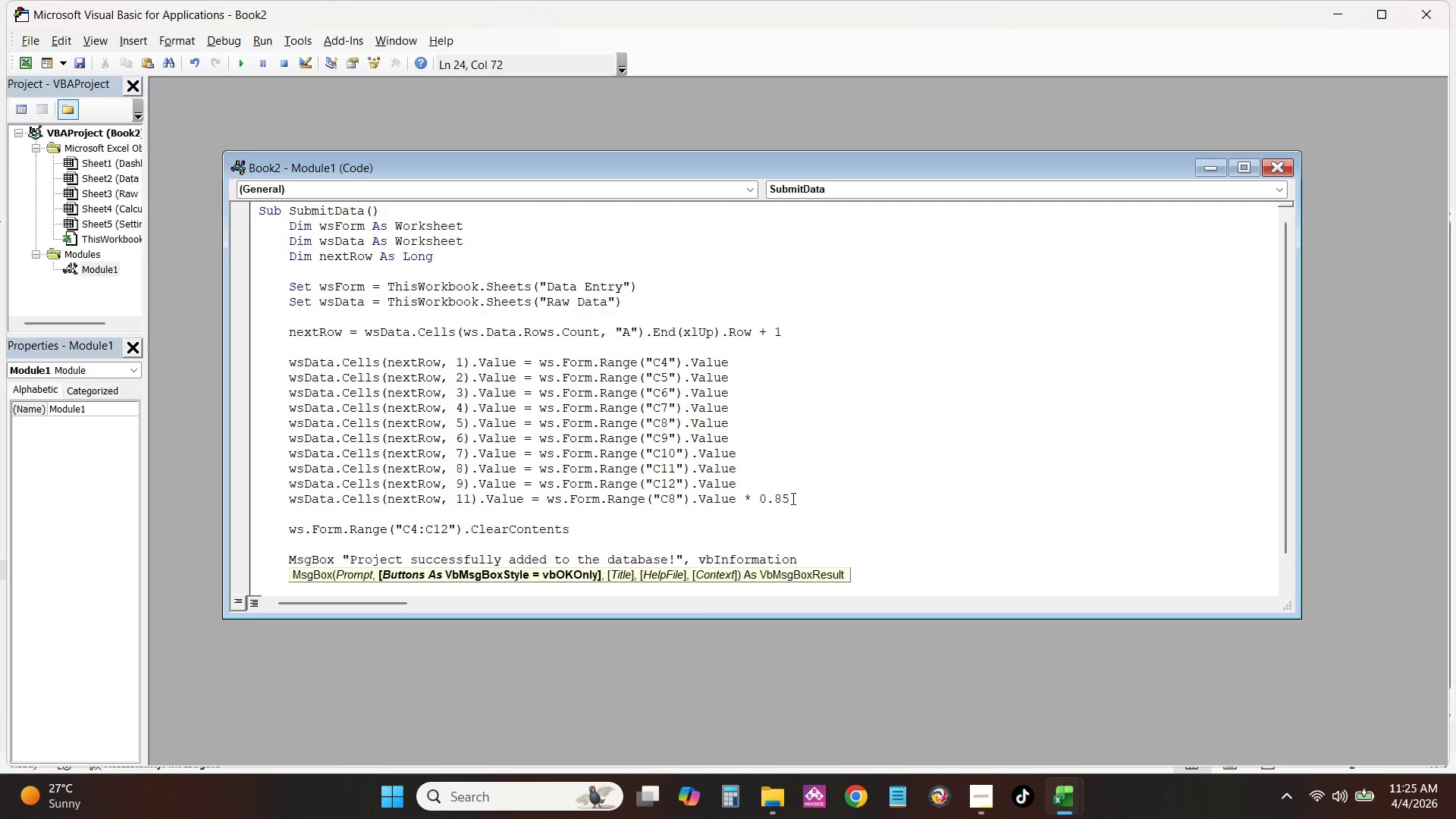 
type(,")
key(Backspace)
type( "Success")
 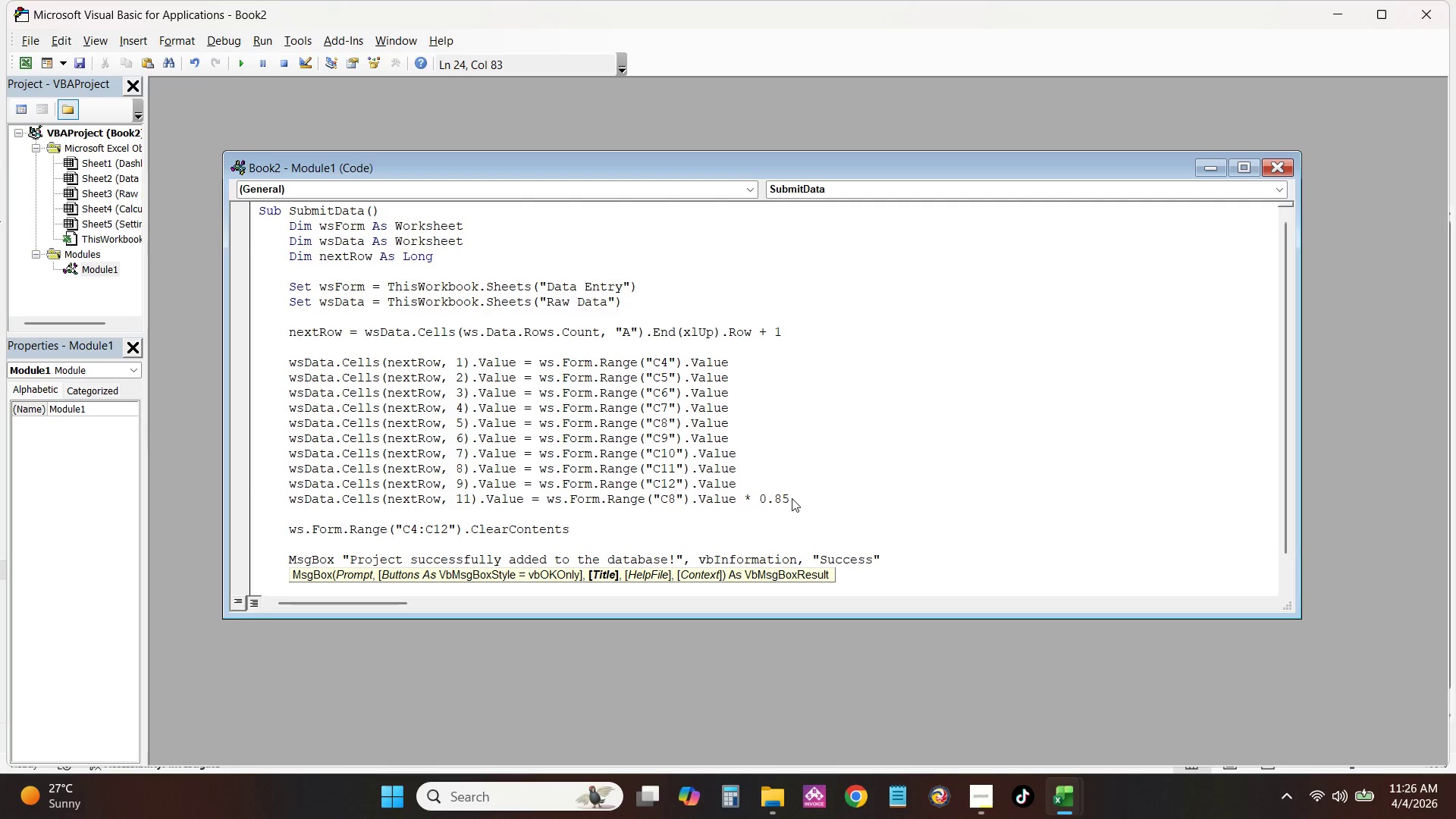 
 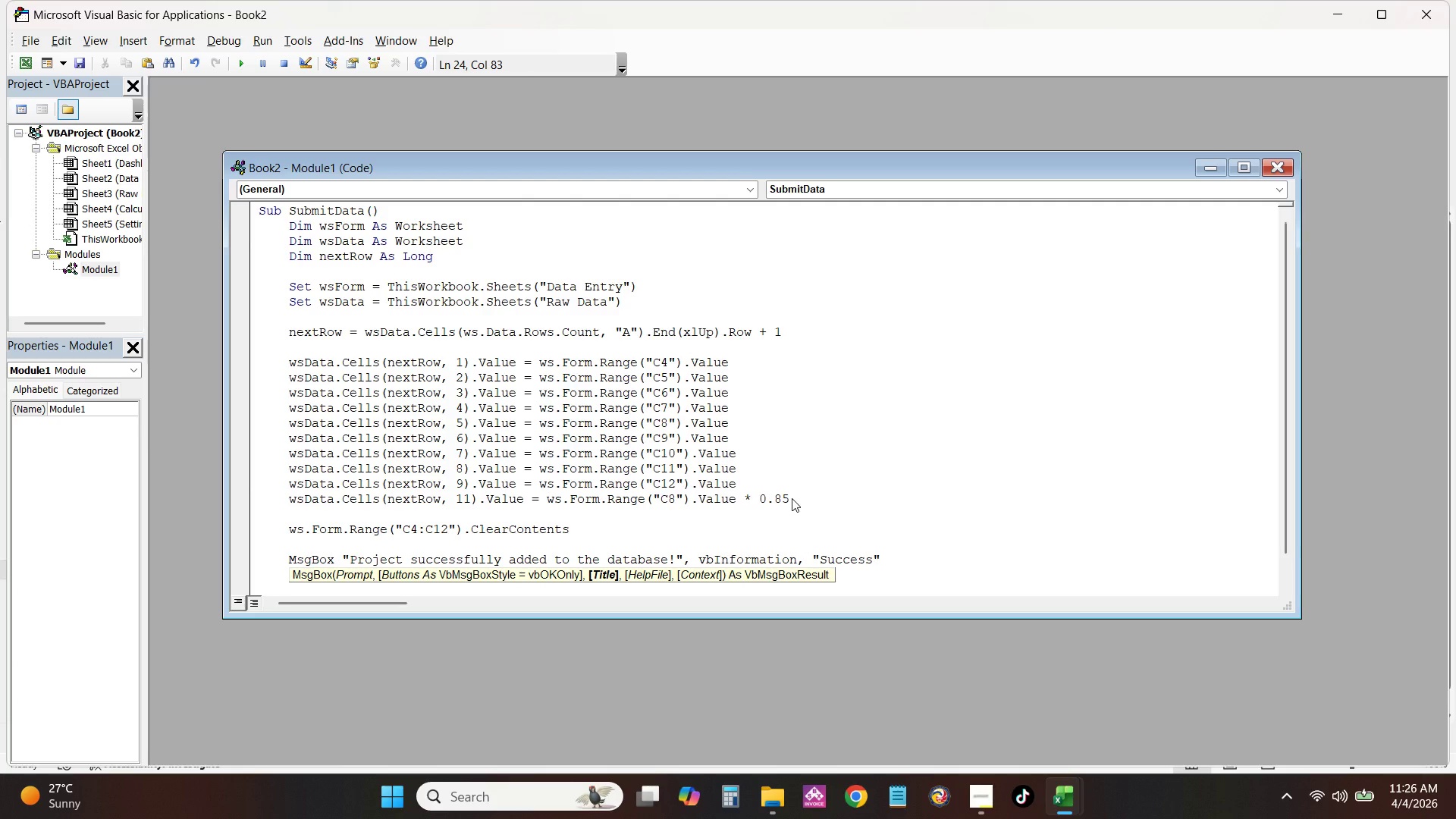 
hold_key(key=ShiftLeft, duration=0.8)
 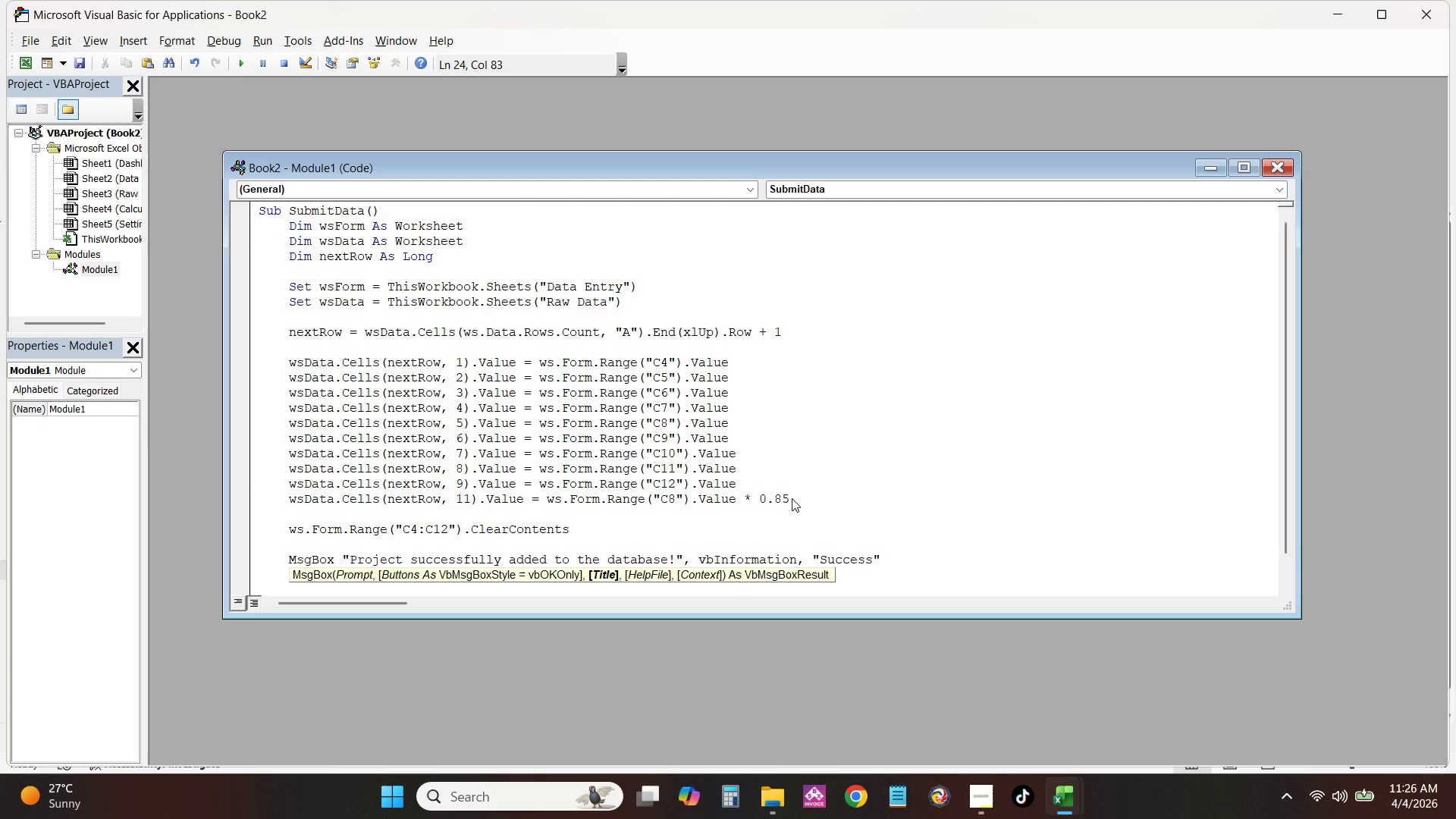 
scroll: coordinate [546, 281], scroll_direction: down, amount: 3.0
 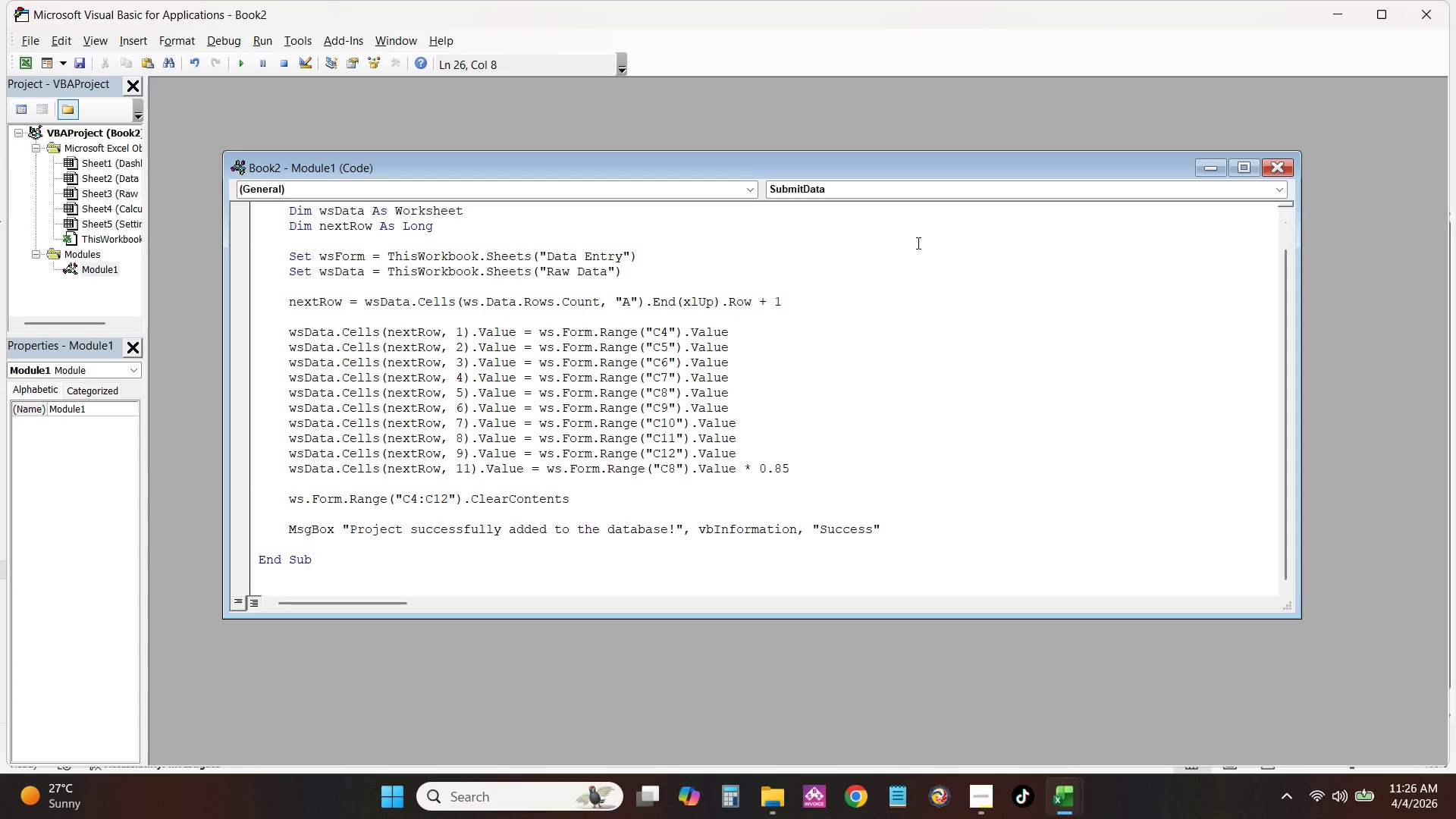 
left_click([1440, 14])
 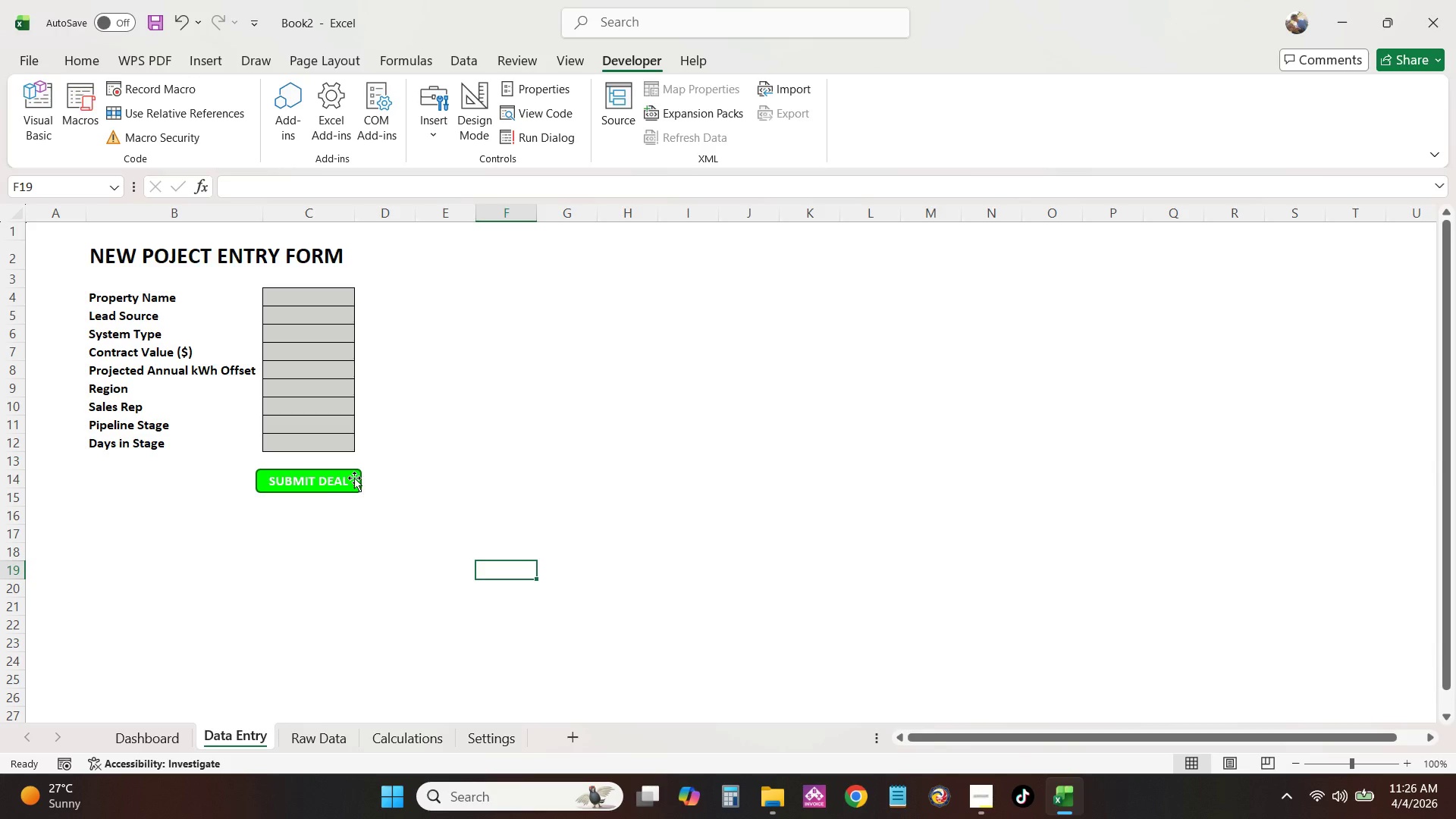 
left_click([358, 476])
 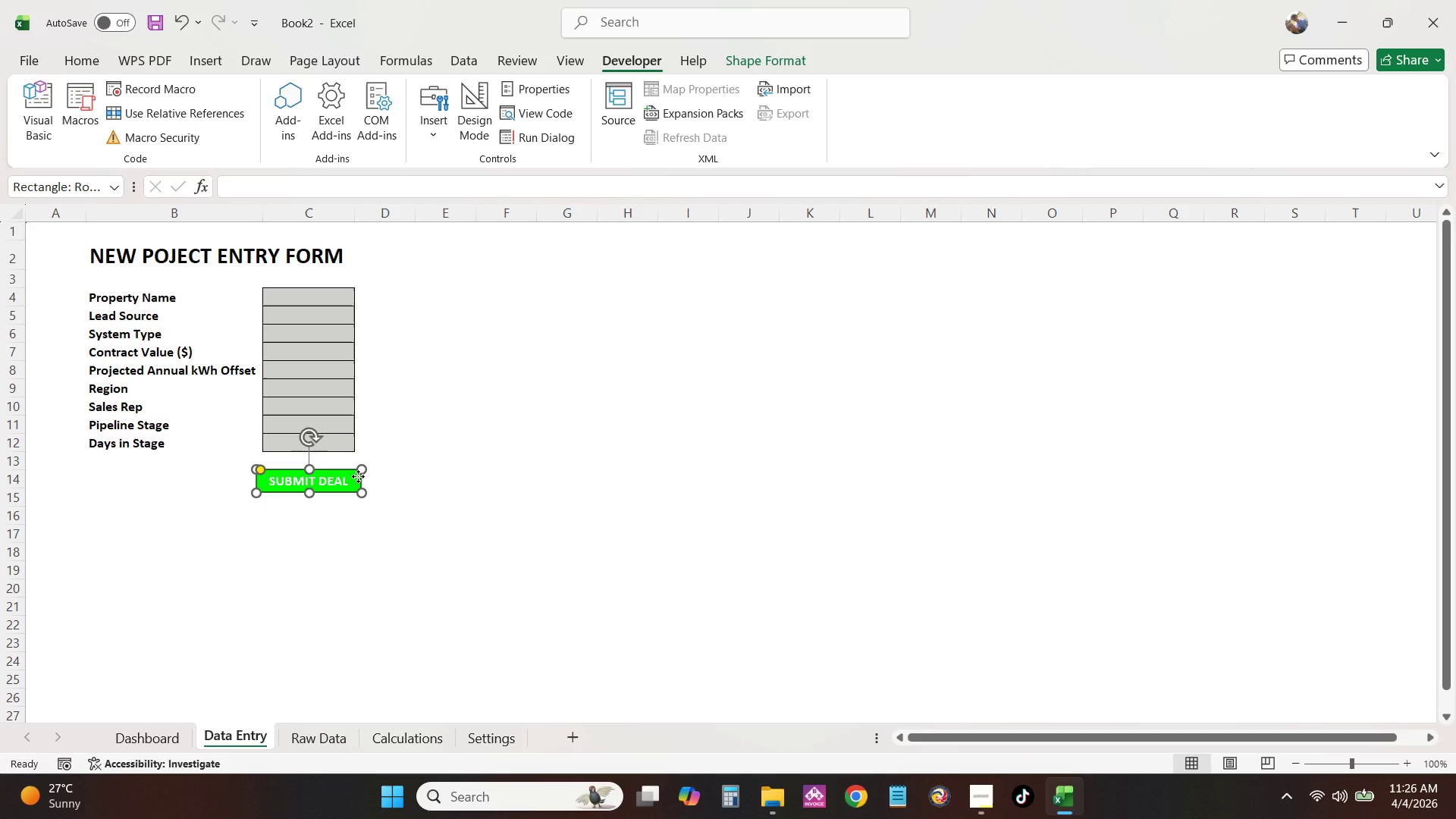 
right_click([358, 476])
 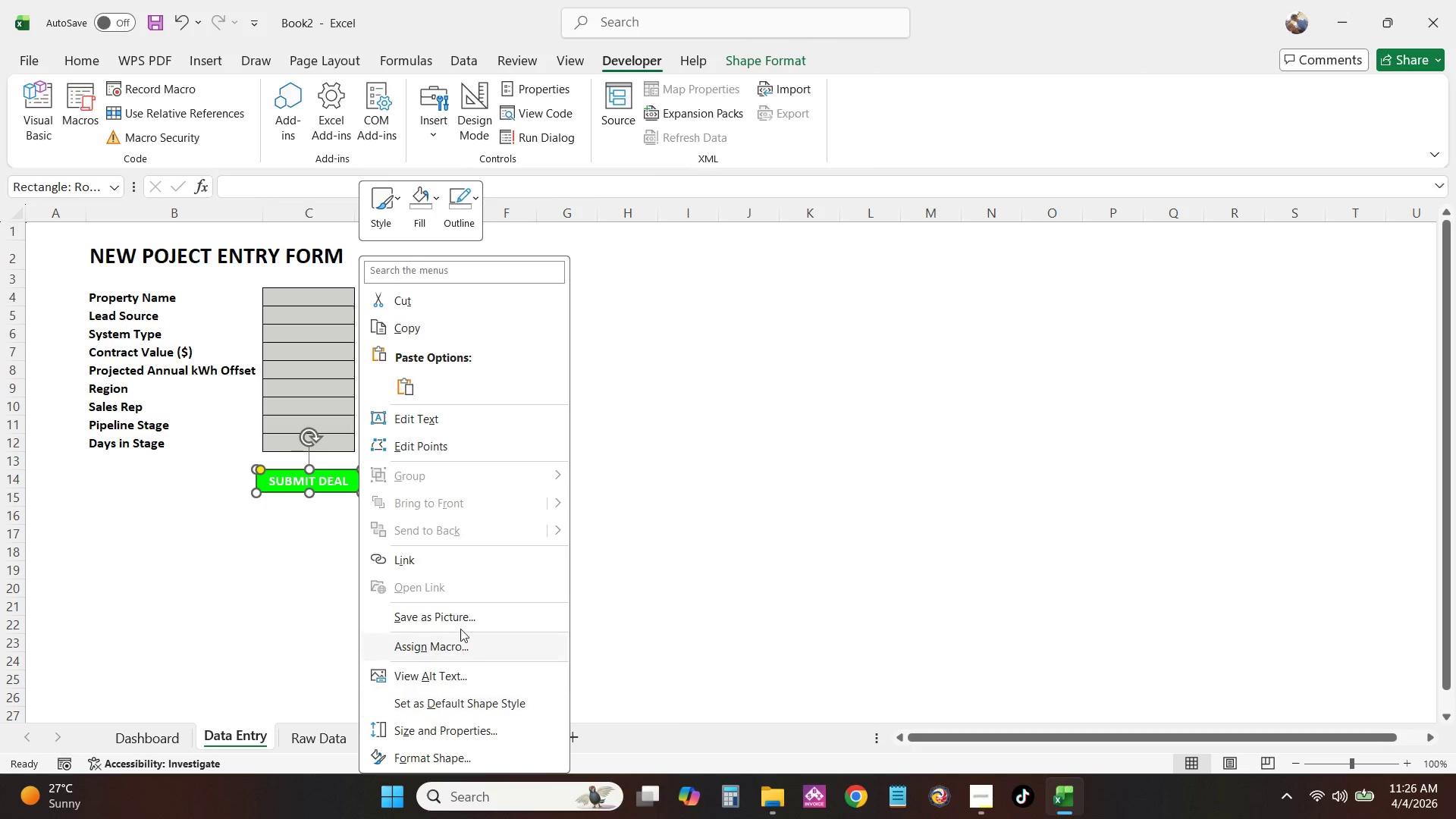 
left_click([463, 648])
 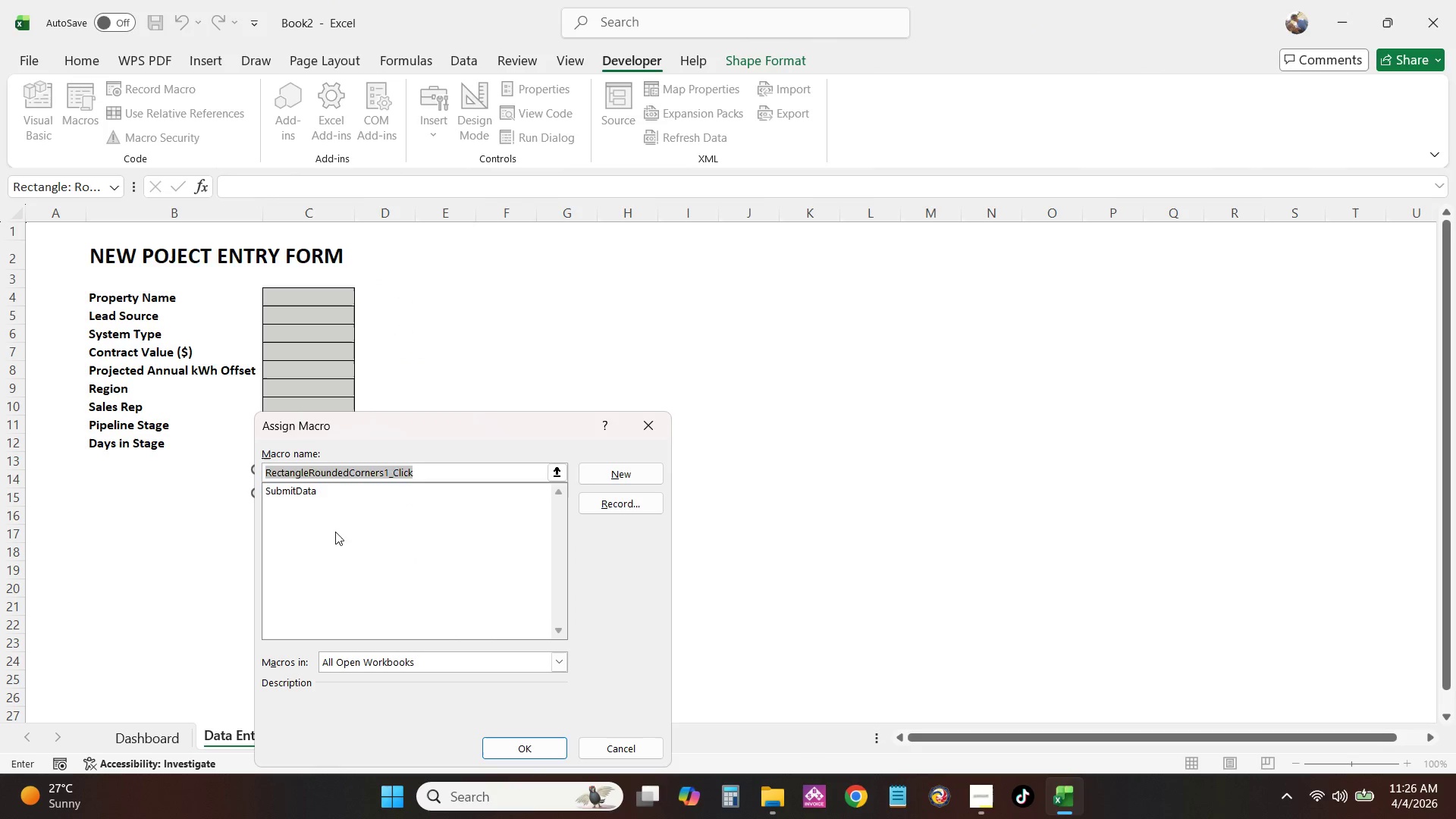 
left_click([304, 487])
 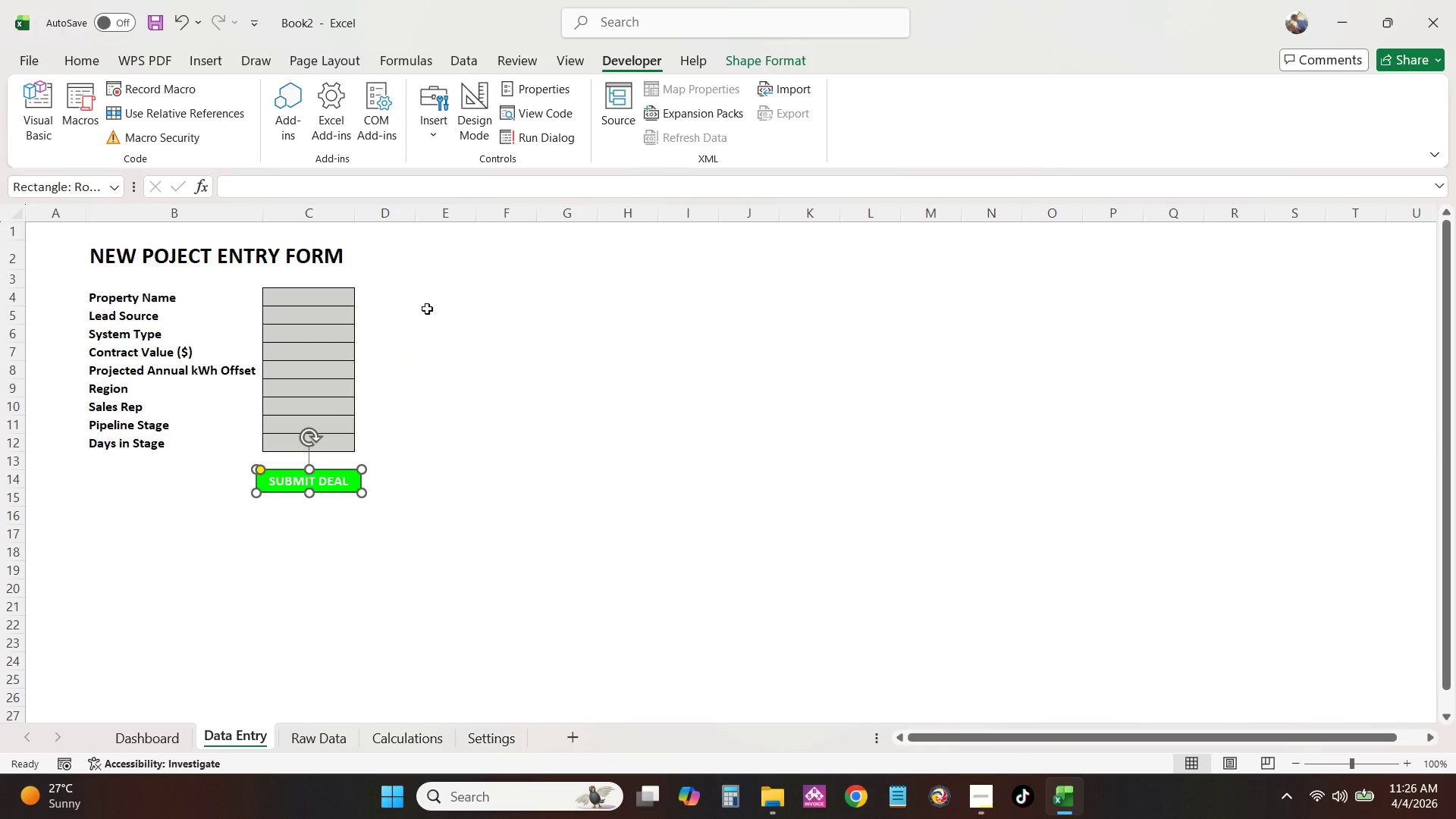 
left_click([317, 291])
 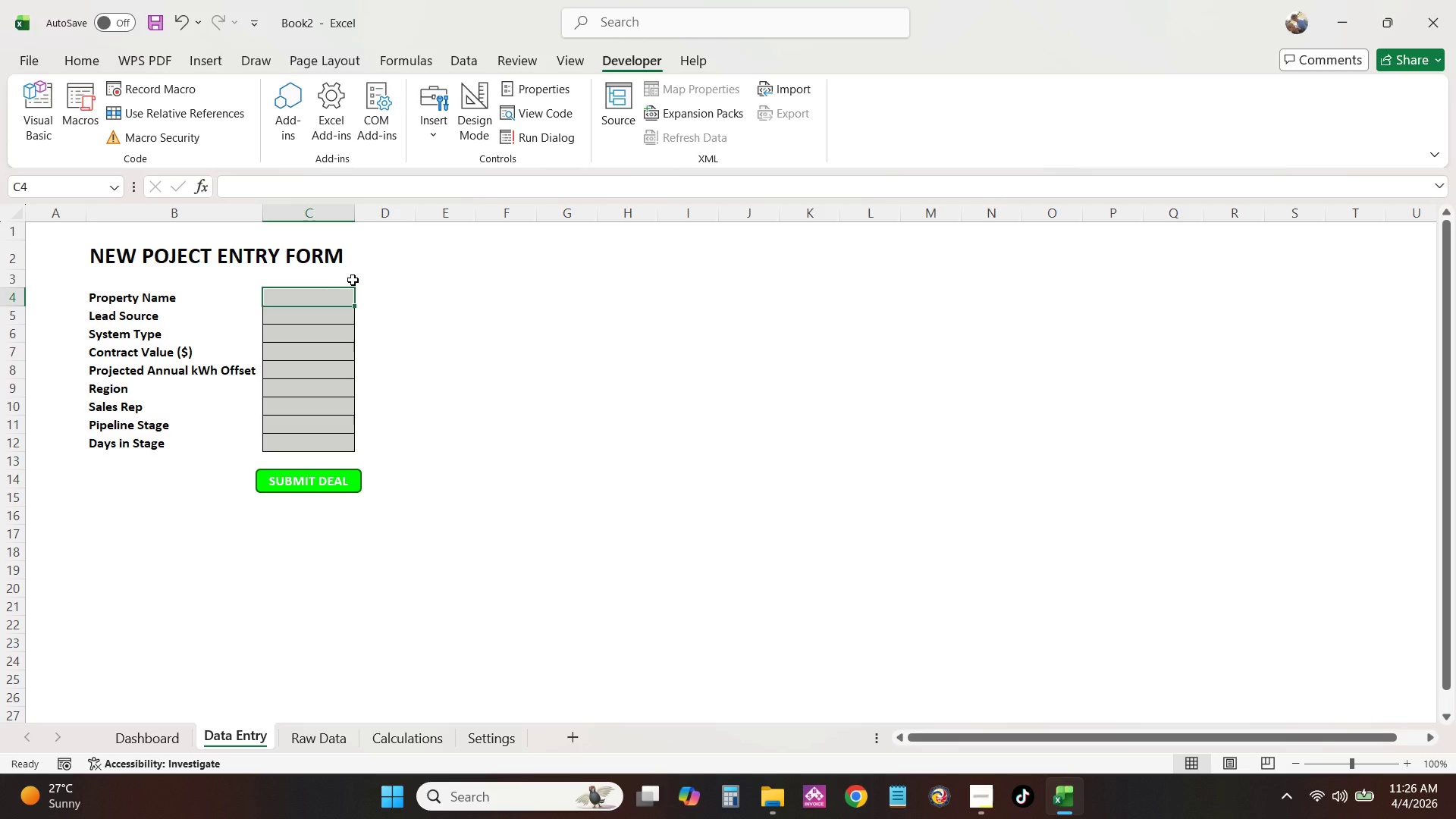 
type(Prop)
key(Backspace)
key(Backspace)
key(Backspace)
key(Backspace)
 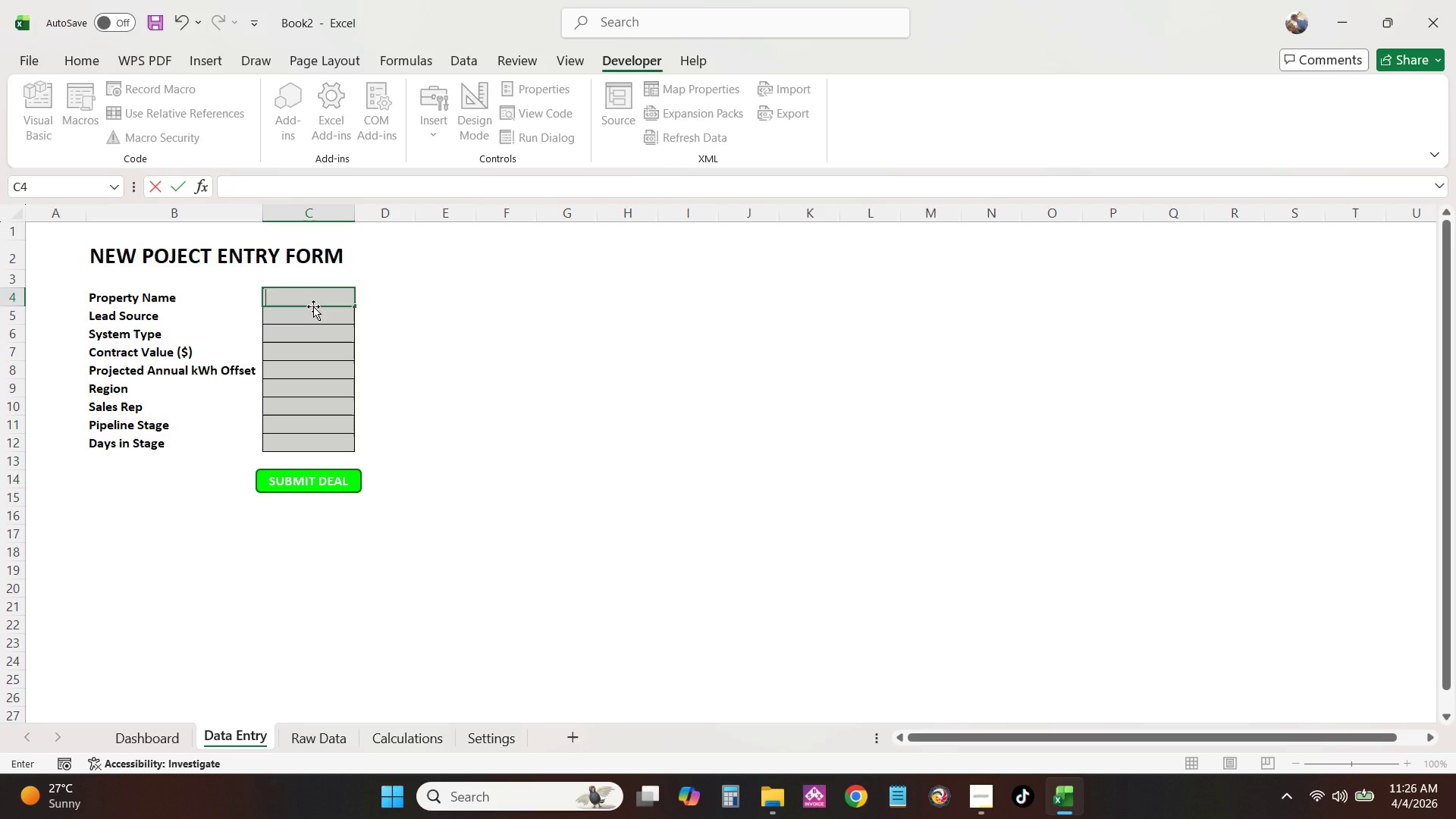 
key(ArrowDown)
 